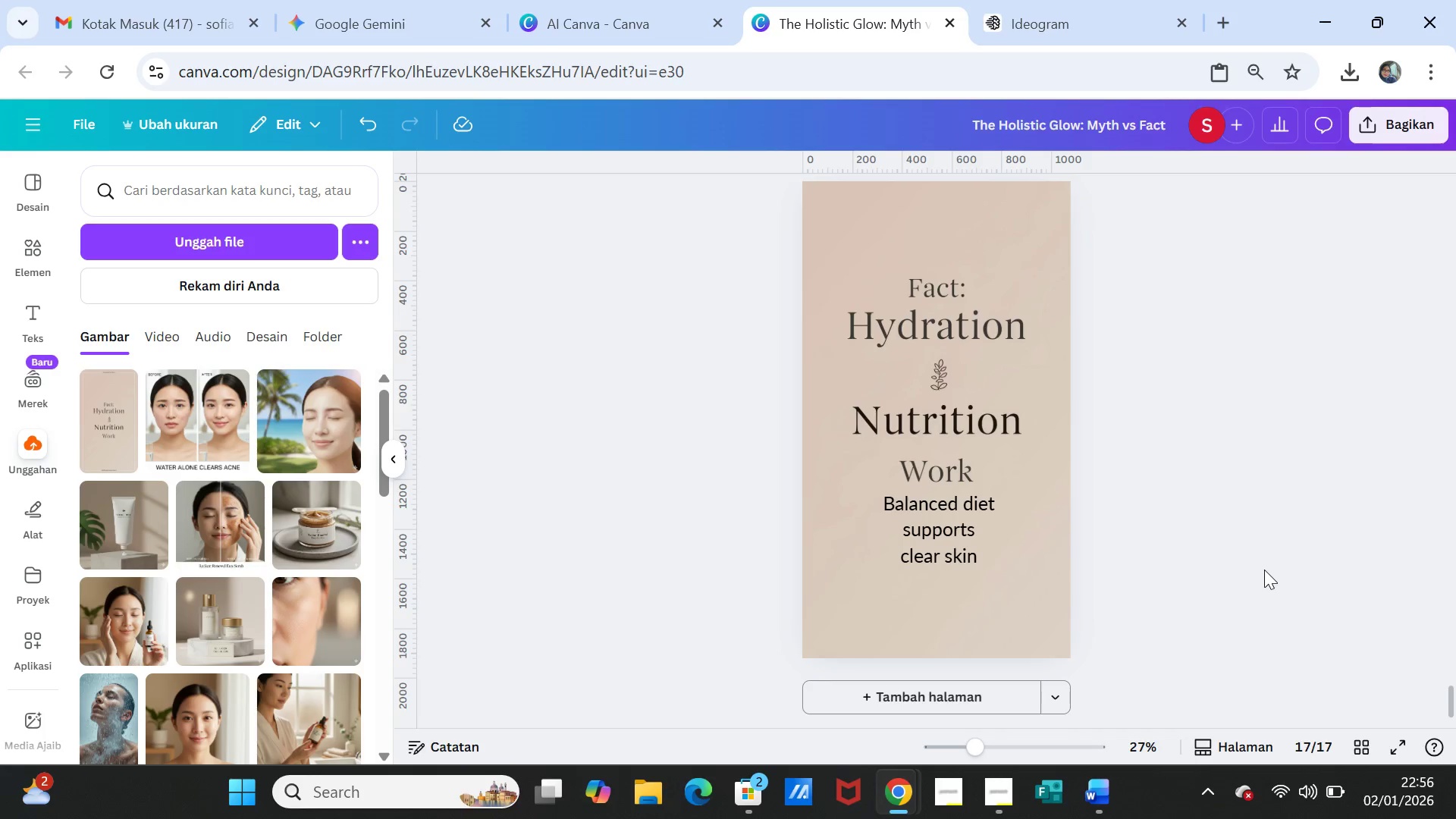 
left_click([1264, 570])
 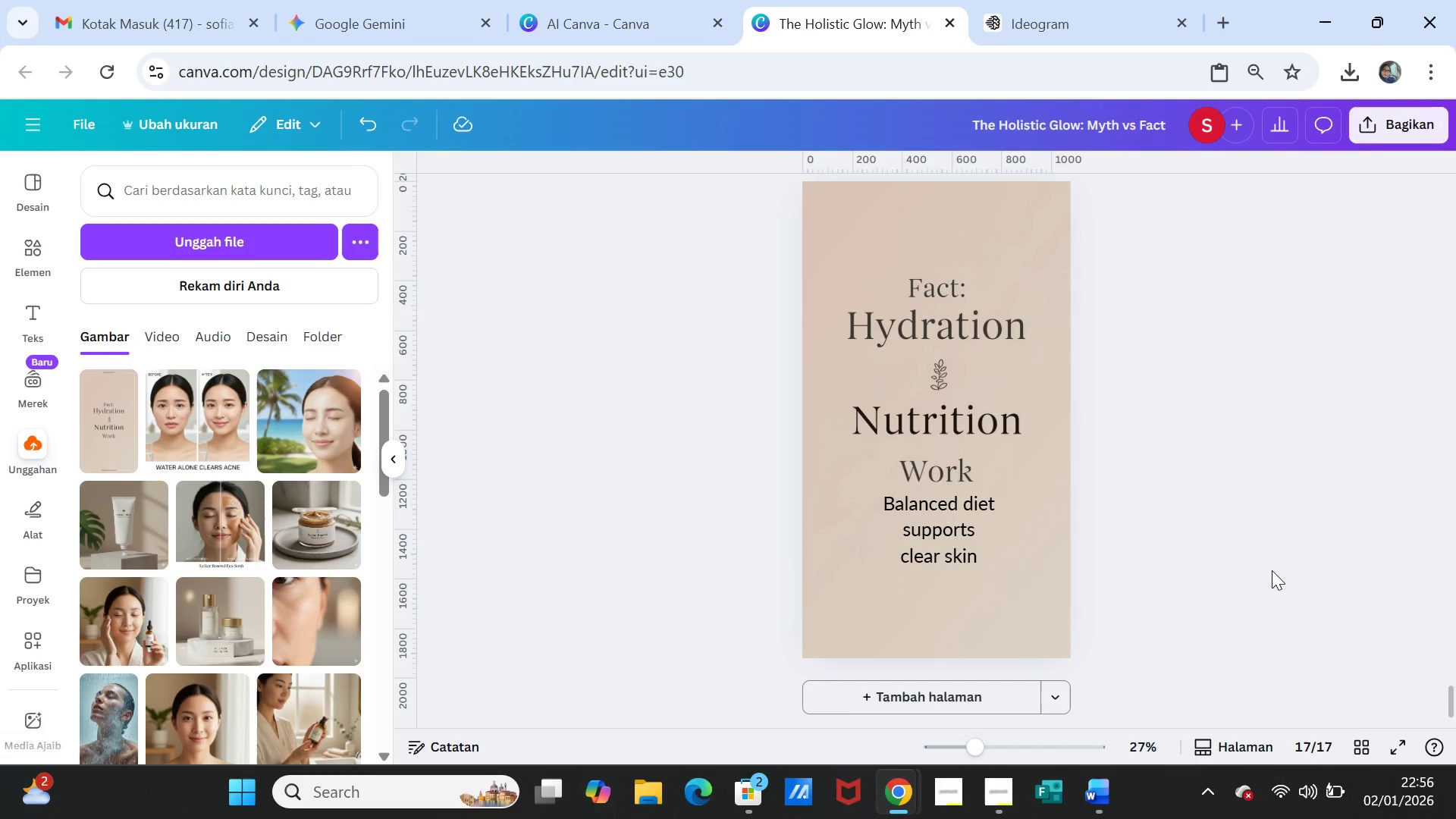 
wait(20.58)
 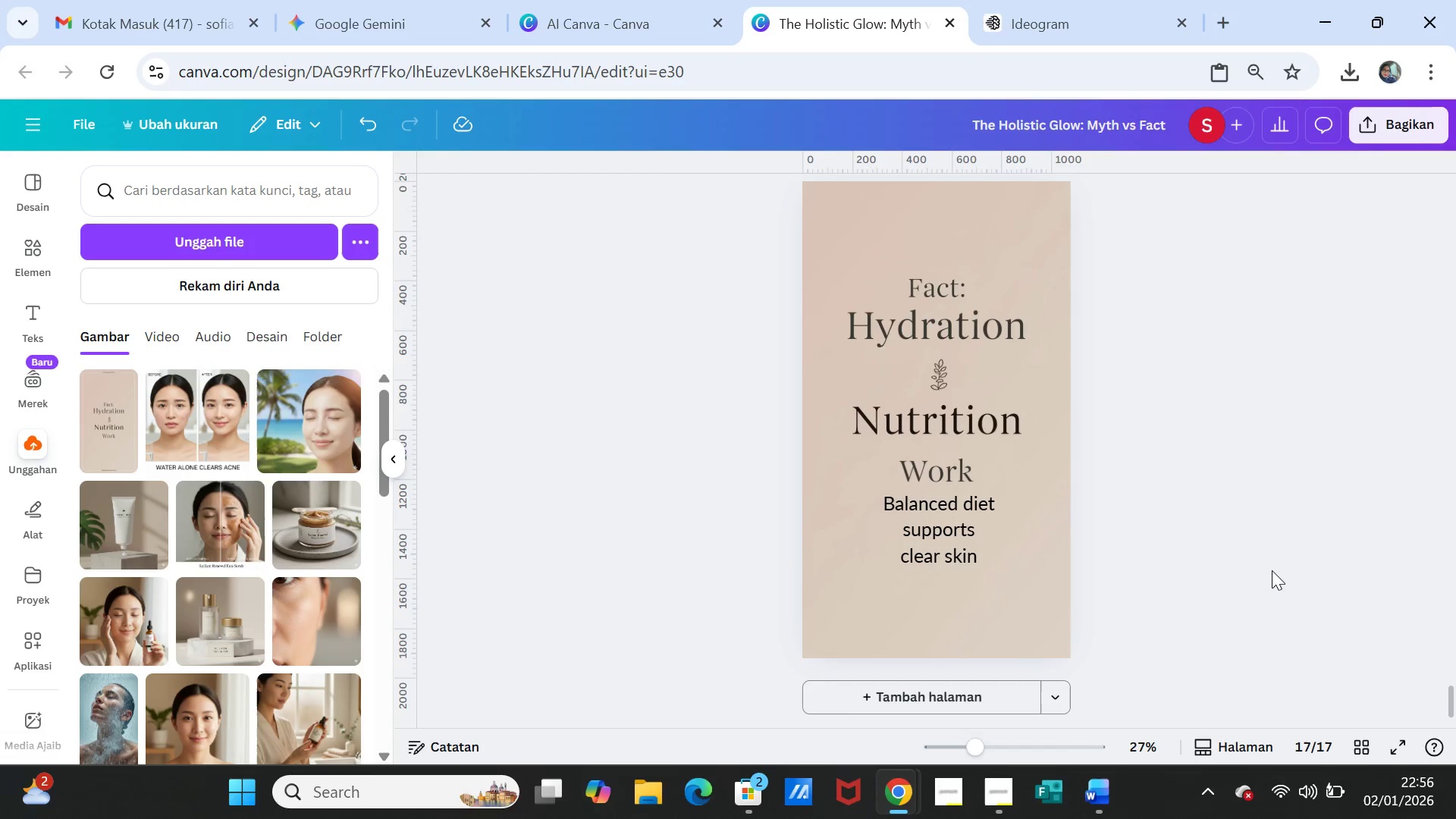 
left_click([1272, 570])
 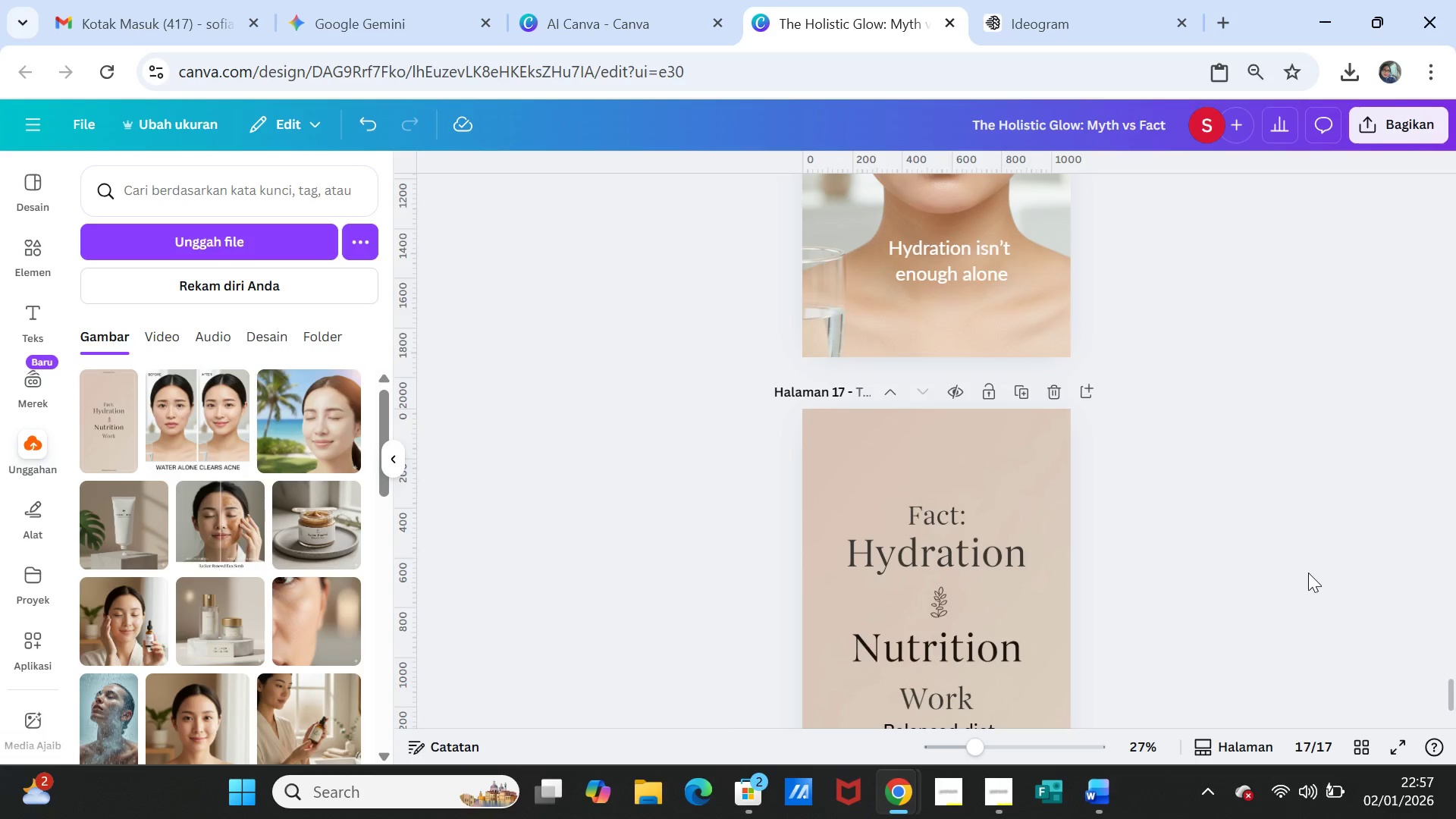 
scroll: coordinate [1308, 573], scroll_direction: up, amount: 2.0
 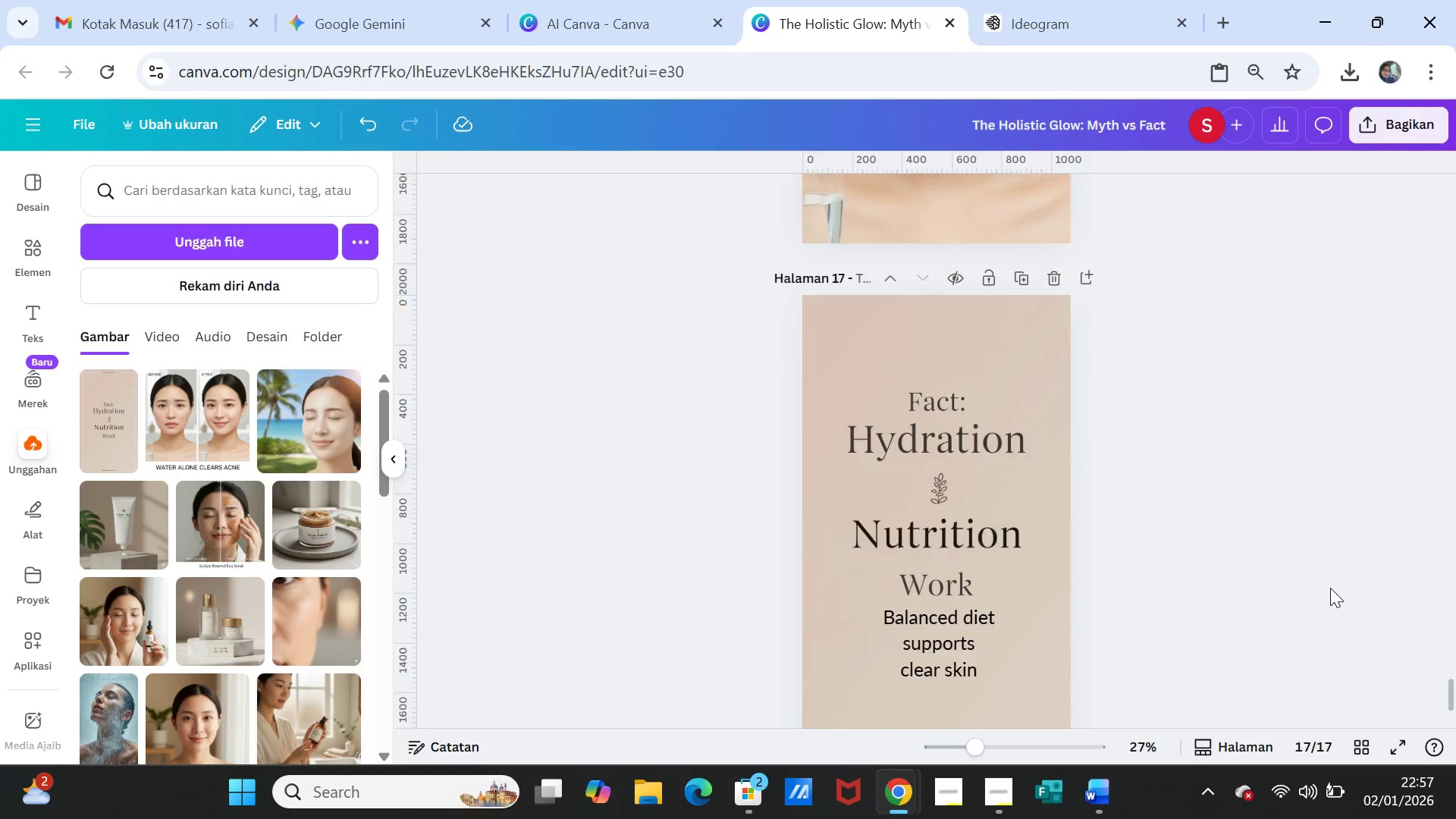 
scroll: coordinate [1330, 588], scroll_direction: down, amount: 1.0
 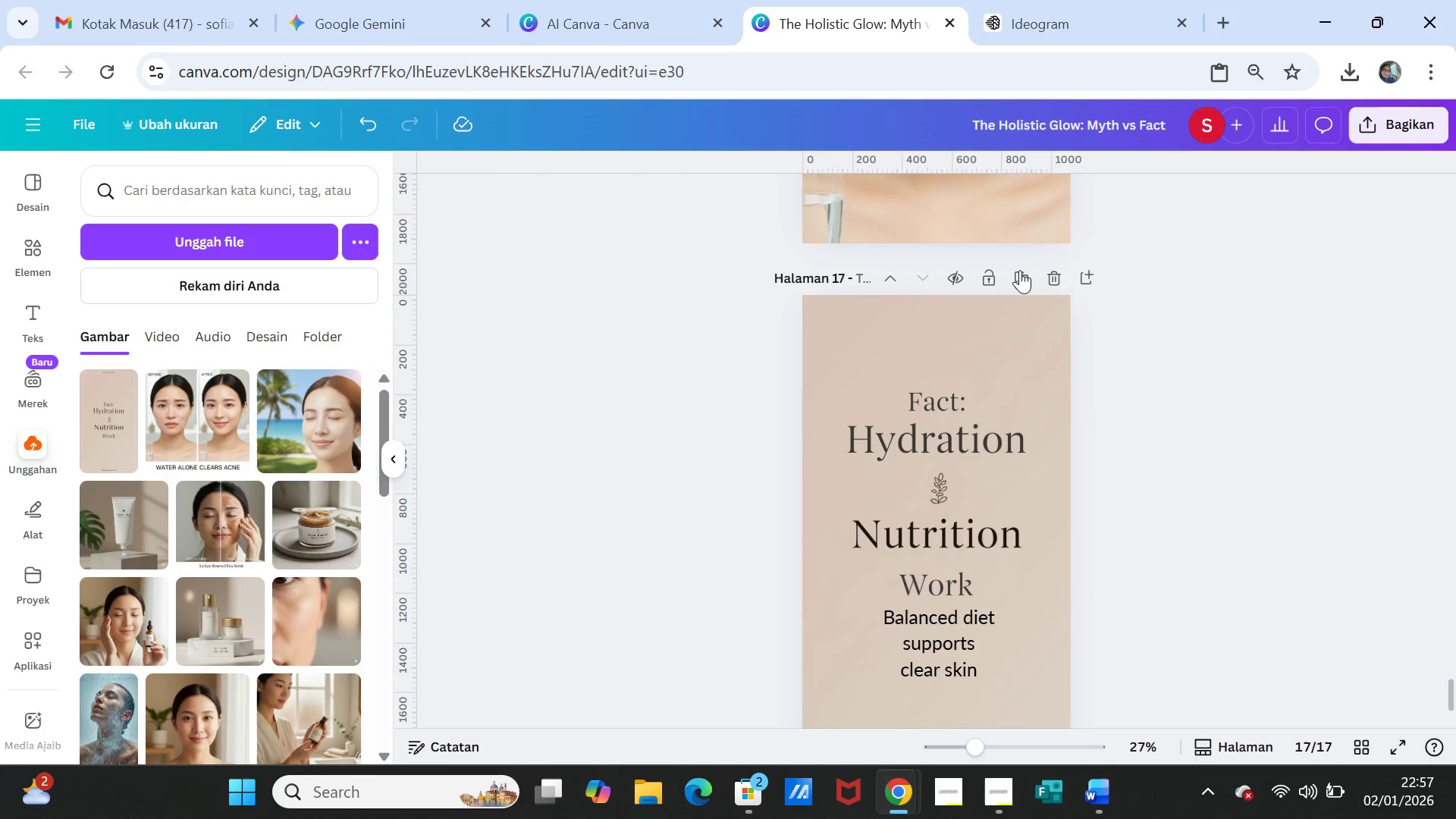 
left_click([1021, 276])
 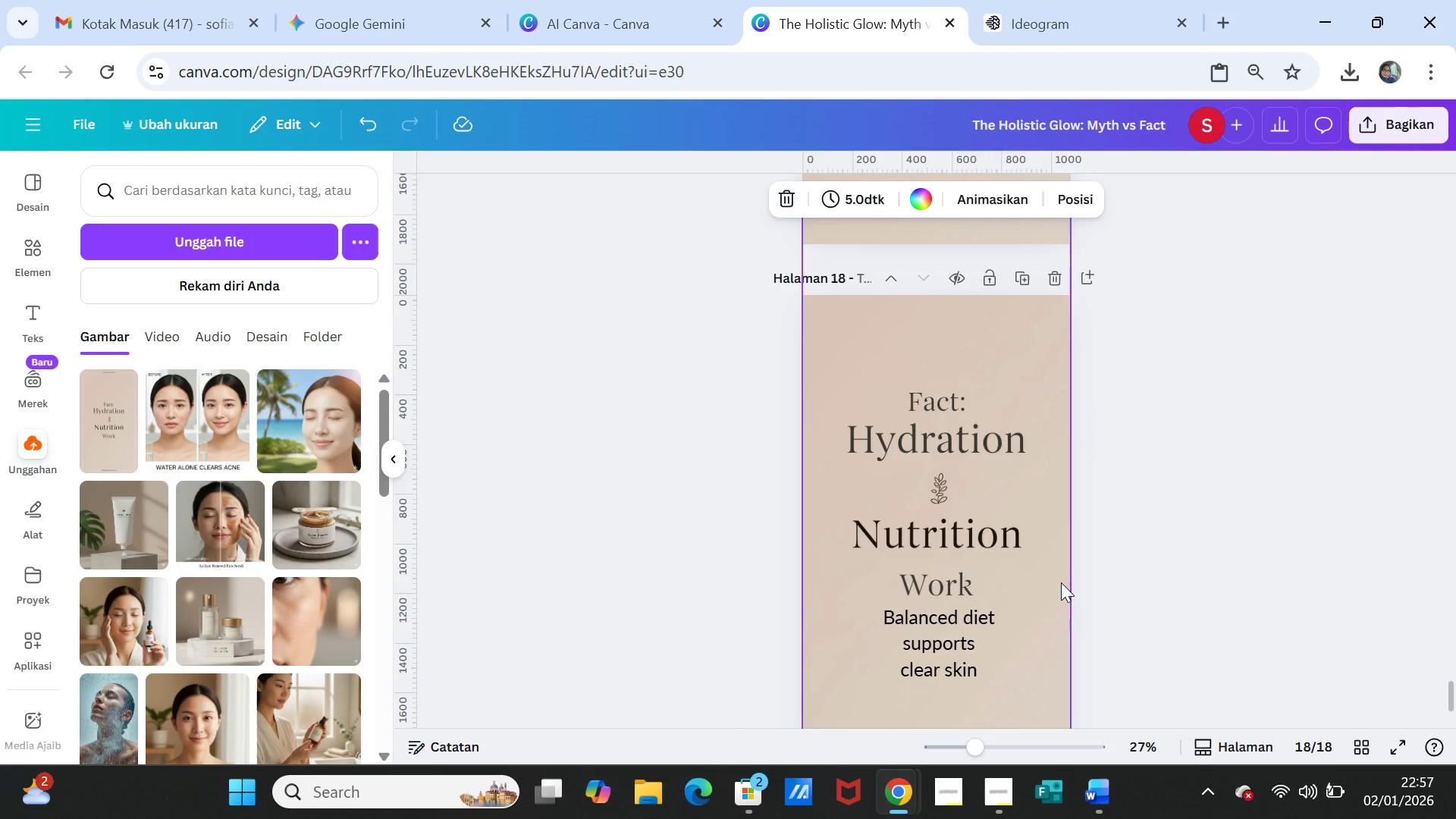 
left_click([1059, 582])
 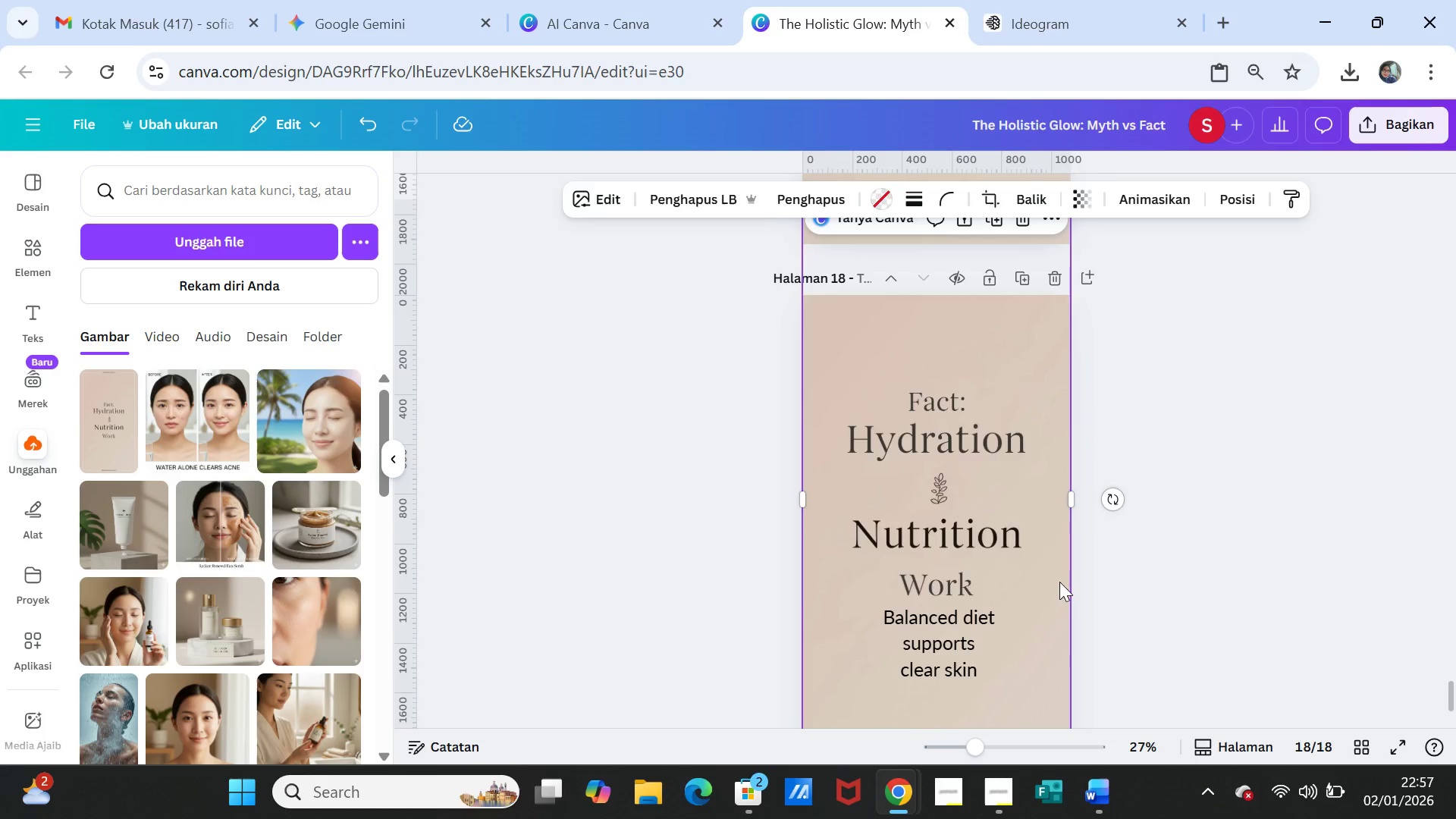 
key(Delete)
 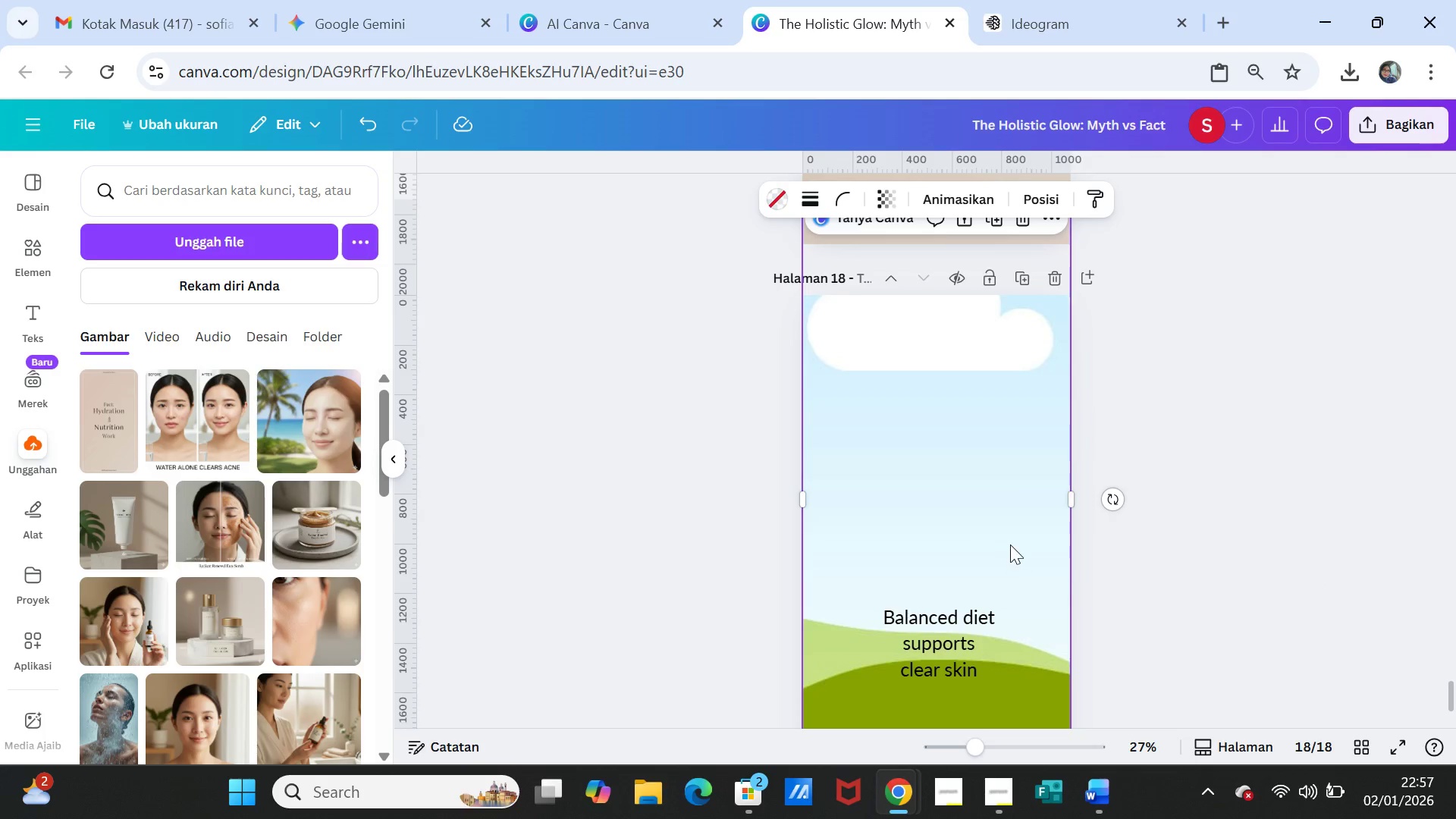 
left_click([1011, 542])
 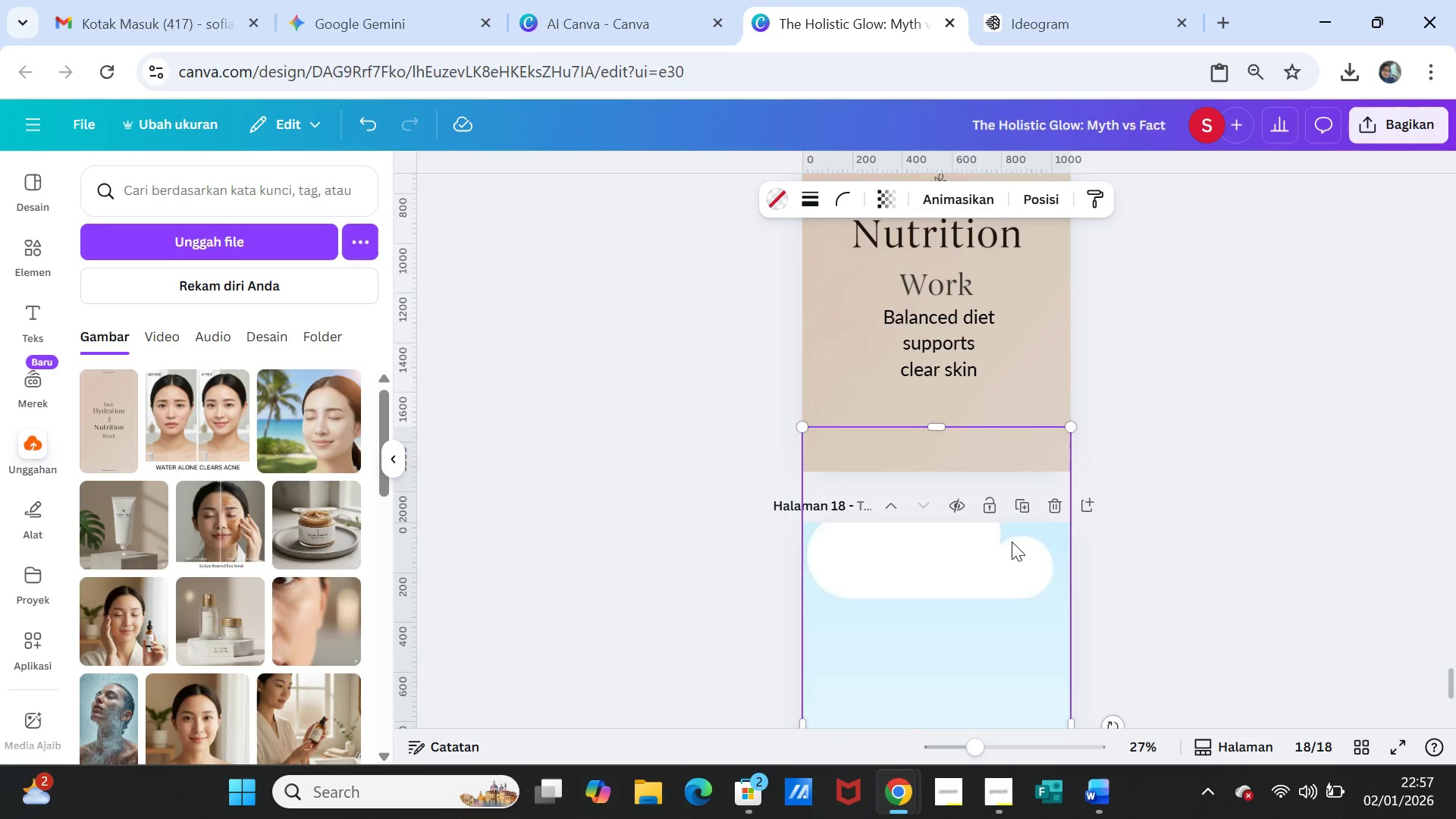 
scroll: coordinate [1012, 541], scroll_direction: up, amount: 2.0
 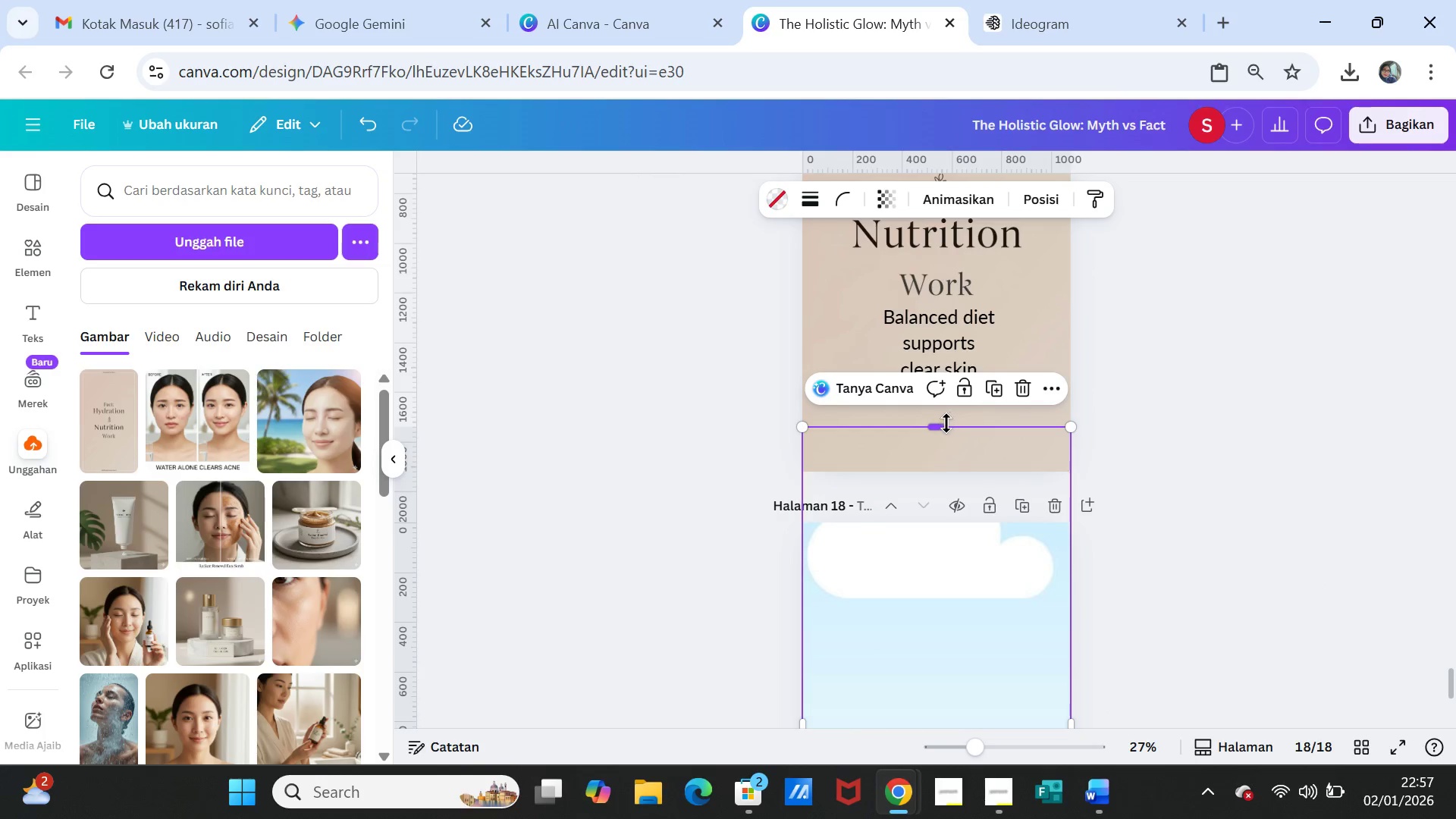 
left_click_drag(start_coordinate=[943, 423], to_coordinate=[945, 516])
 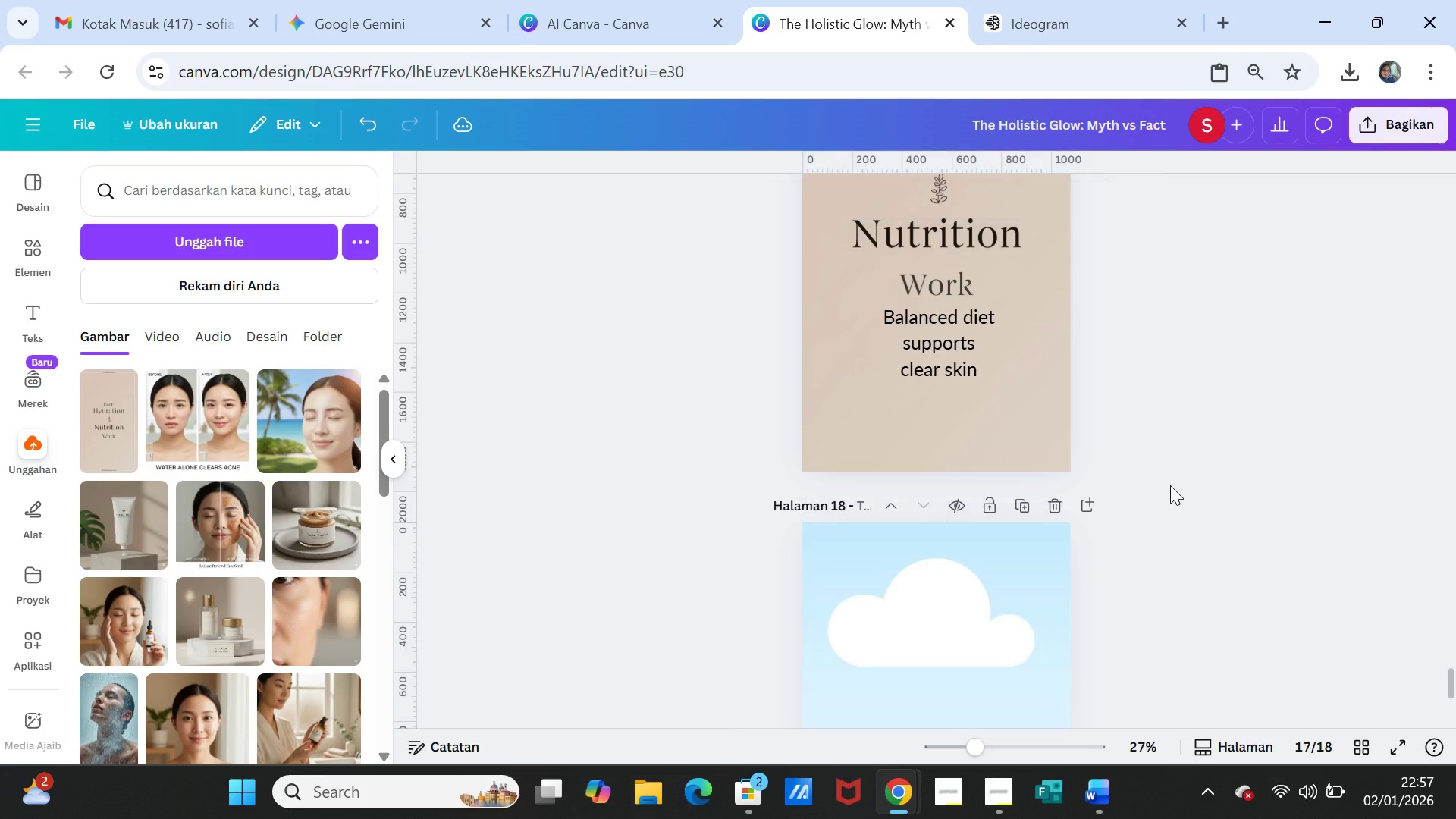 
left_click([1169, 485])
 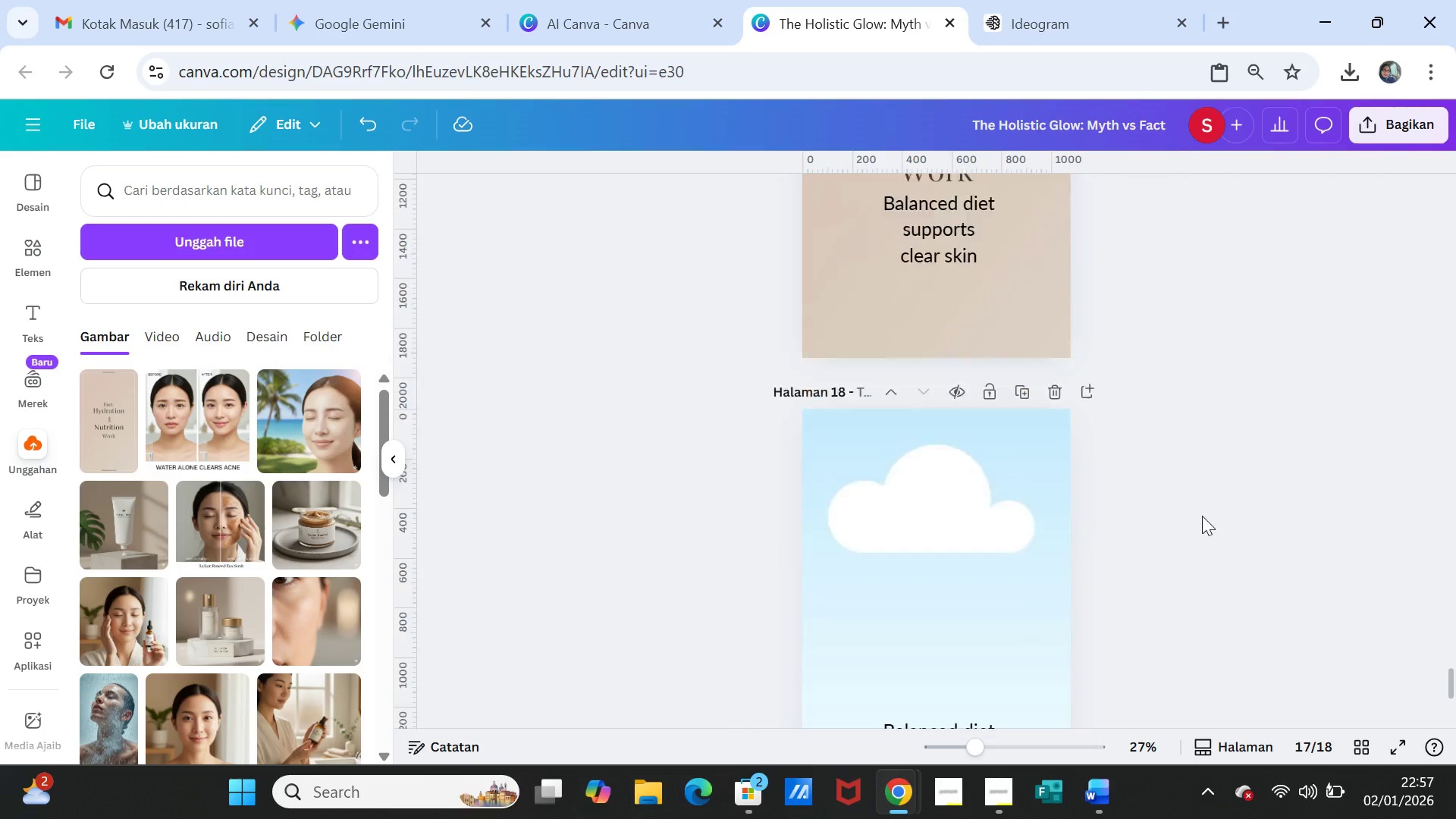 
scroll: coordinate [1202, 516], scroll_direction: down, amount: 3.0
 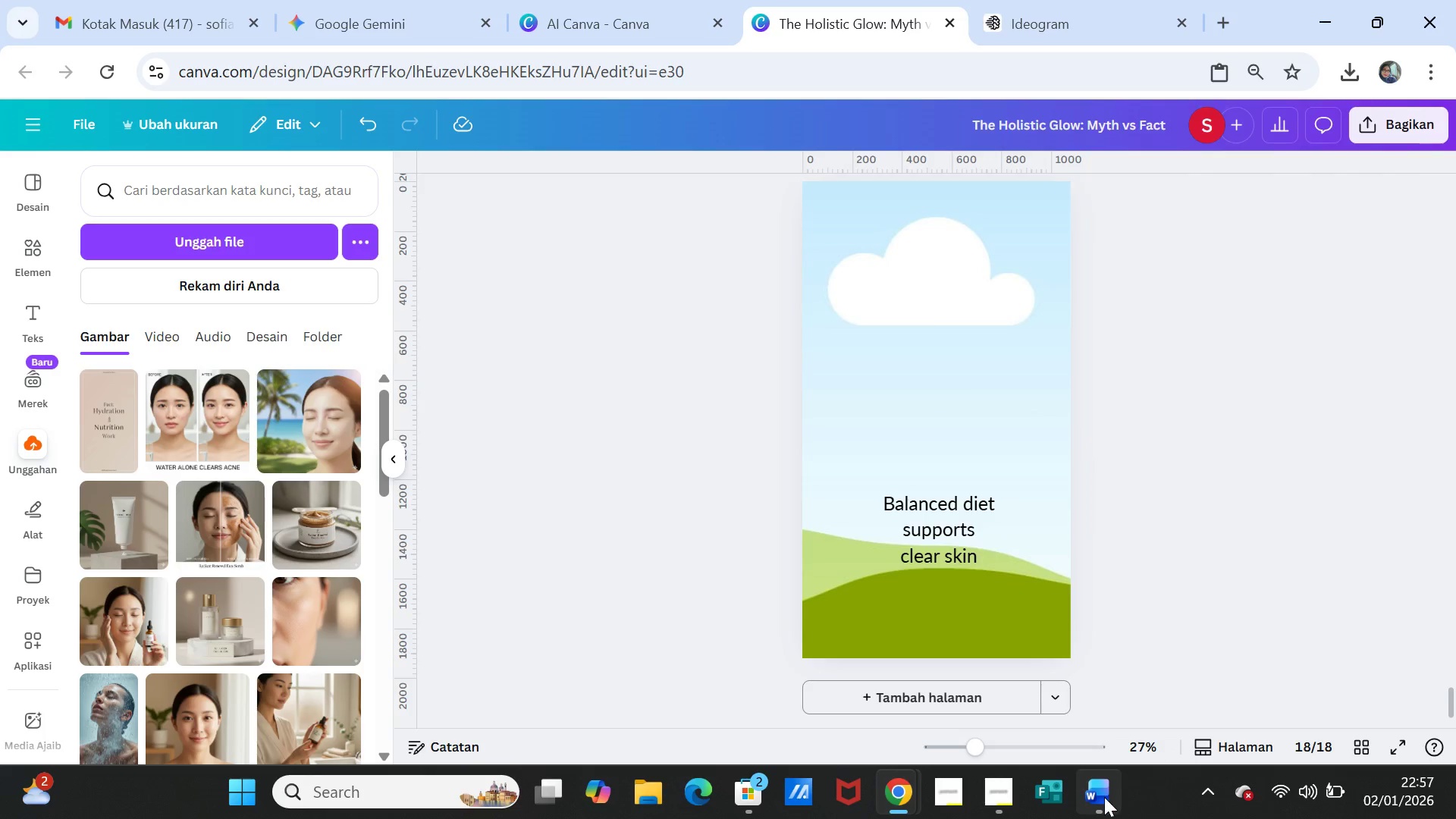 
left_click([1100, 797])
 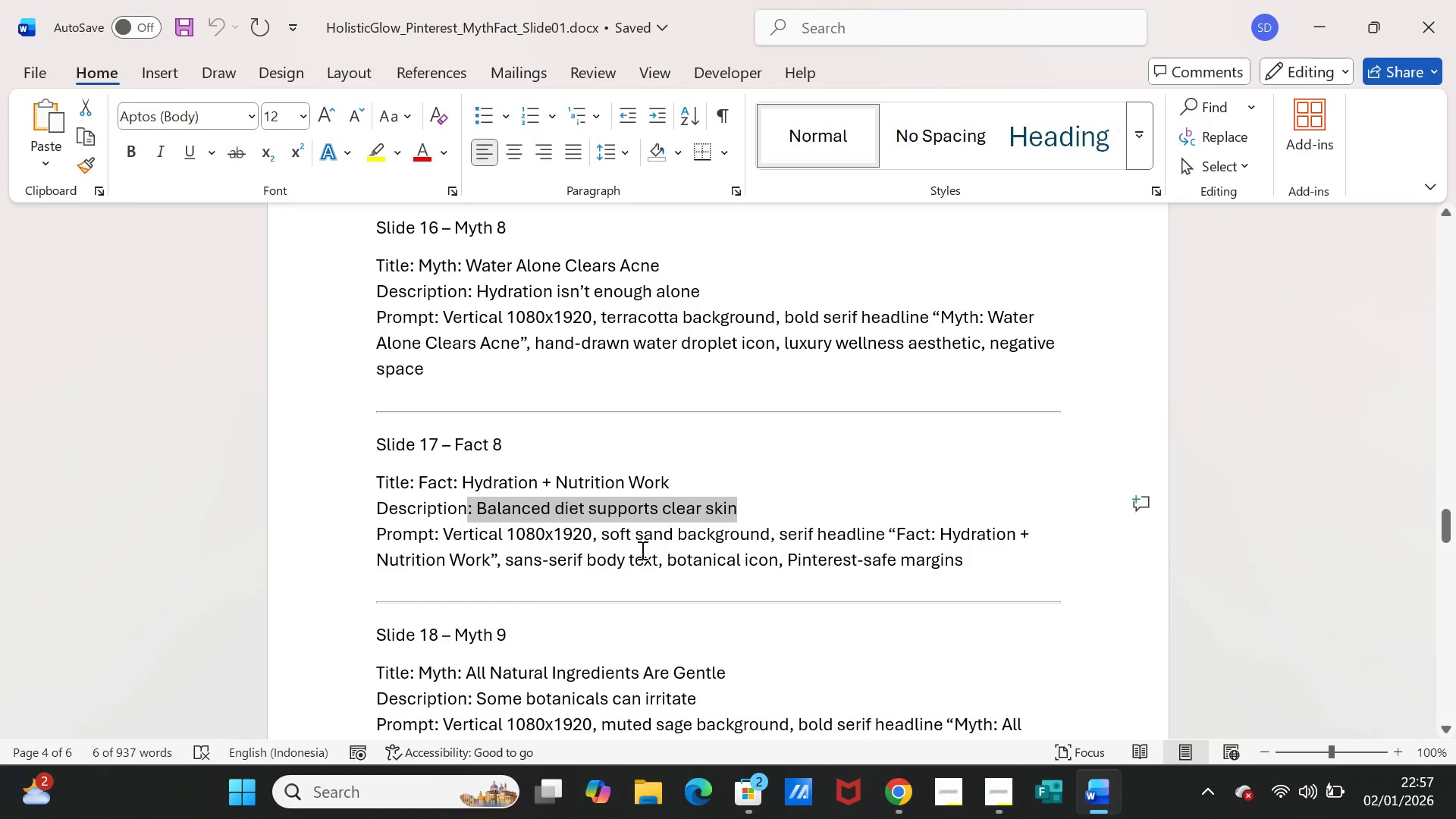 
scroll: coordinate [634, 550], scroll_direction: down, amount: 2.0
 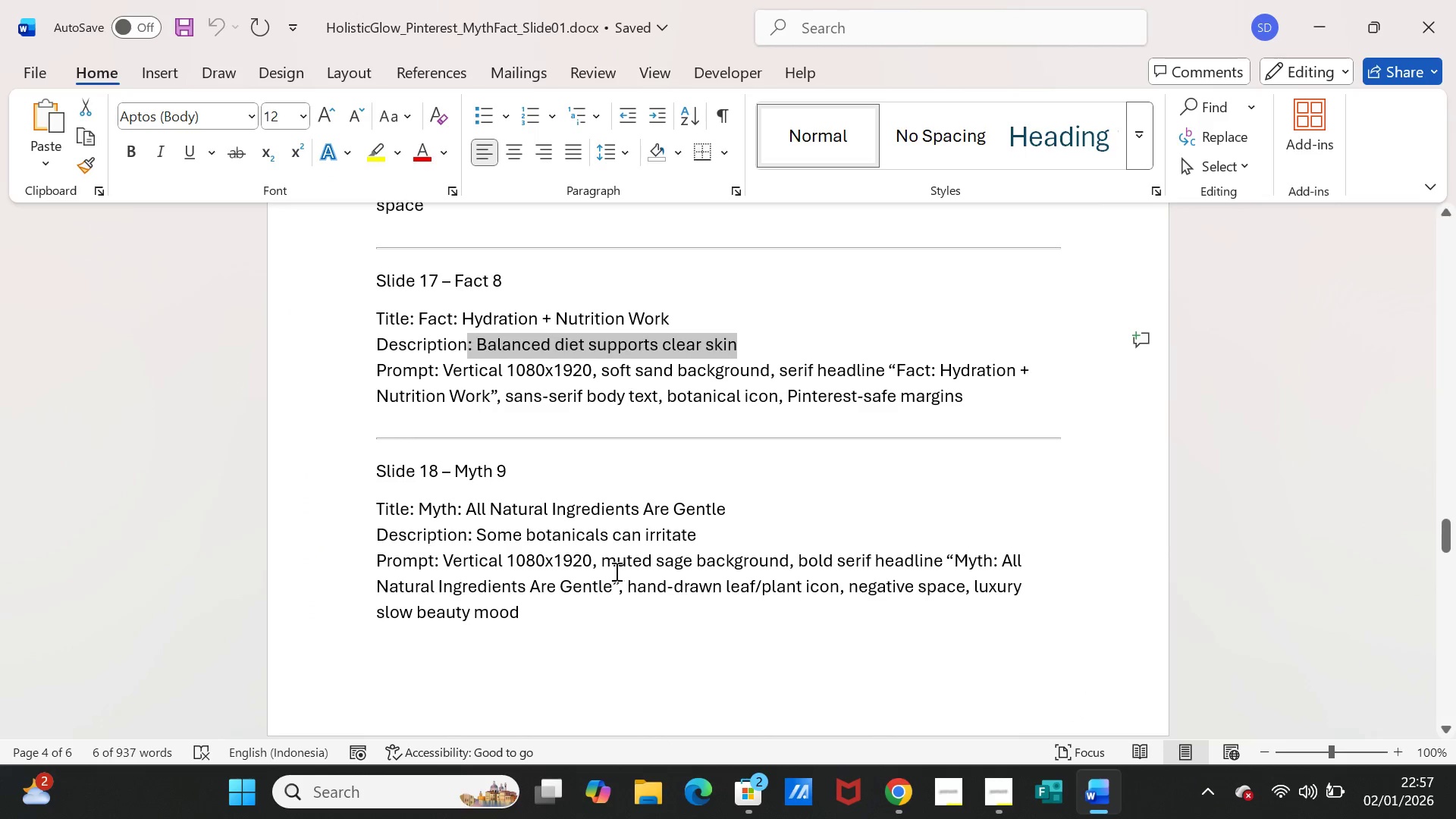 
wait(6.19)
 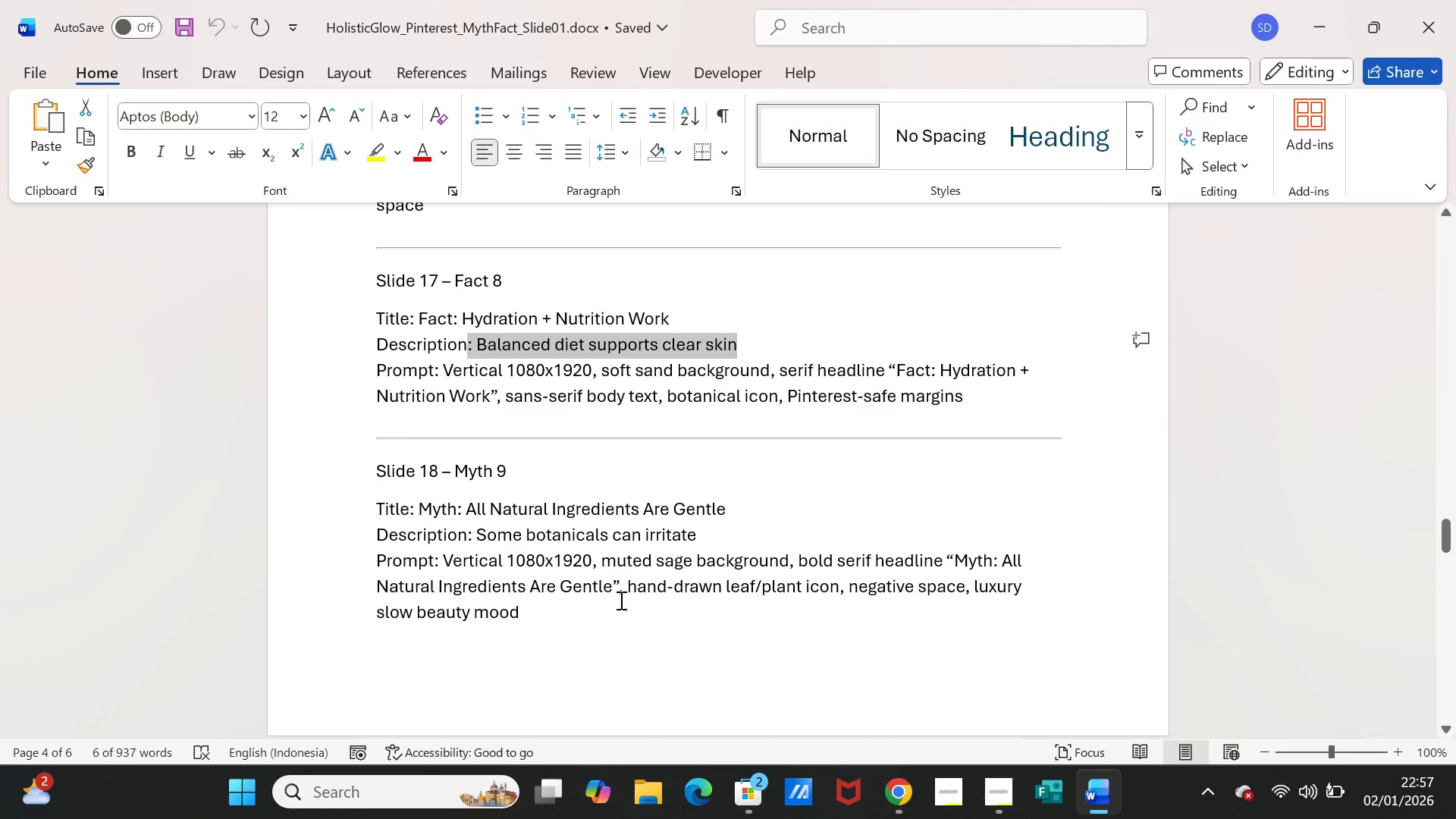 
left_click_drag(start_coordinate=[469, 506], to_coordinate=[716, 505])
 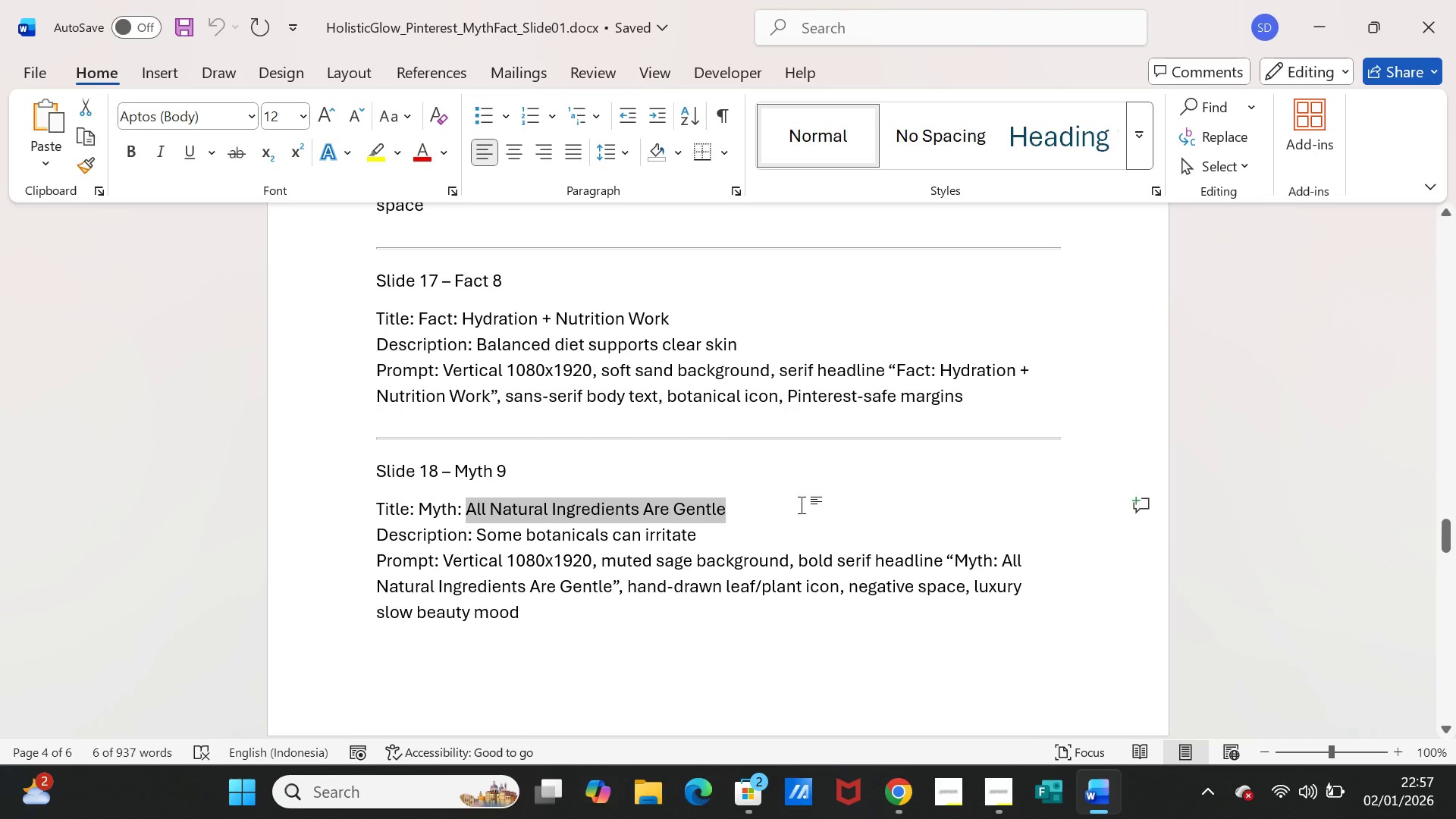 
key(Control+C)
 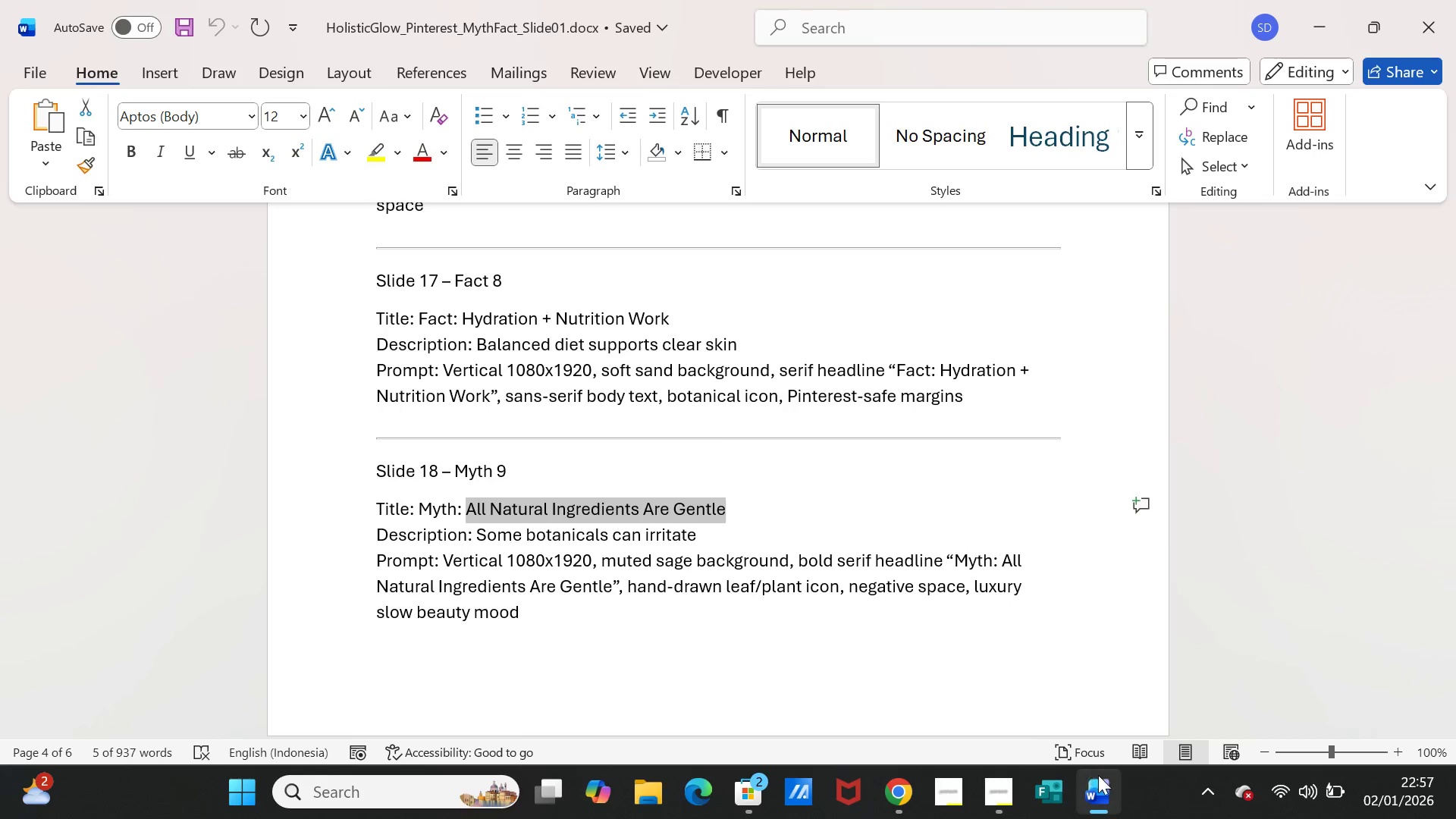 
left_click([1098, 775])
 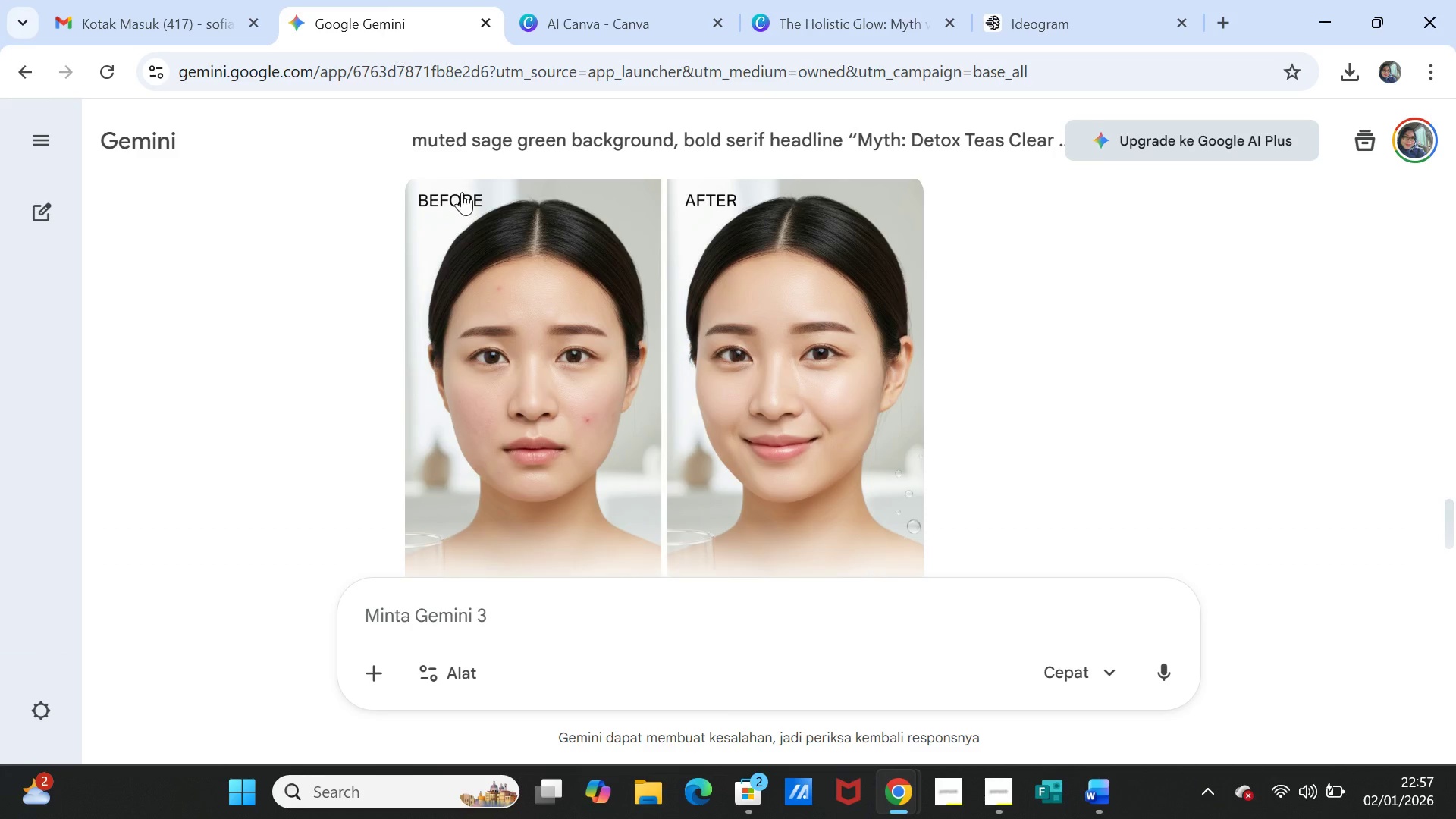 
left_click([572, 625])
 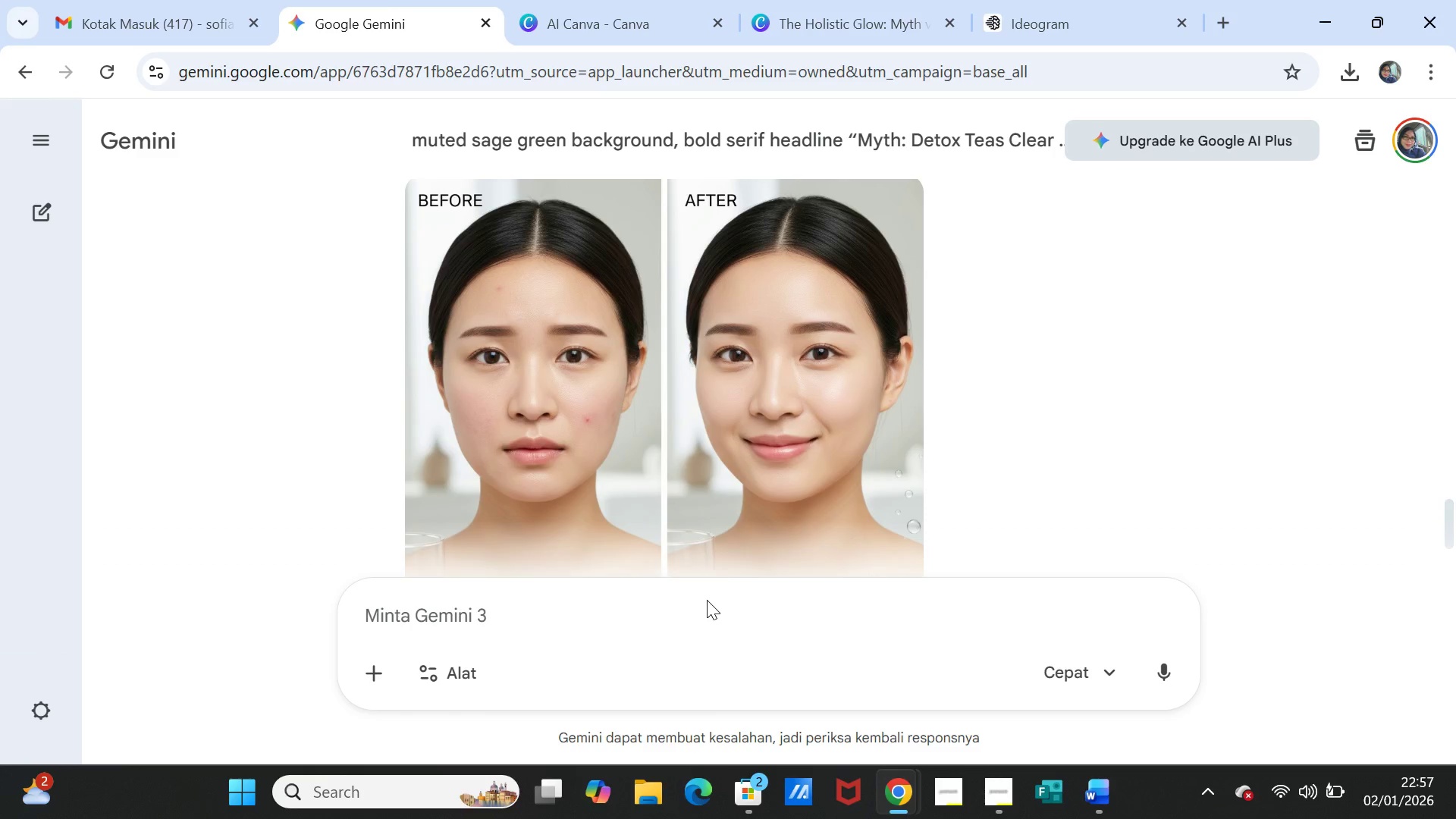 
key(Control+V)
 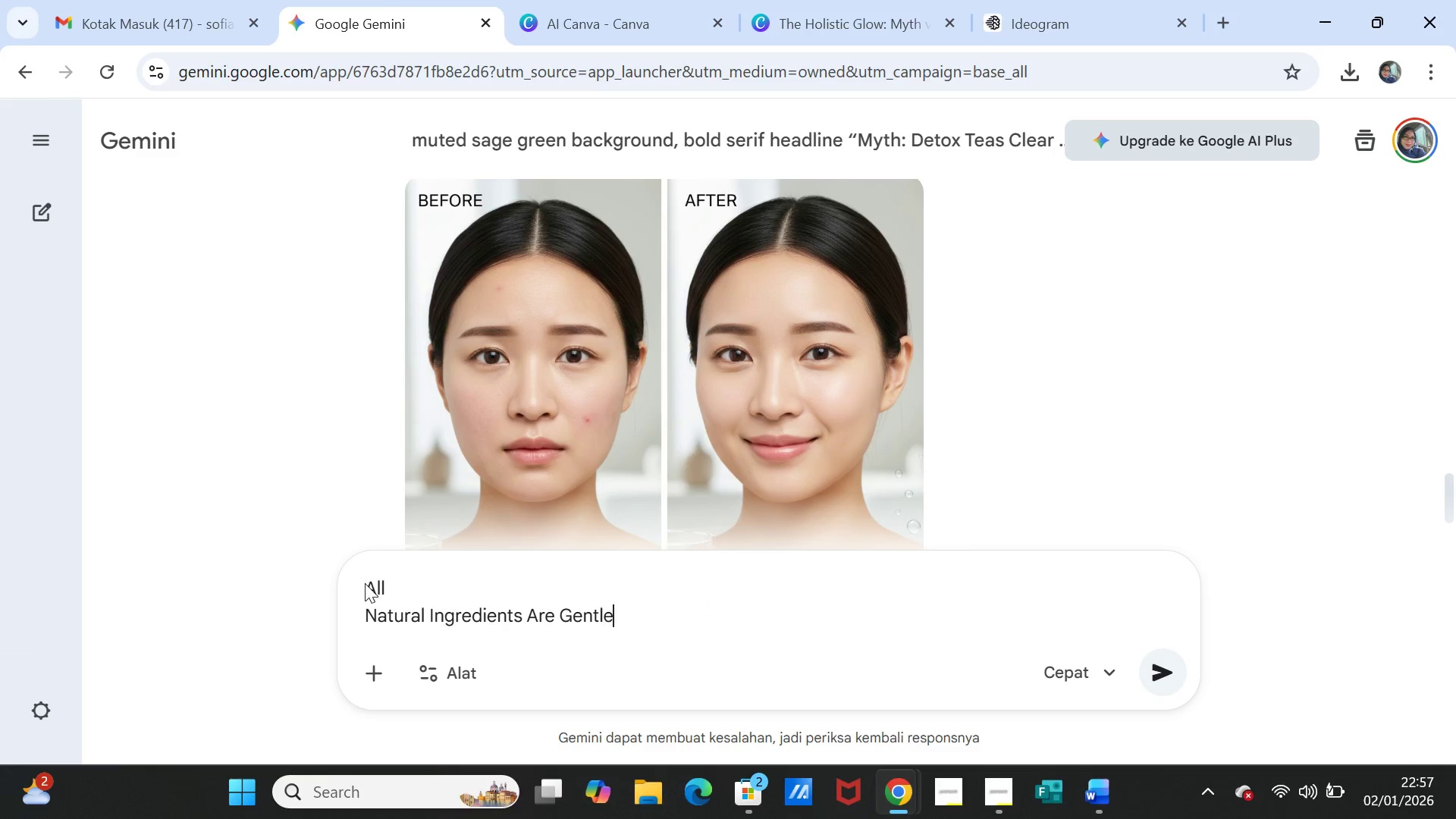 
left_click([368, 585])
 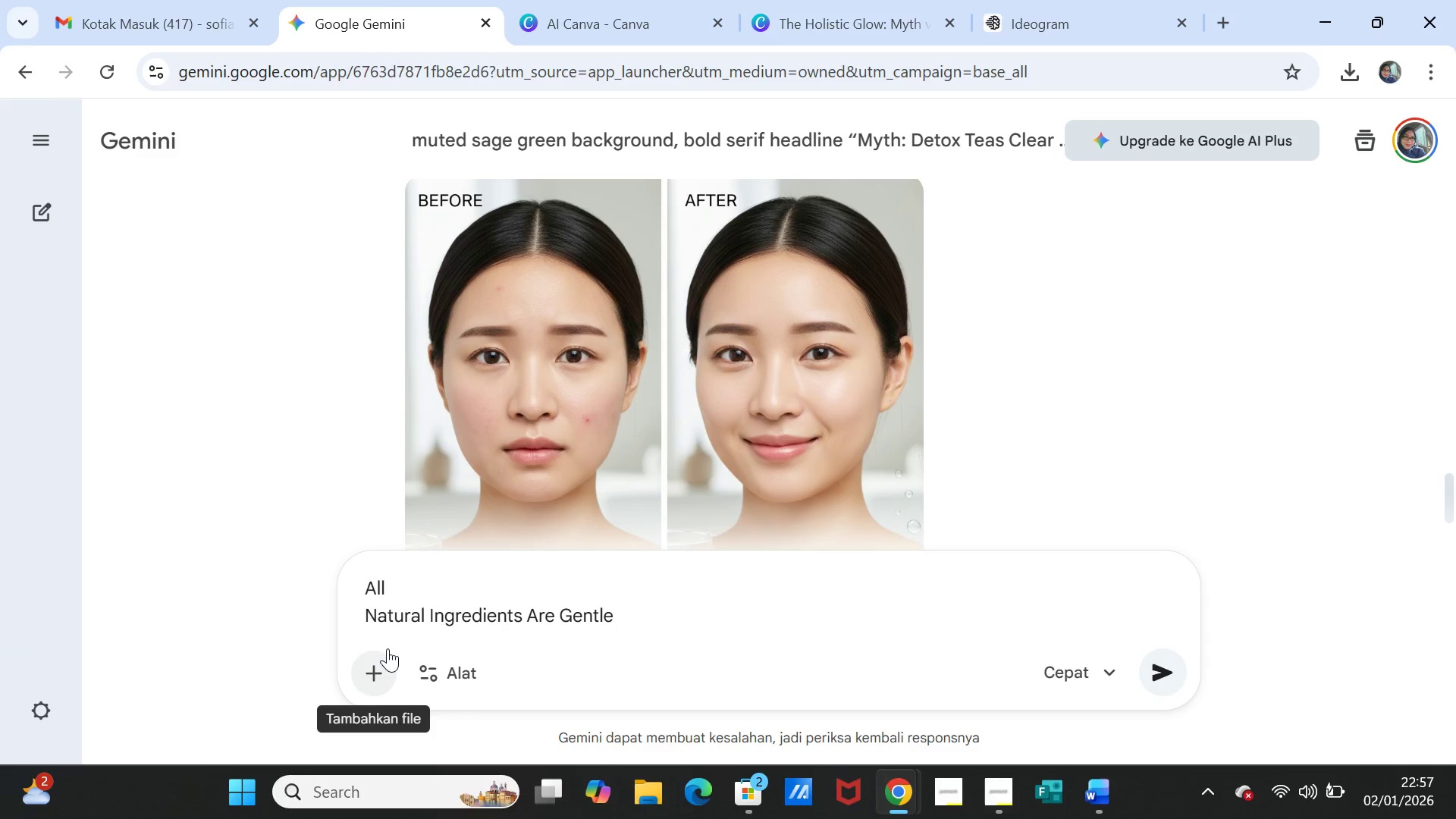 
type(buatin gambar, )
 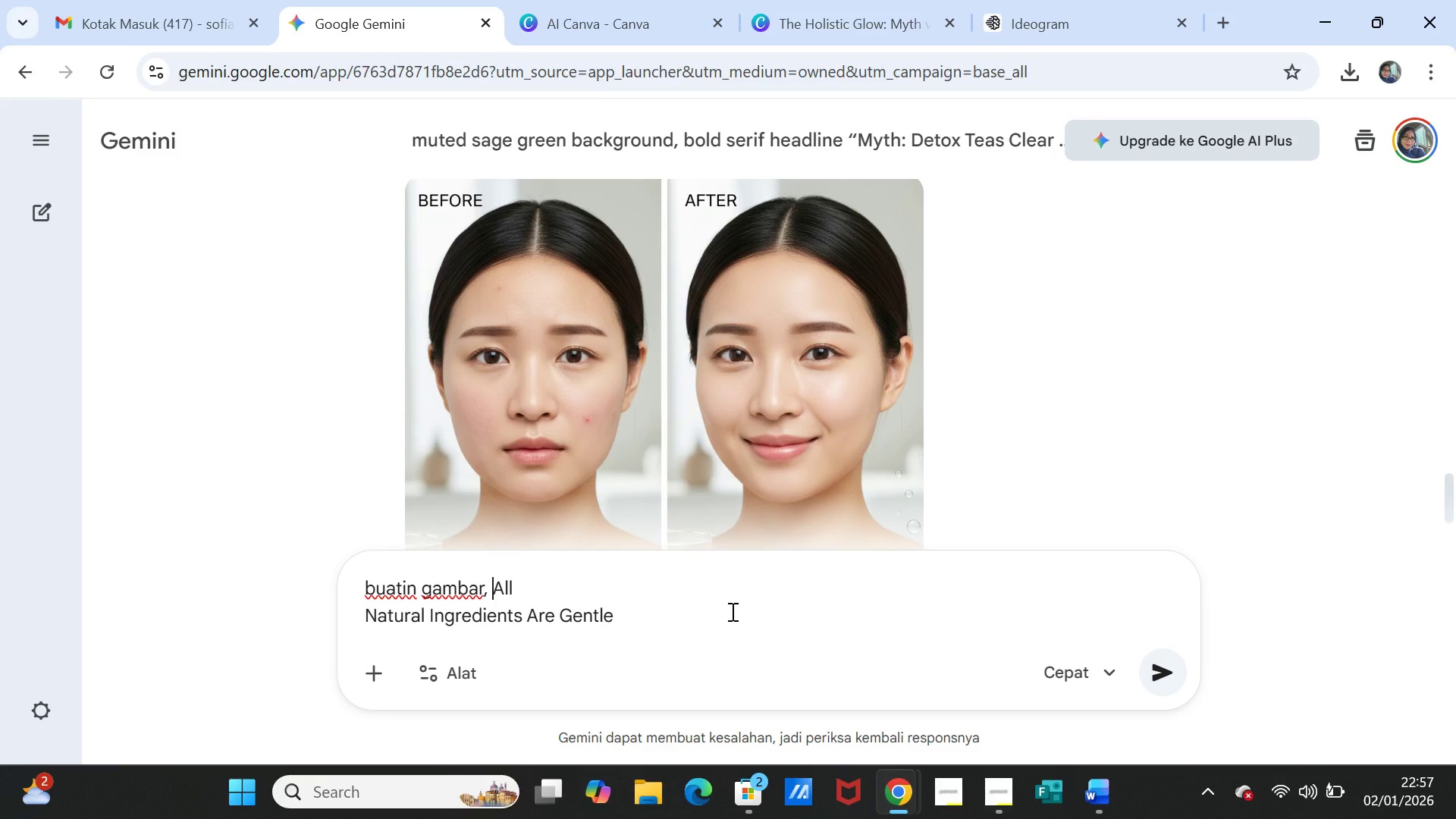 
left_click([731, 613])
 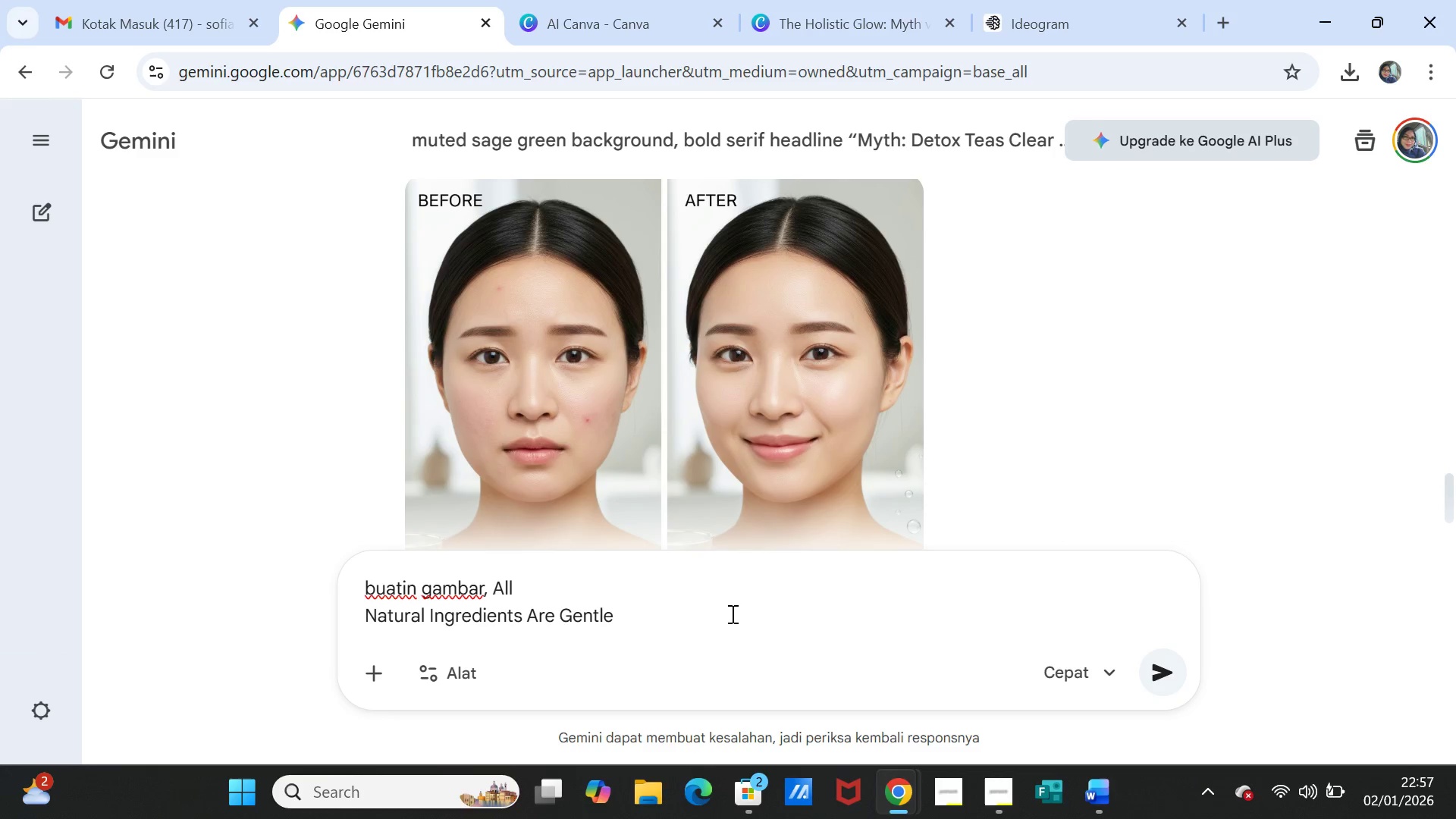 
type(, diatas mangkuk keramik putih, studi pen)
key(Backspace)
key(Backspace)
key(Backspace)
key(Backspace)
key(Backspace)
key(Backspace)
key(Backspace)
key(Backspace)
key(Backspace)
type(pencahayaan studio photo)
 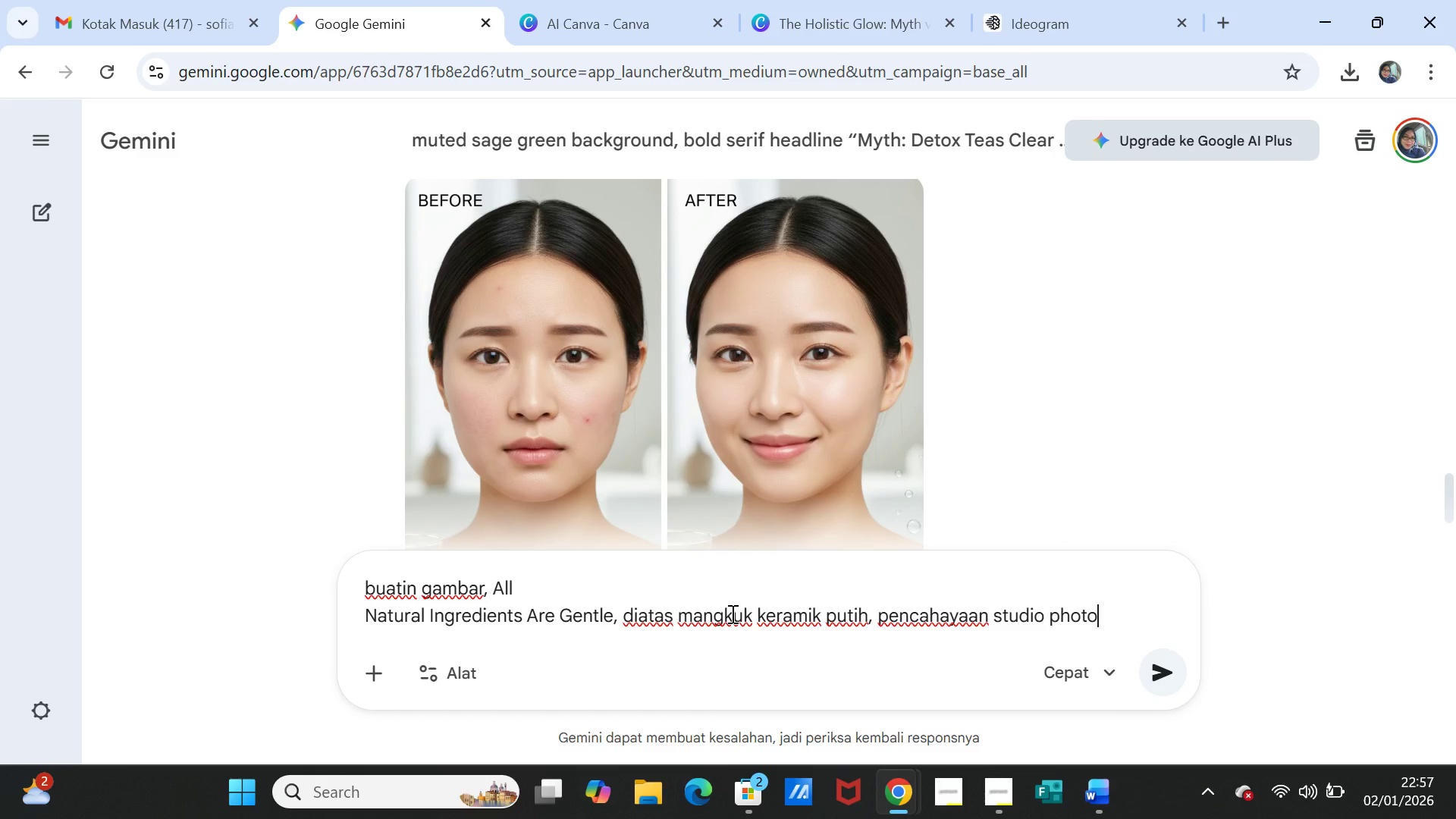 
key(Enter)
 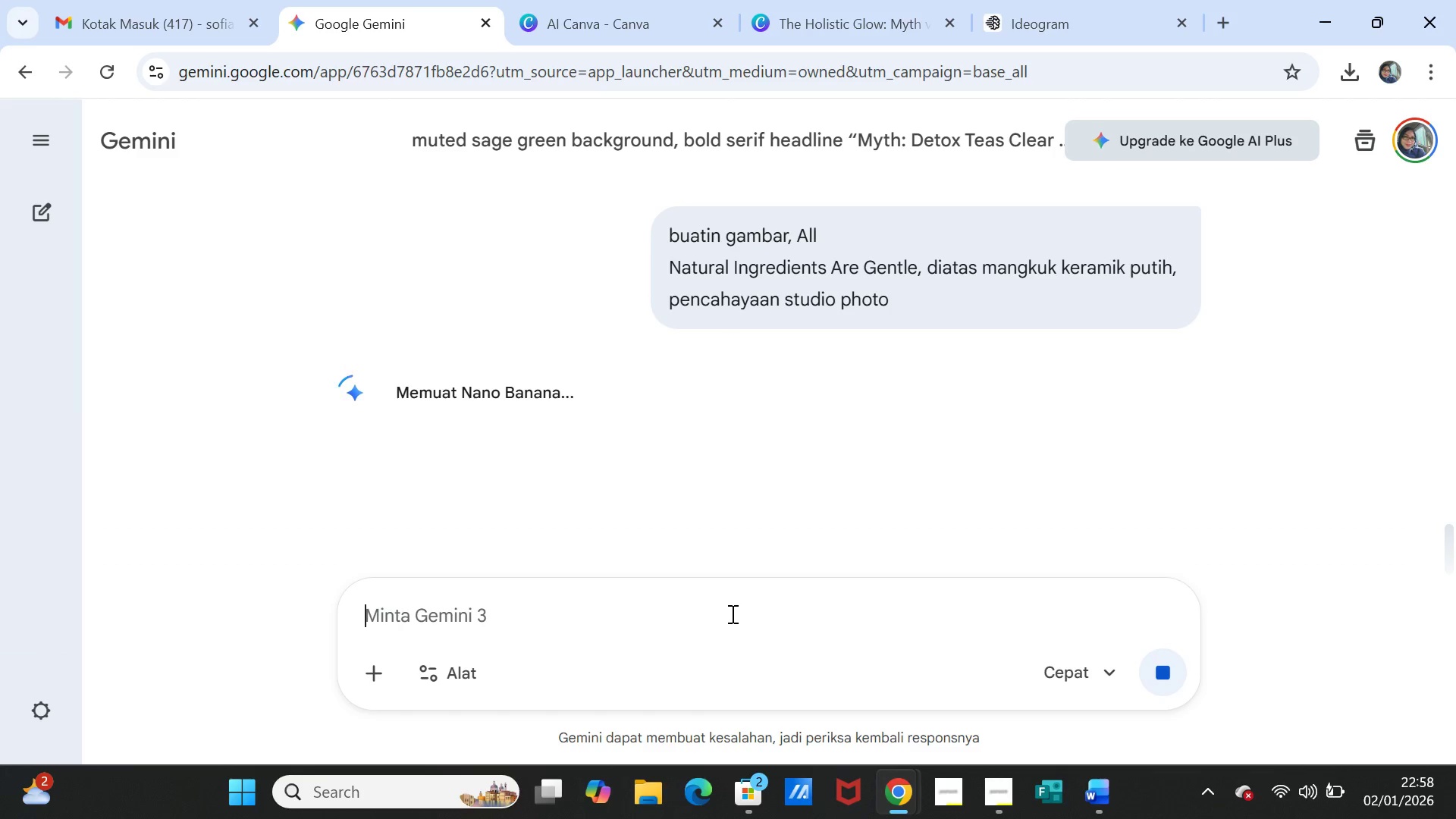 
wait(19.3)
 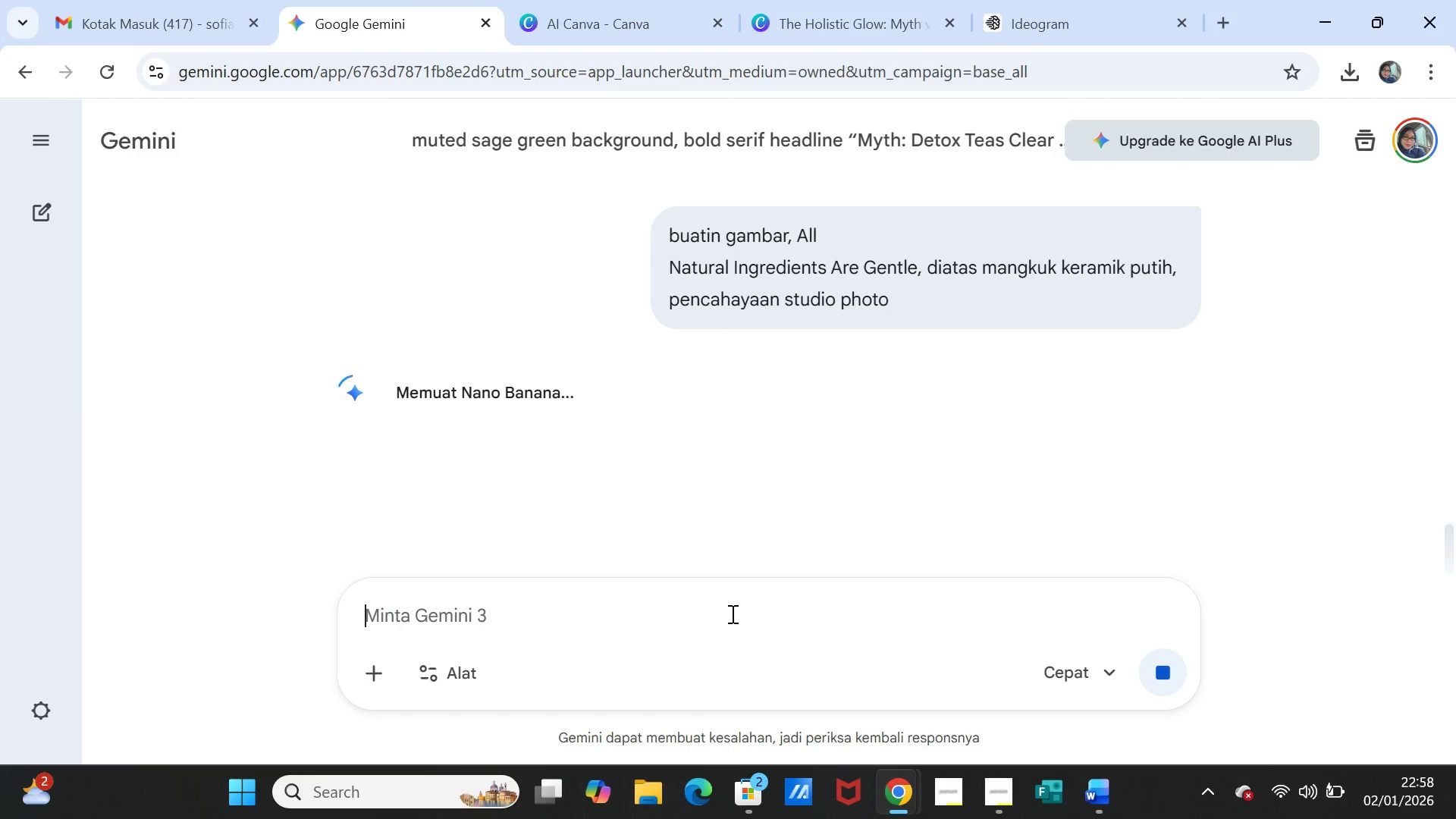 
scroll: coordinate [888, 454], scroll_direction: down, amount: 3.0
 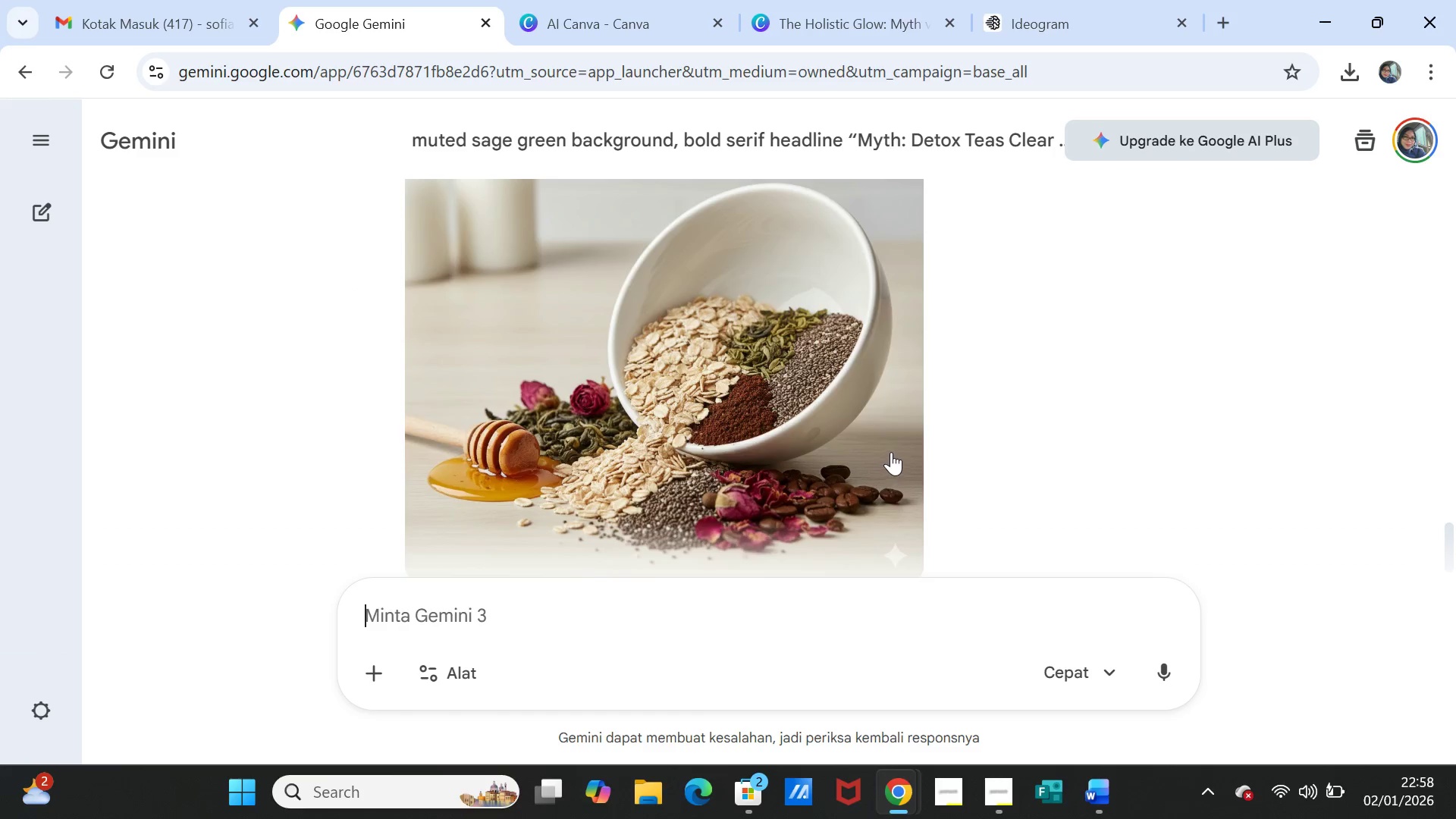 
scroll: coordinate [891, 452], scroll_direction: up, amount: 1.0
 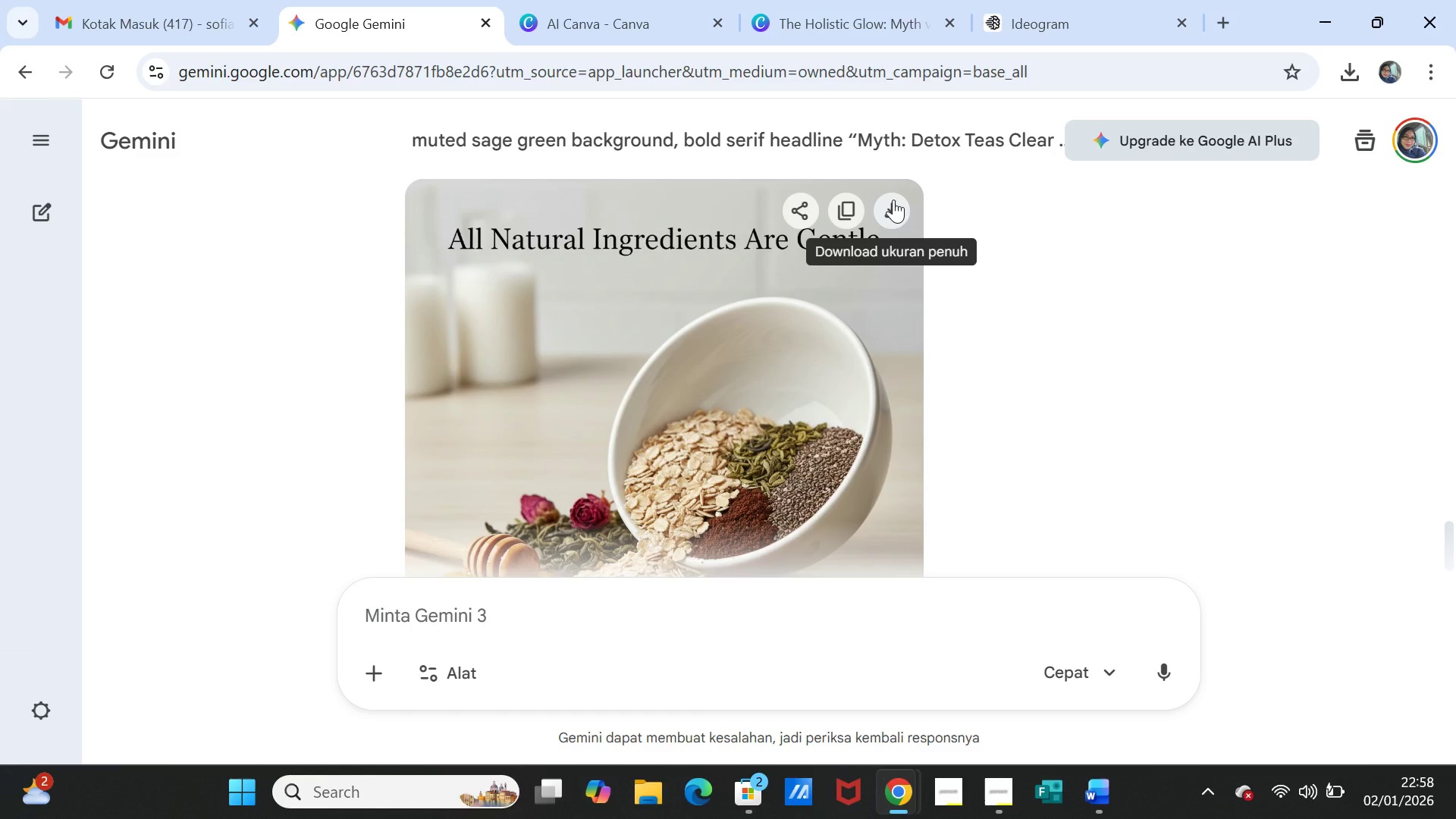 
left_click([893, 199])
 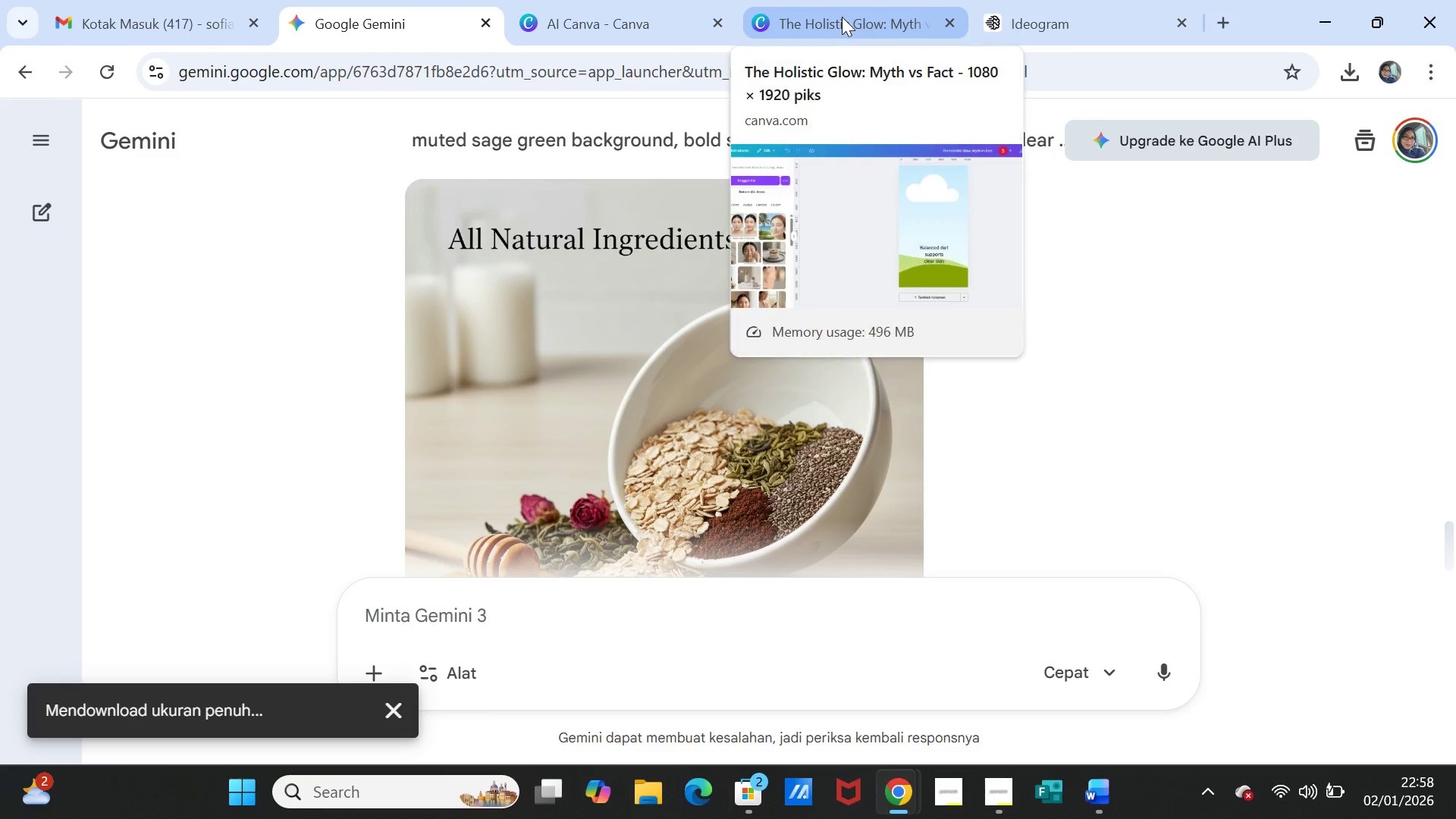 
left_click([842, 17])
 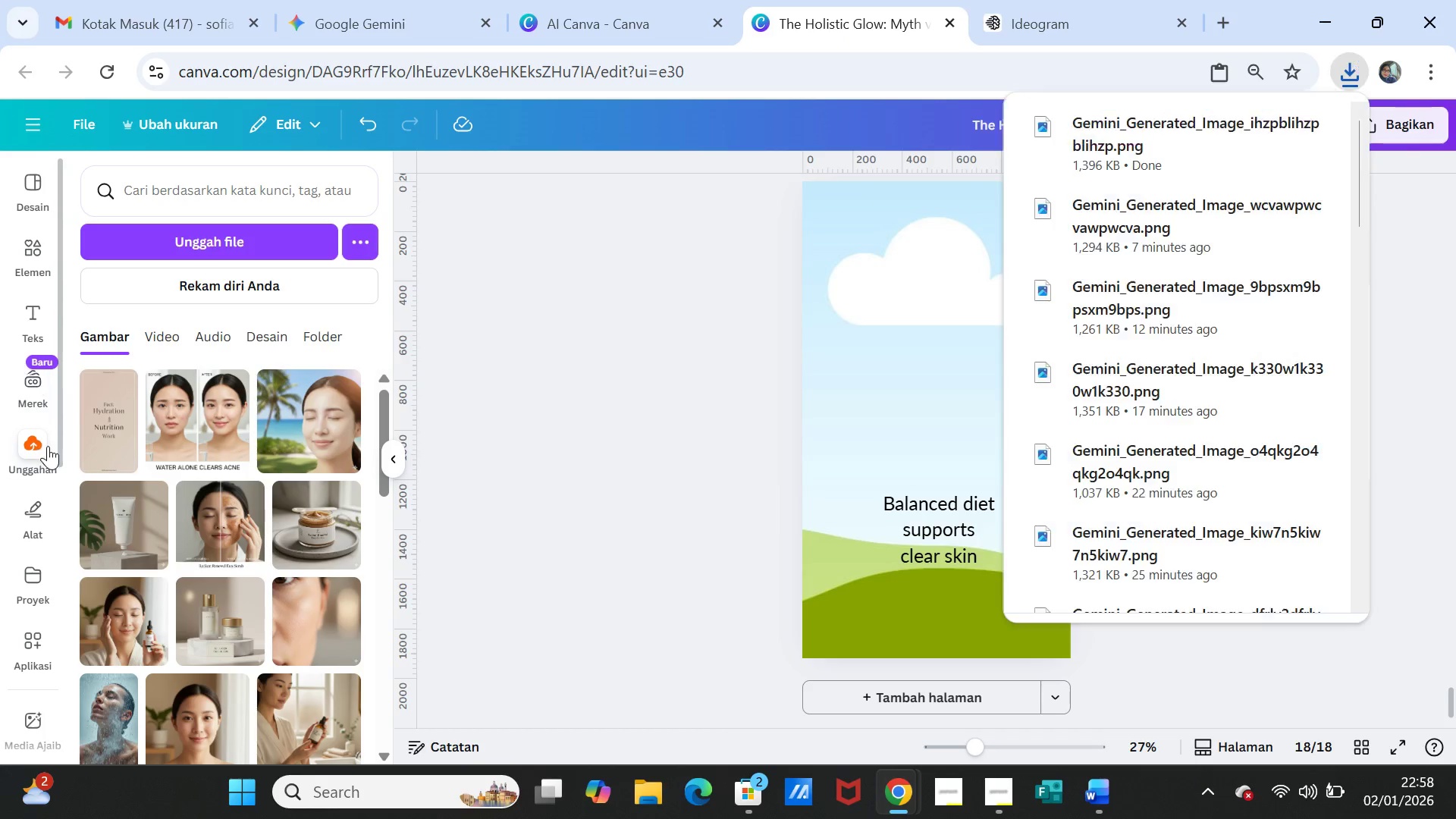 
wait(5.09)
 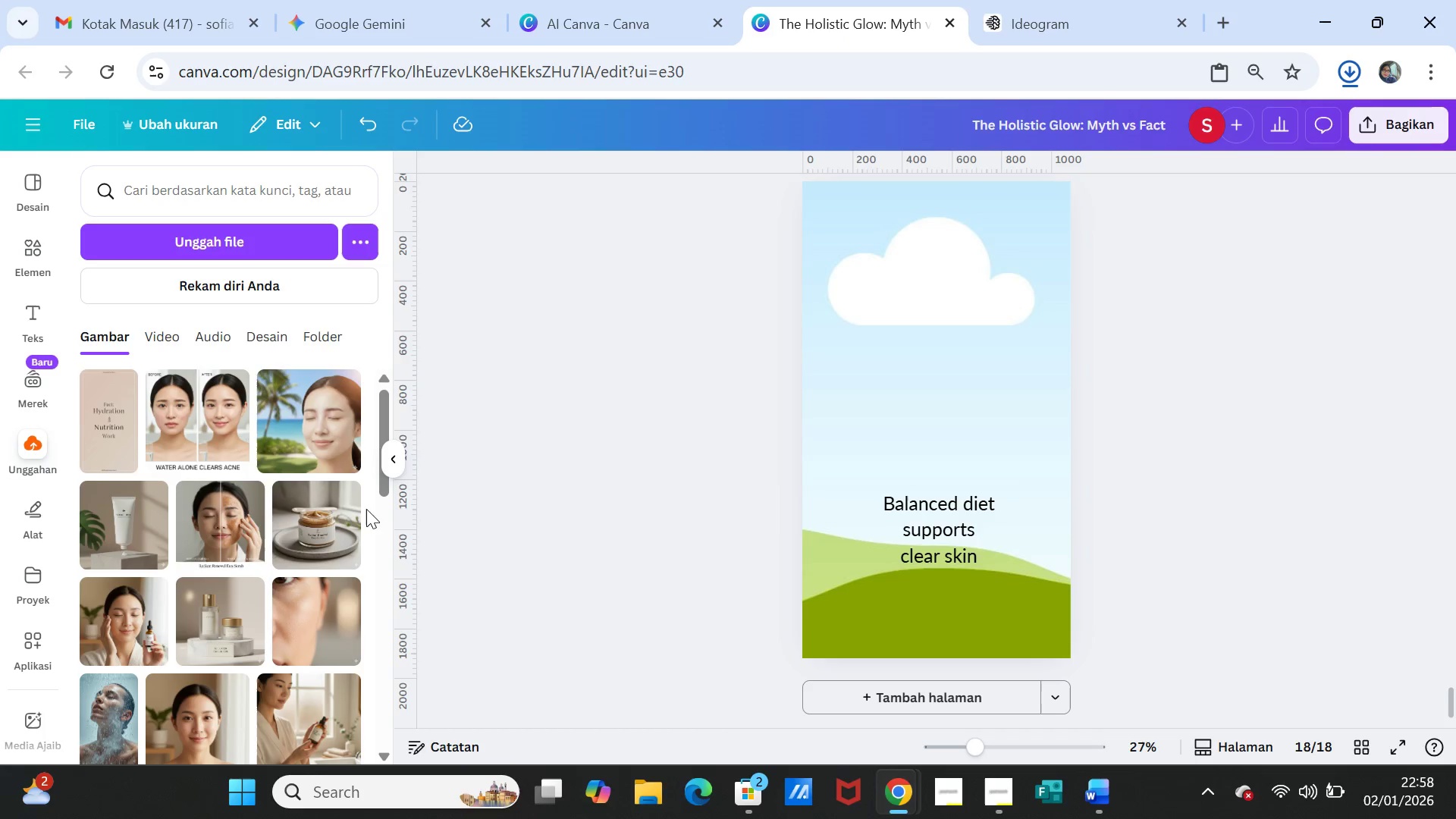 
left_click([184, 240])
 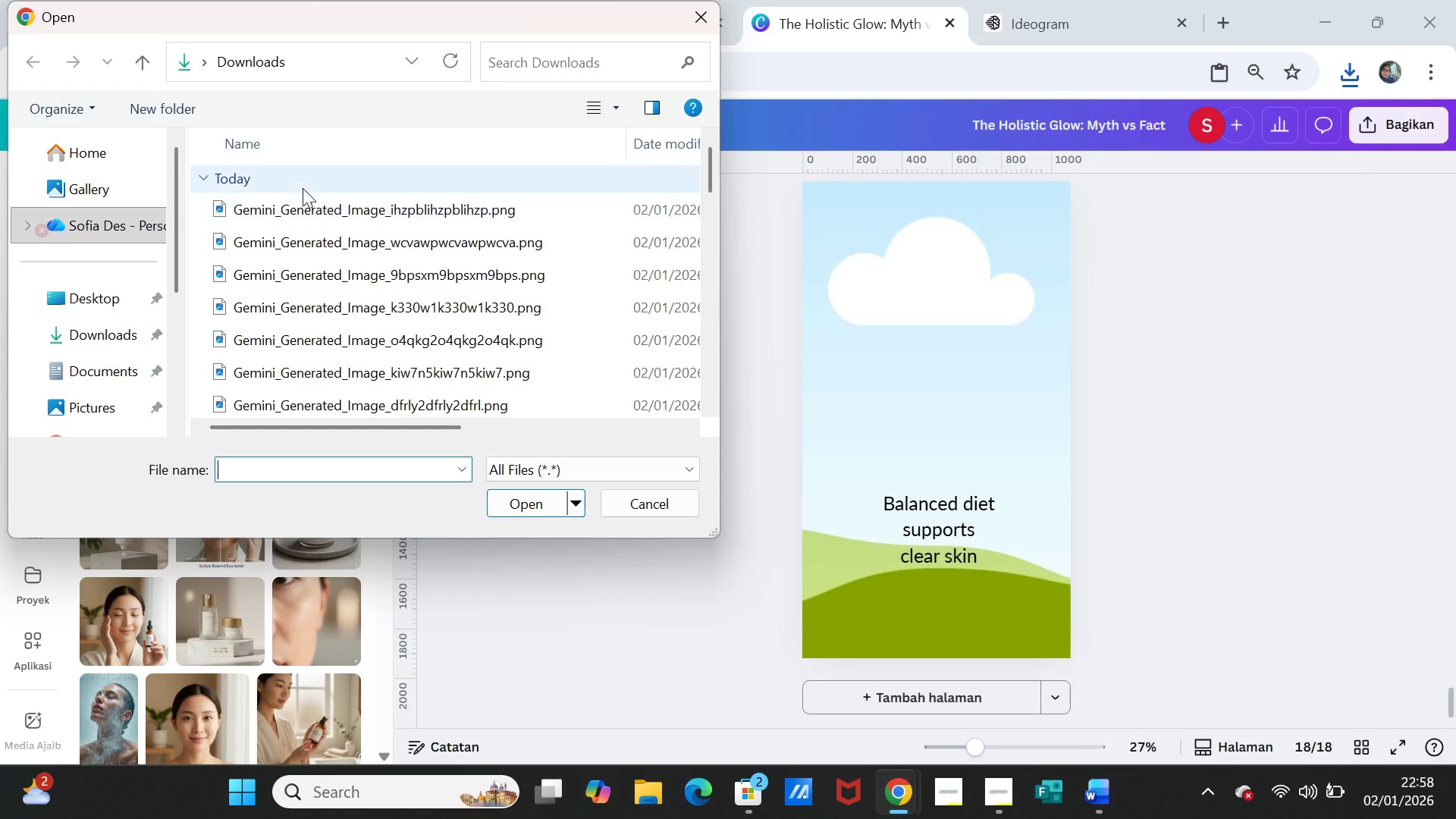 
left_click([306, 200])
 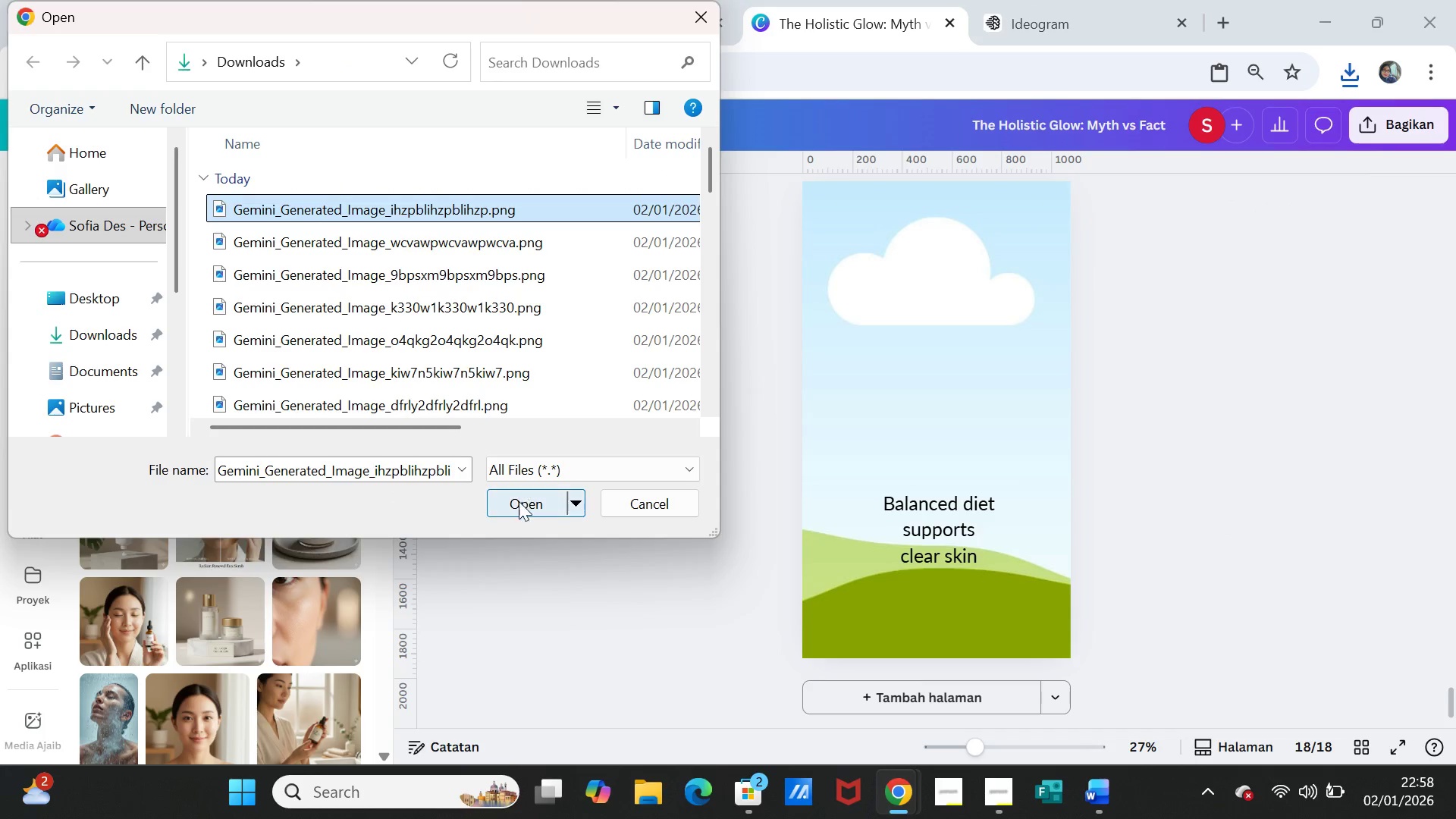 
left_click([519, 504])
 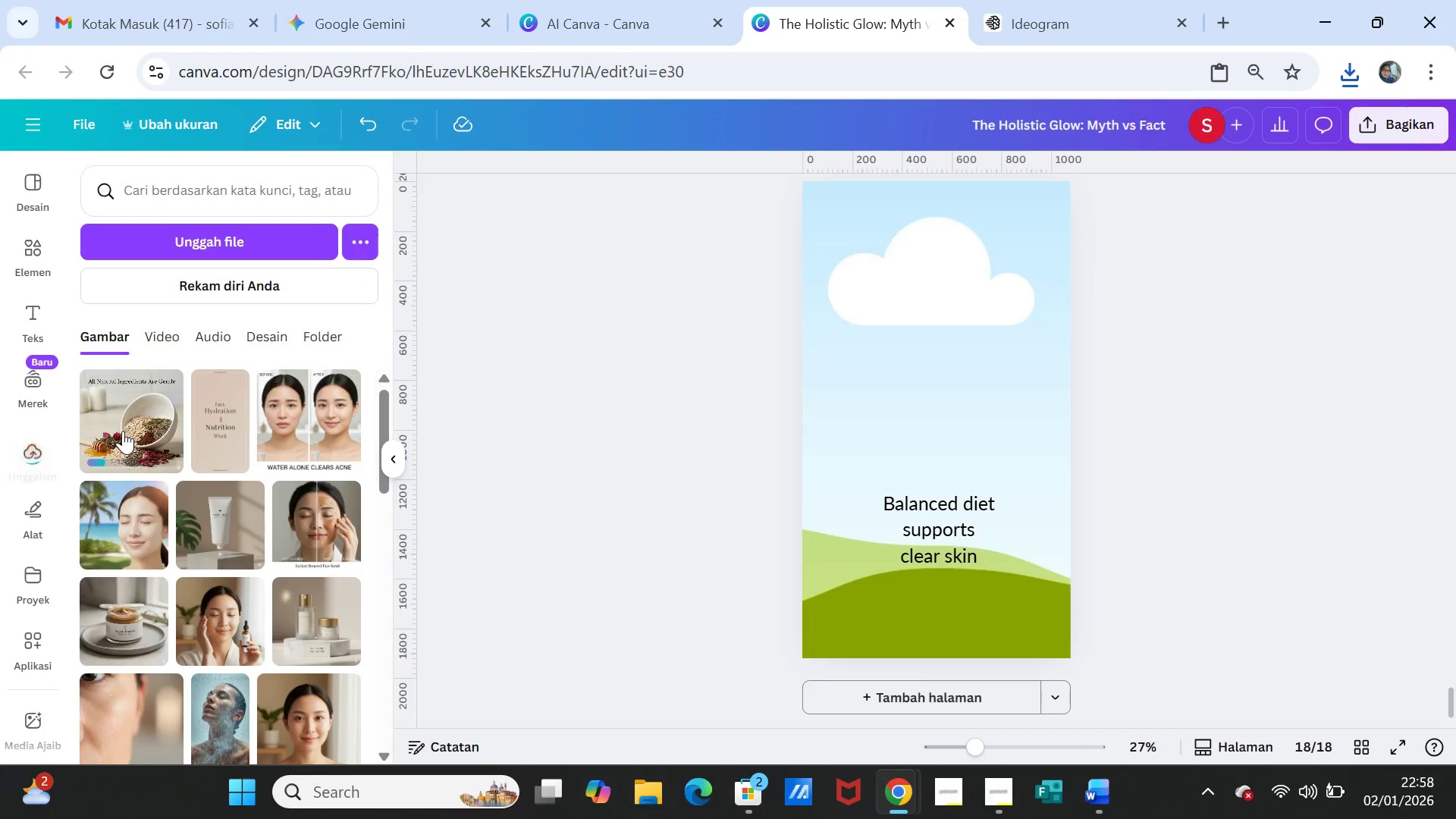 
left_click([120, 429])
 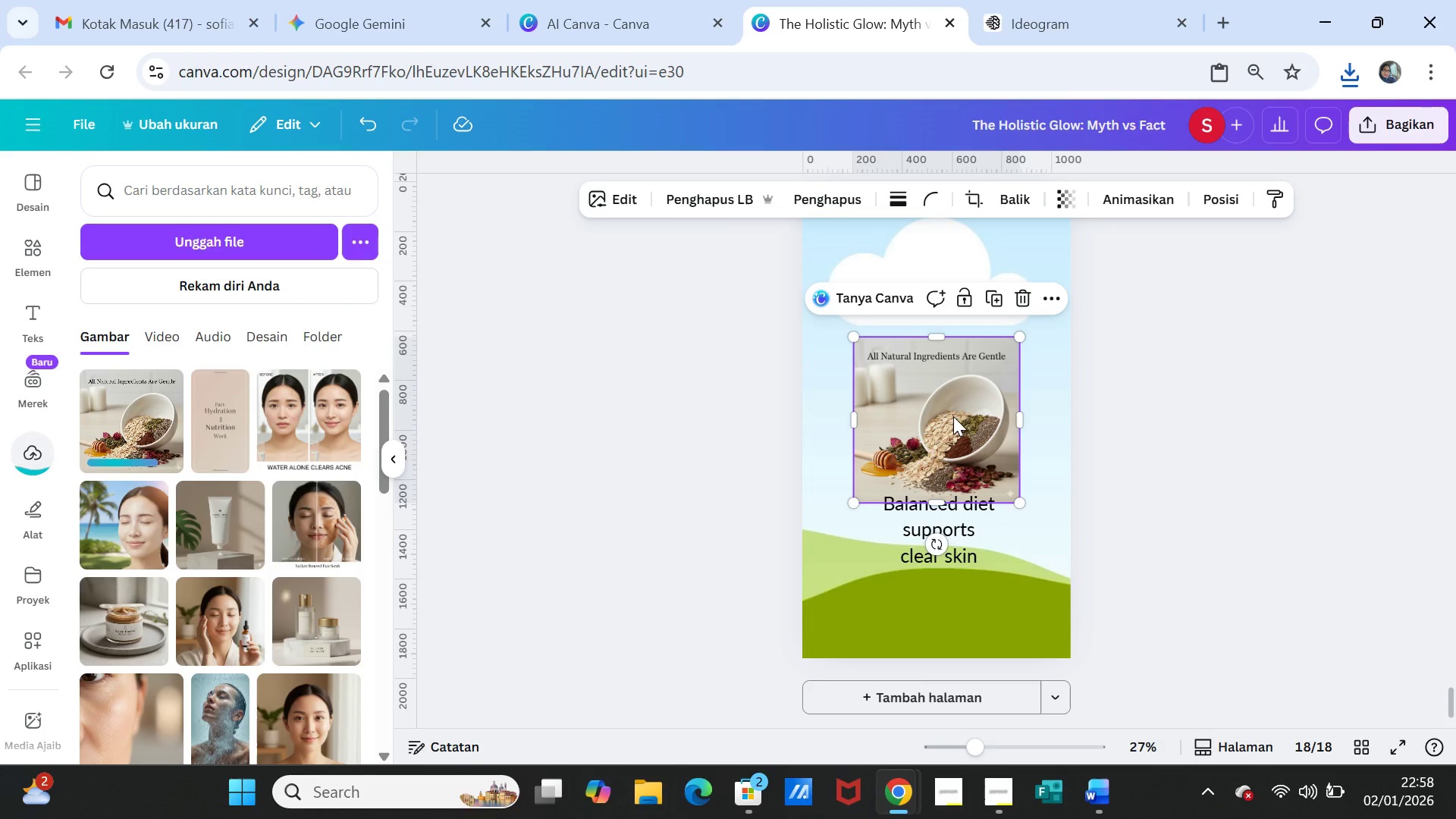 
left_click_drag(start_coordinate=[953, 416], to_coordinate=[952, 395])
 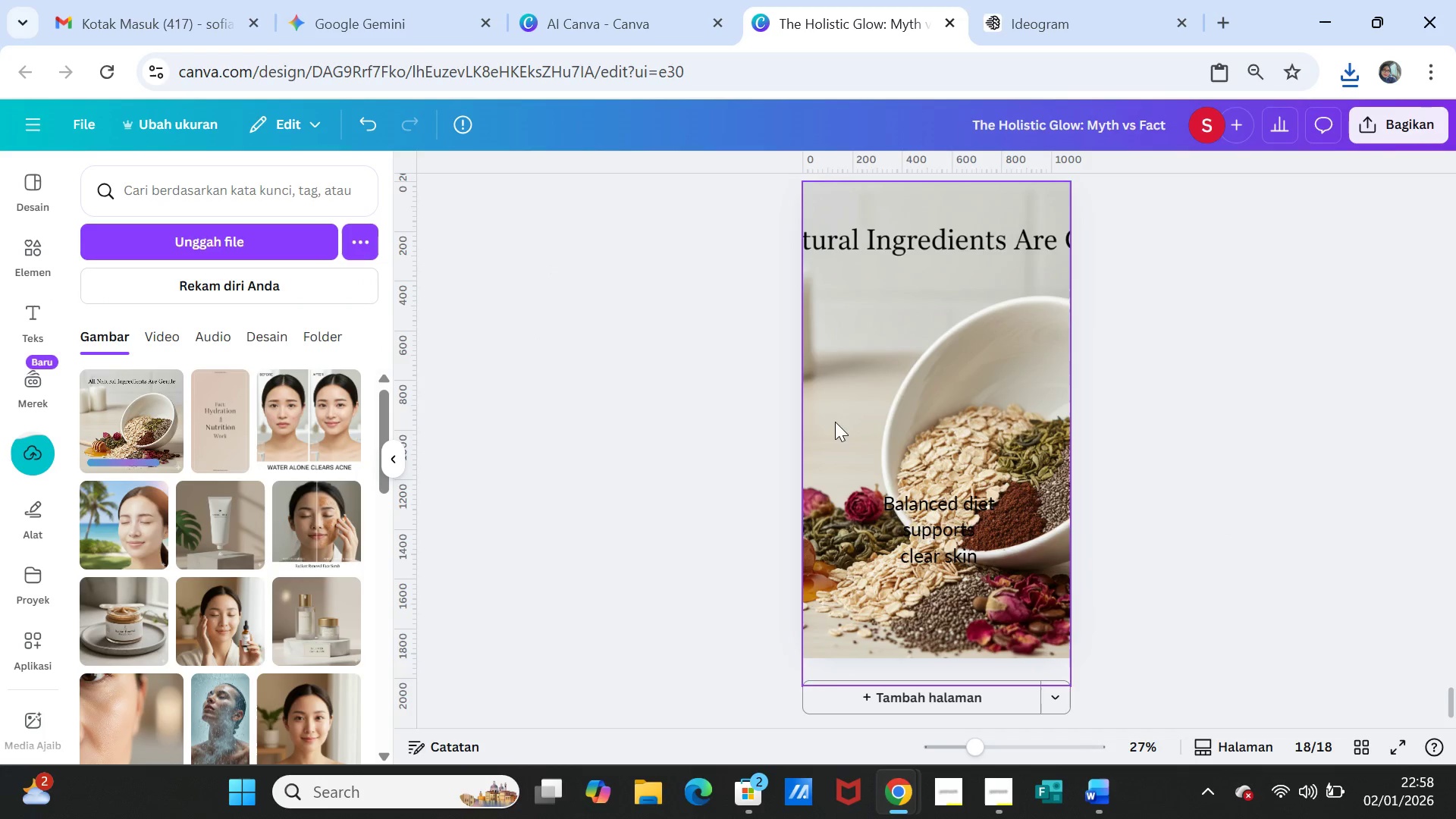 
left_click([883, 388])
 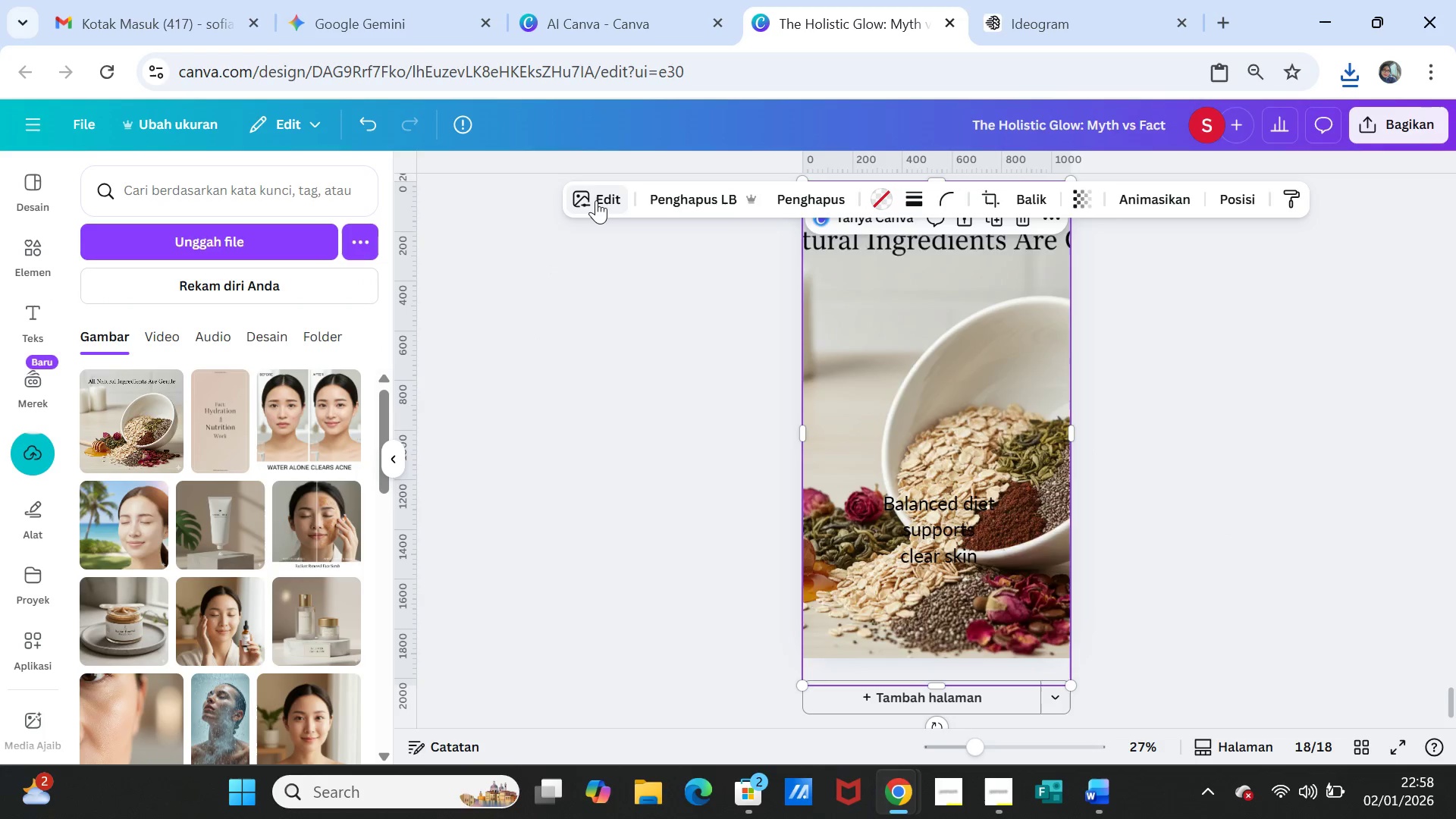 
left_click([596, 200])
 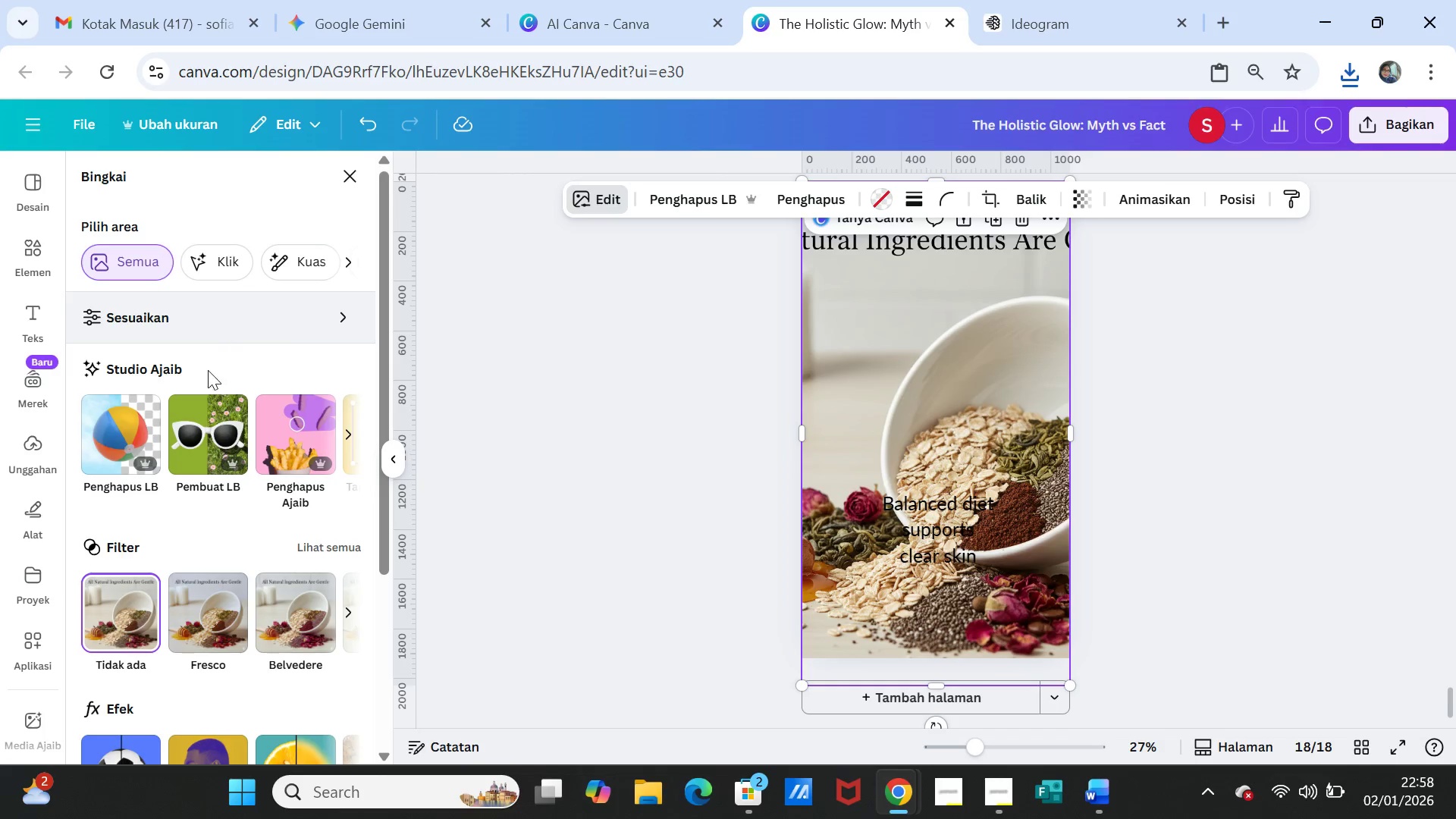 
left_click([287, 446])
 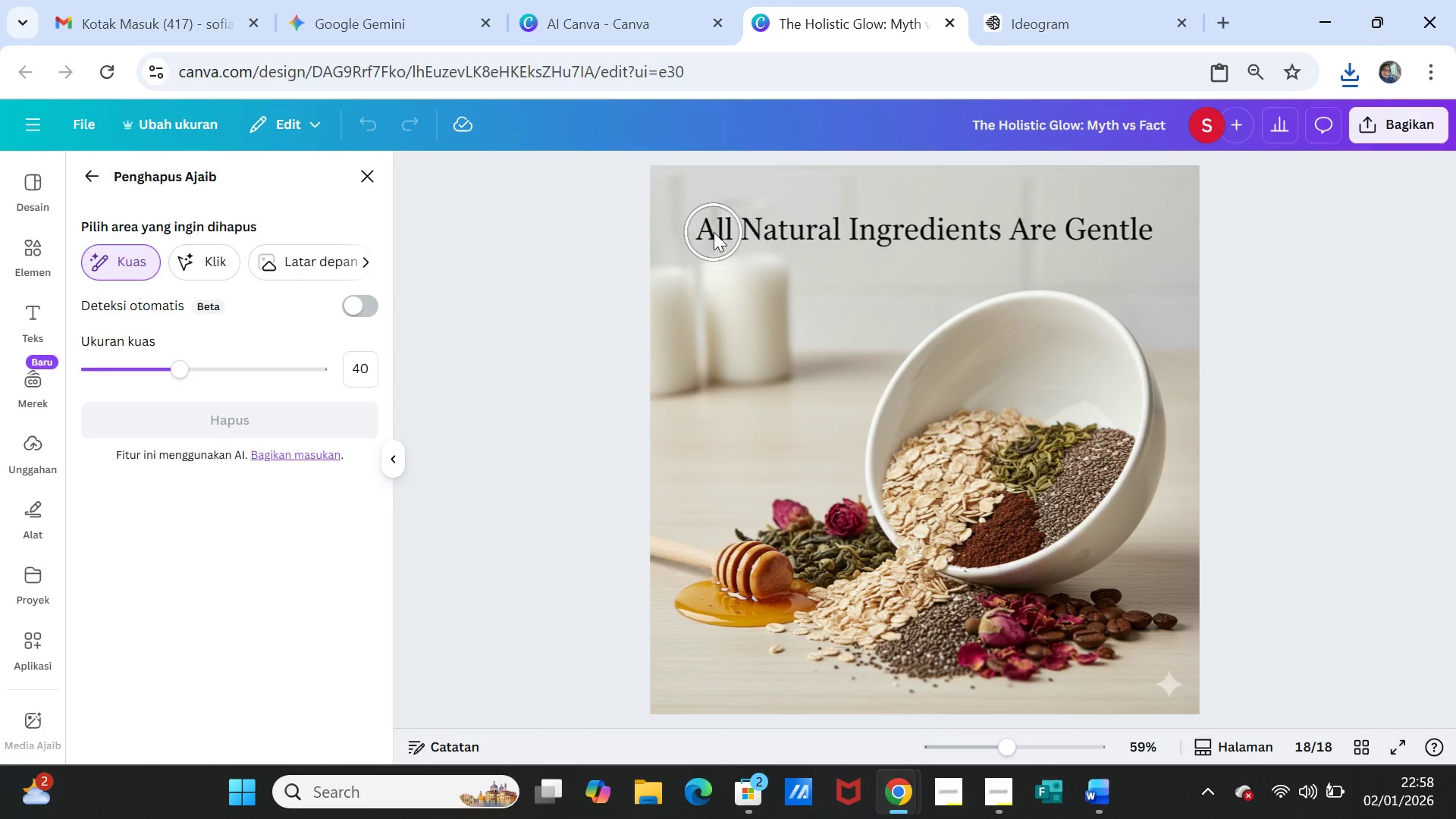 
left_click_drag(start_coordinate=[713, 233], to_coordinate=[1139, 224])
 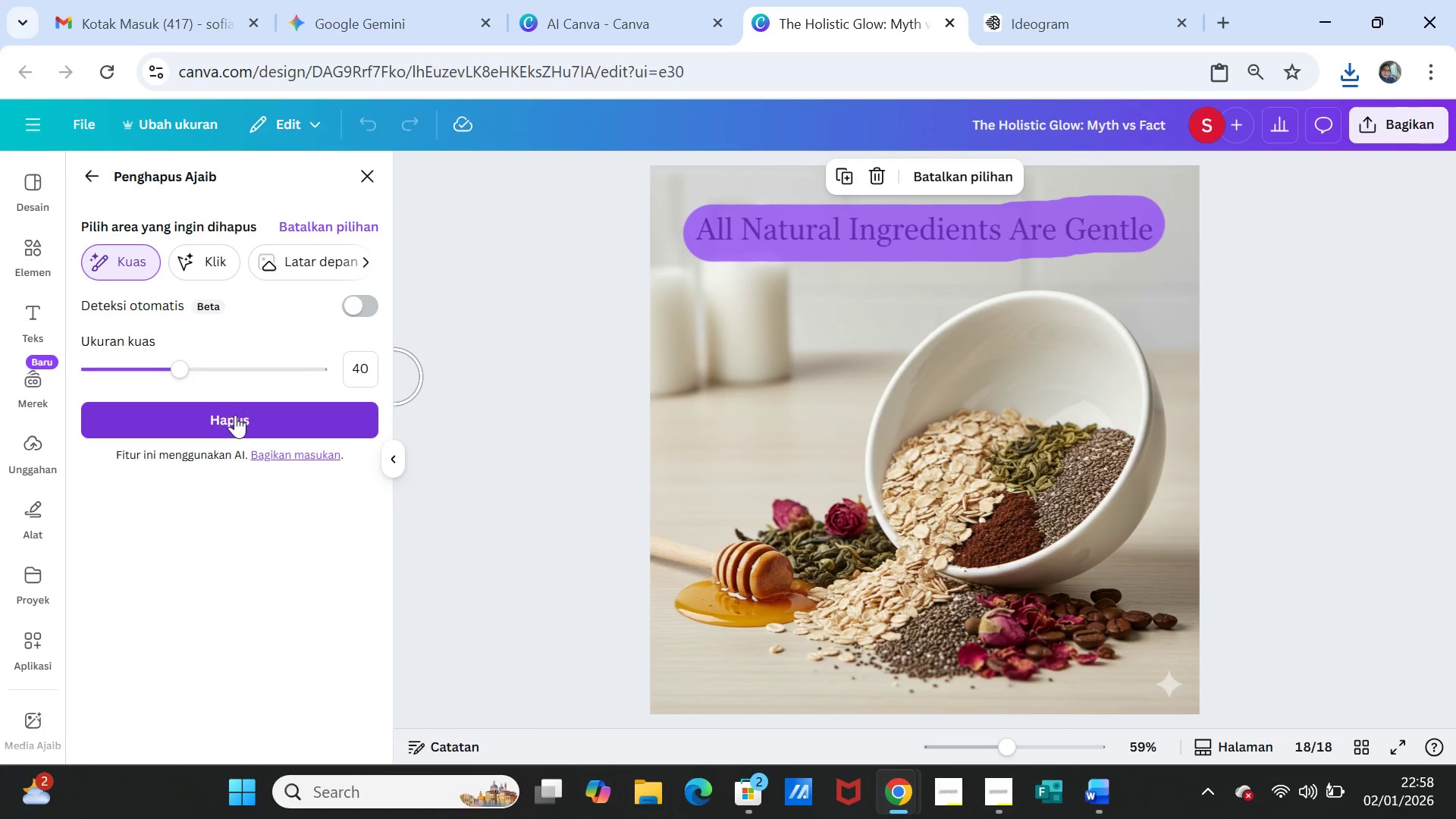 
left_click([235, 415])
 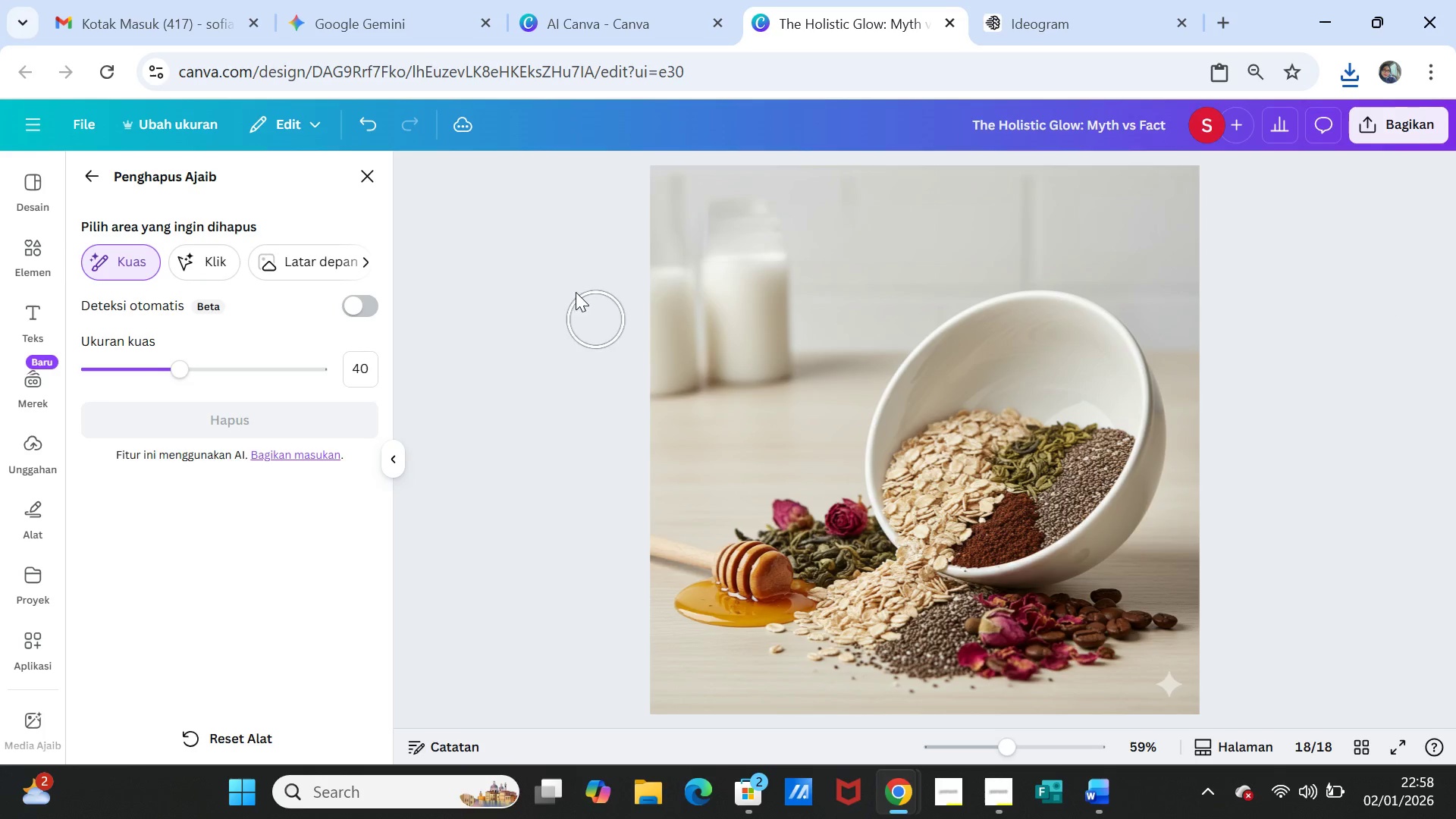 
wait(6.45)
 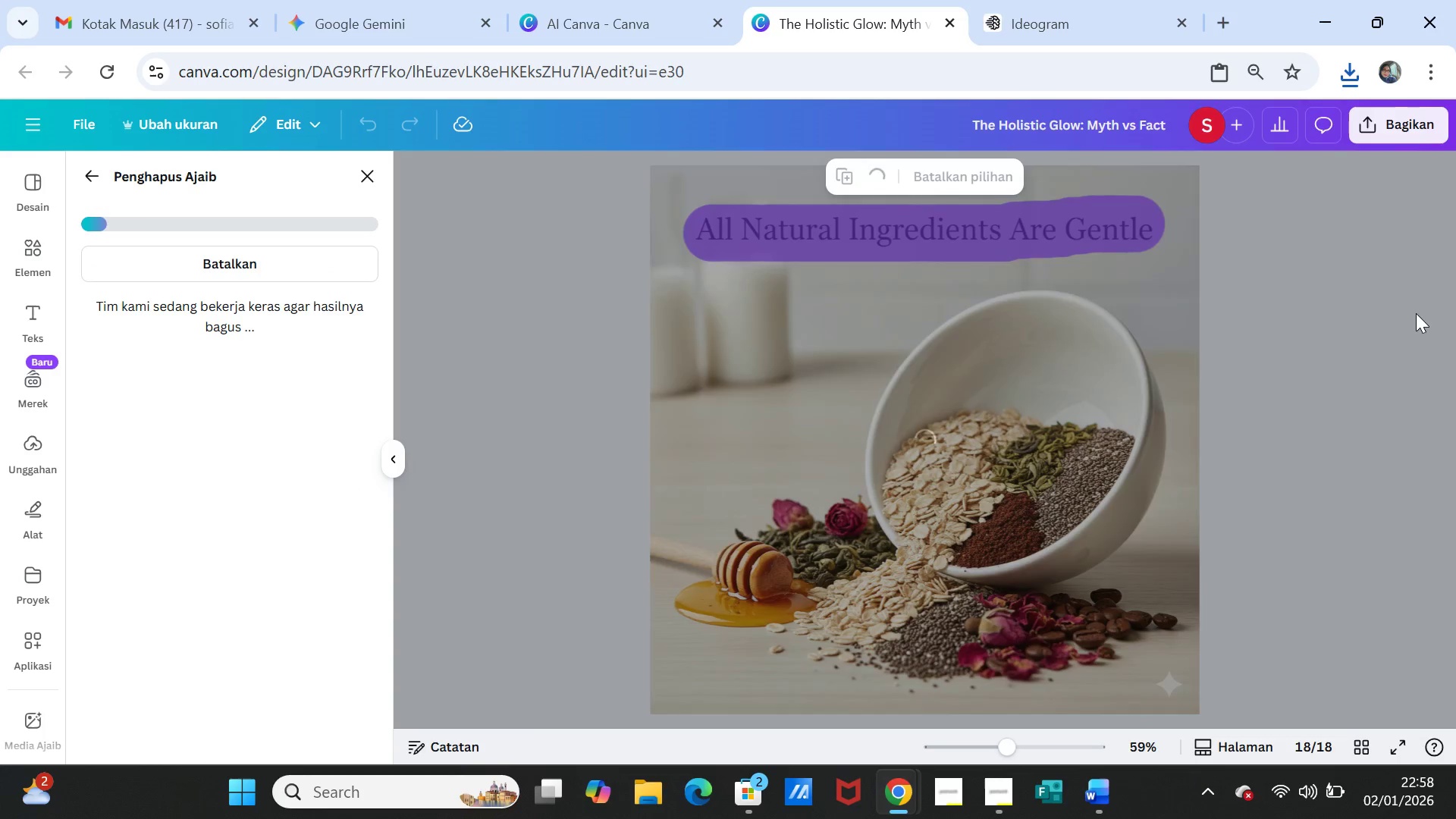 
left_click([359, 178])
 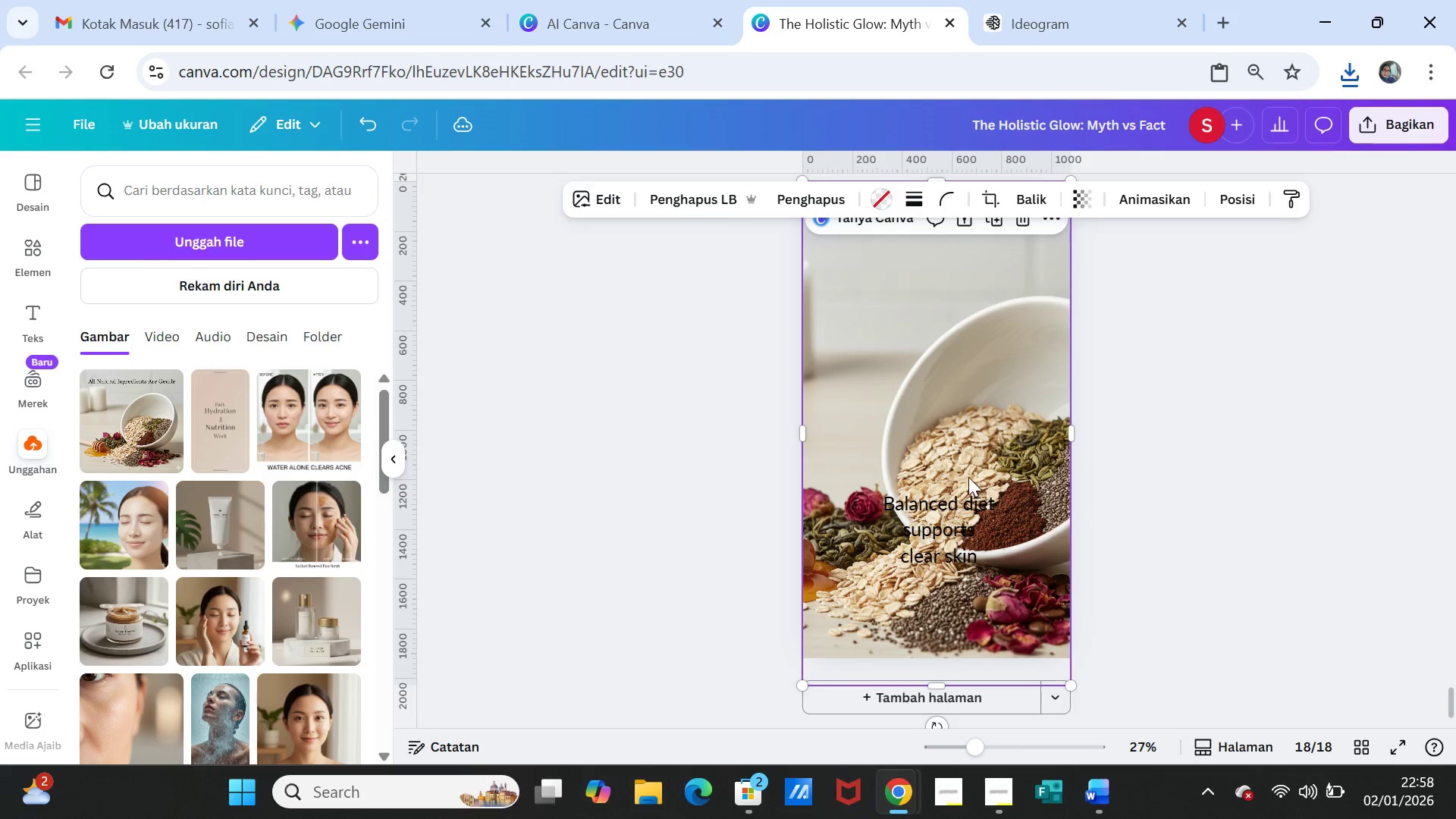 
left_click([905, 419])
 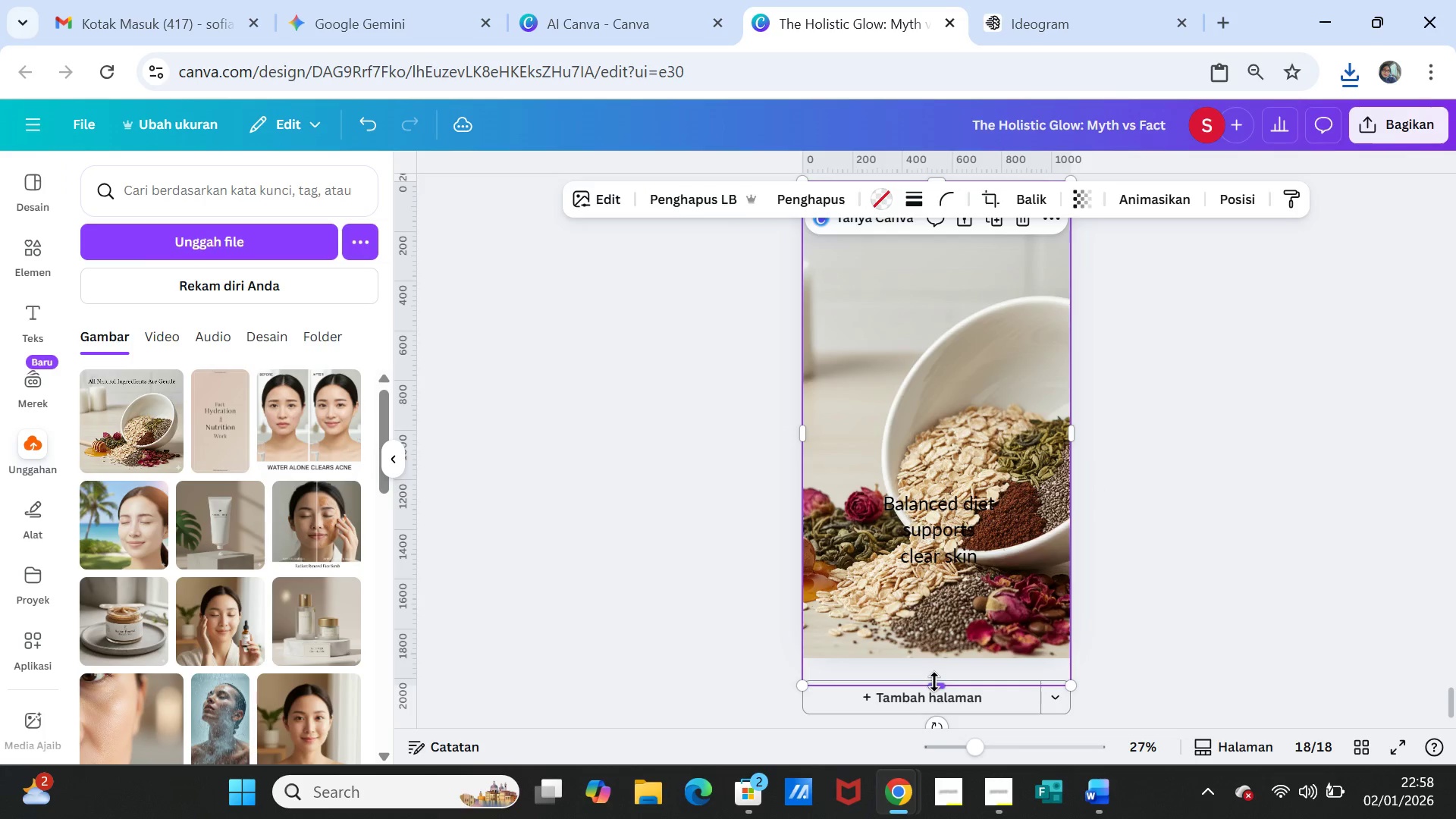 
left_click_drag(start_coordinate=[934, 682], to_coordinate=[930, 659])
 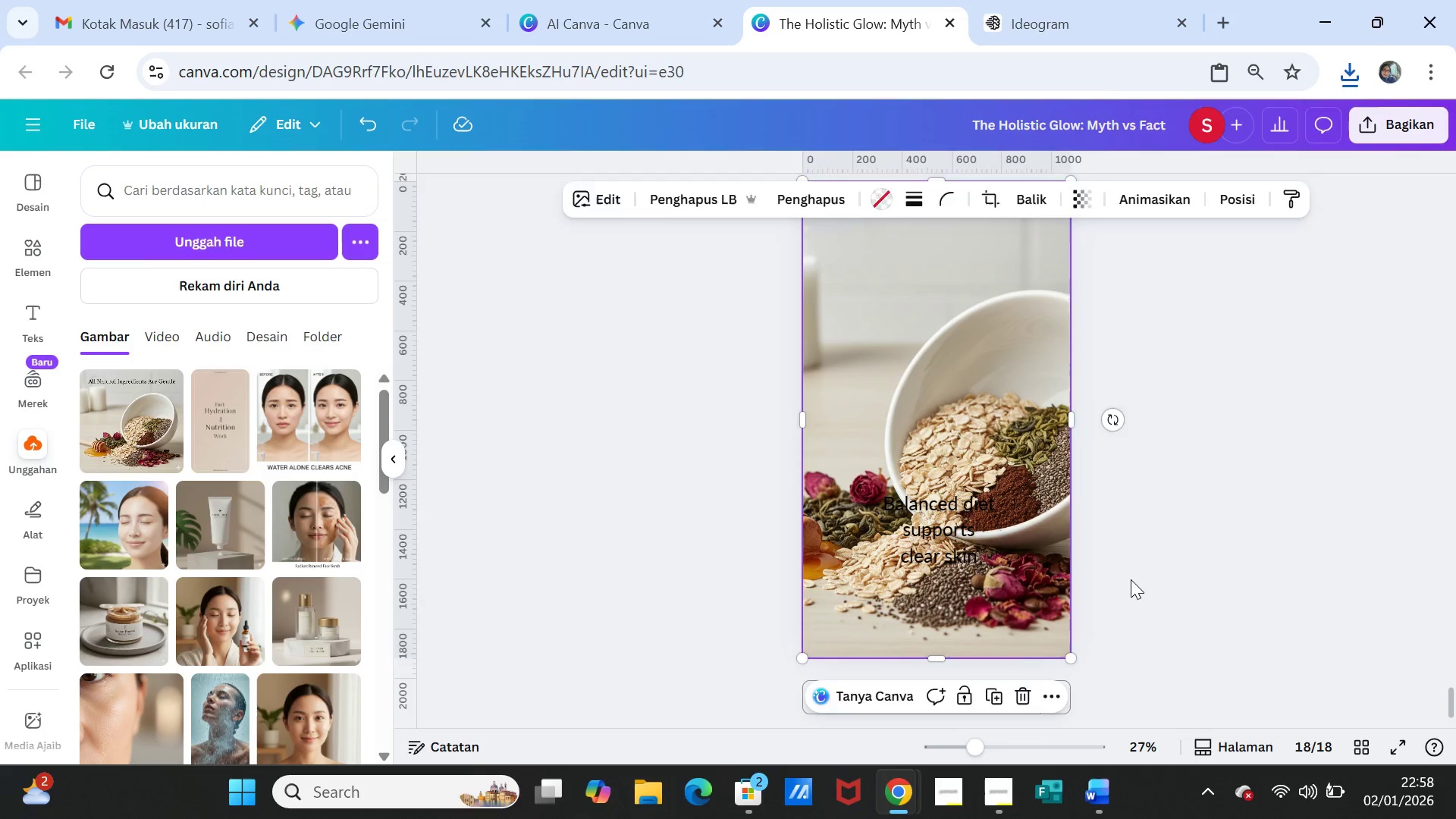 
left_click([1131, 579])
 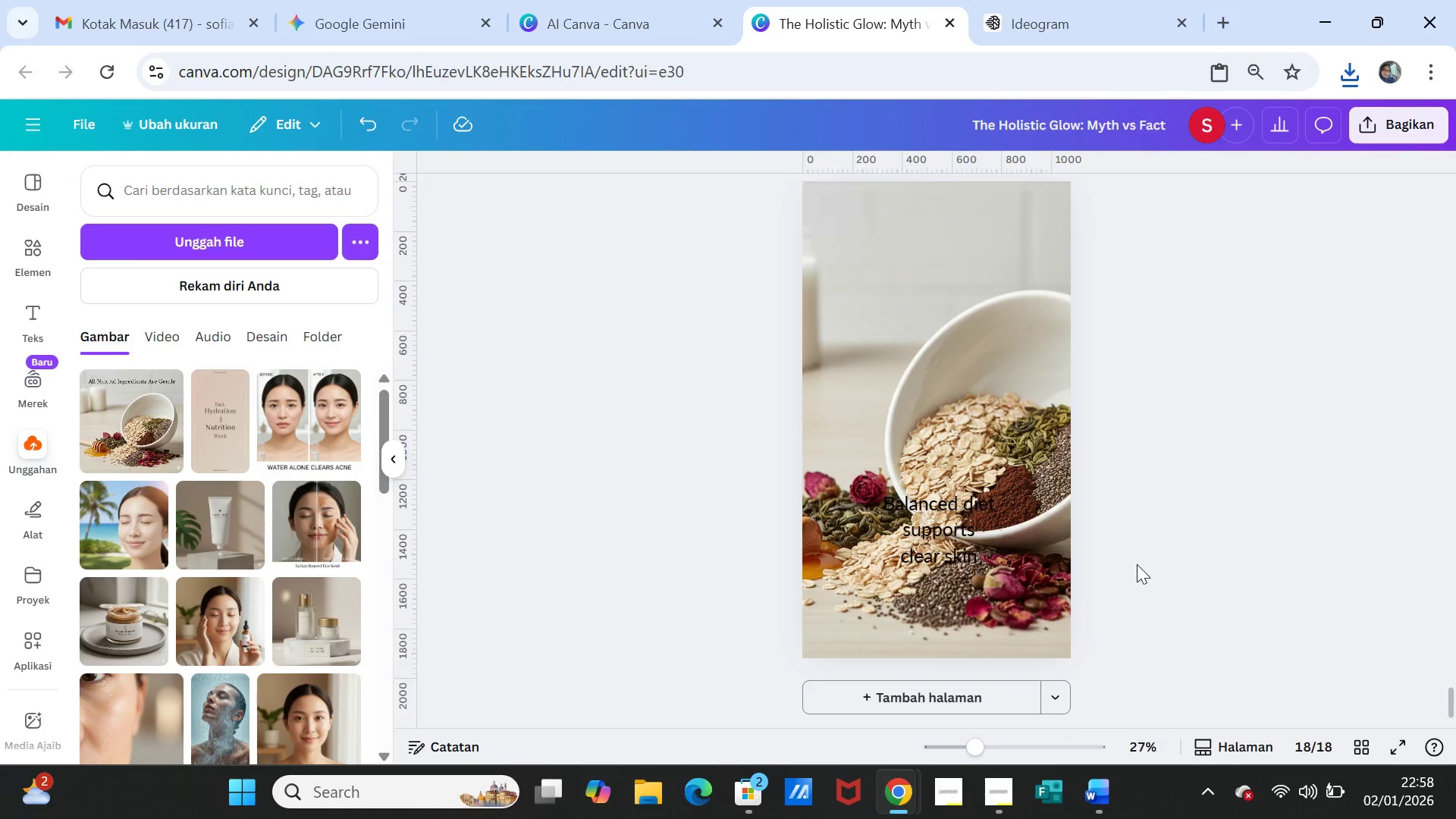 
scroll: coordinate [1137, 564], scroll_direction: up, amount: 1.0
 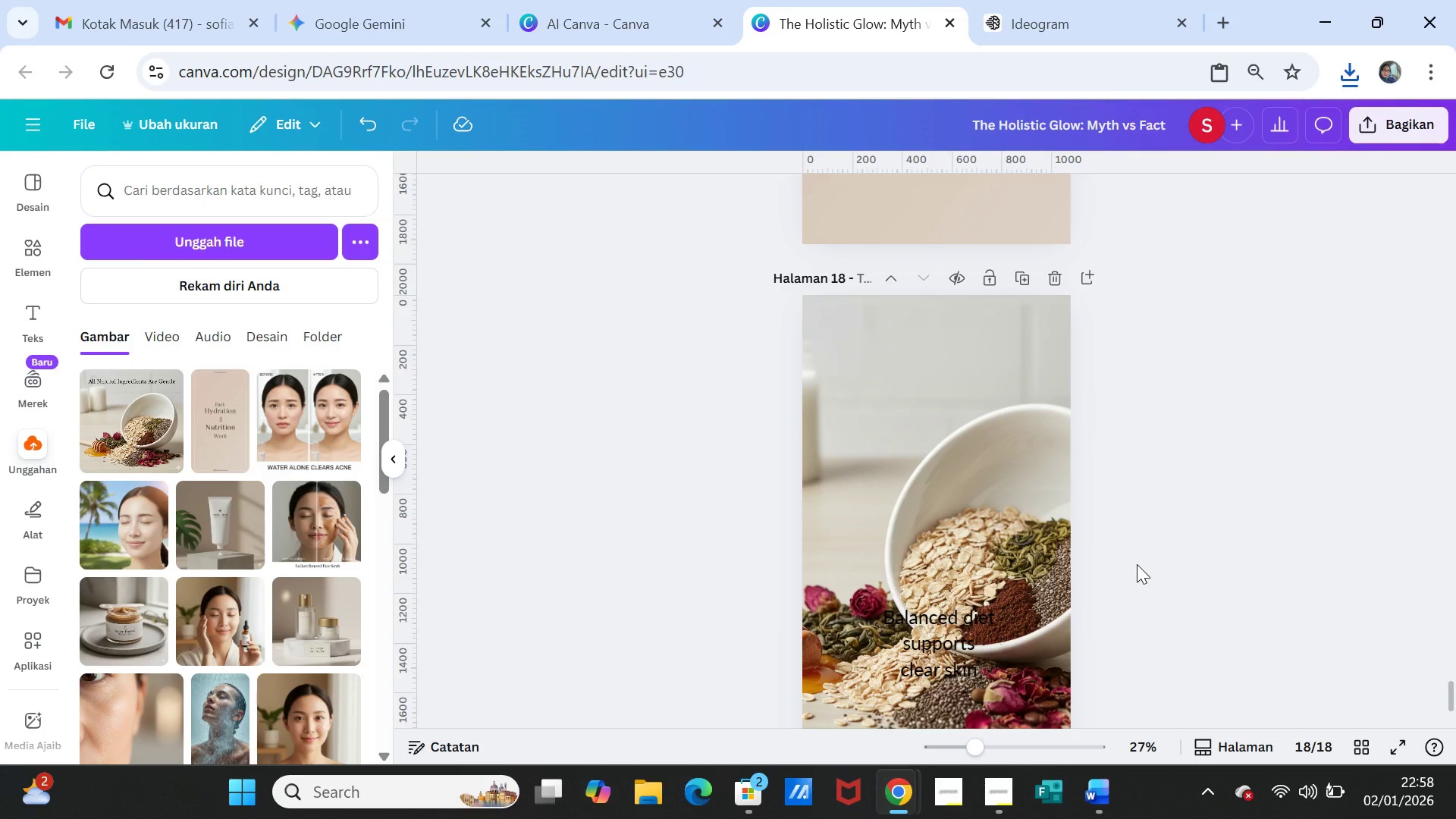 
scroll: coordinate [1137, 564], scroll_direction: down, amount: 1.0
 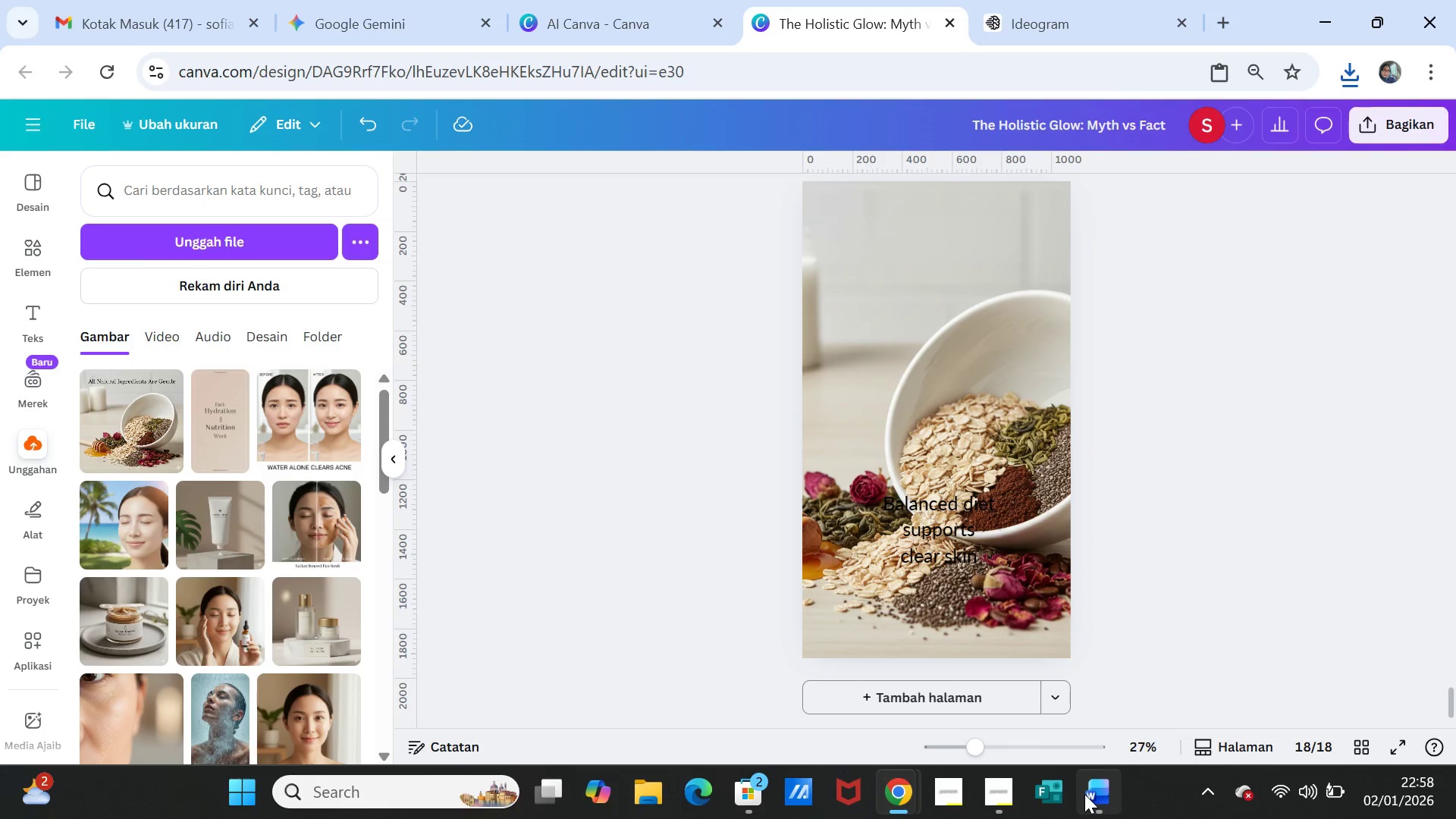 
left_click([1084, 794])
 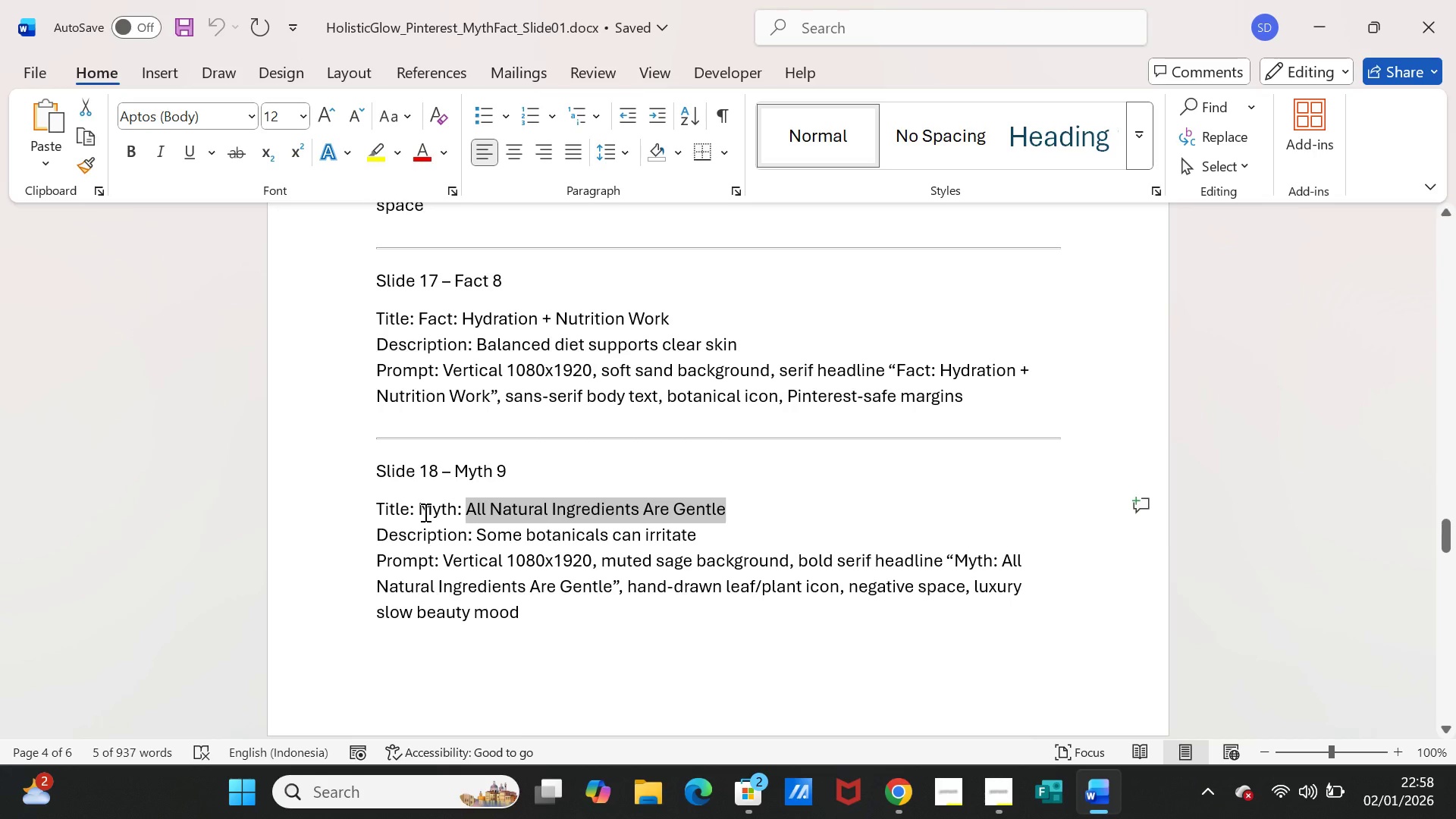 
left_click_drag(start_coordinate=[420, 510], to_coordinate=[708, 507])
 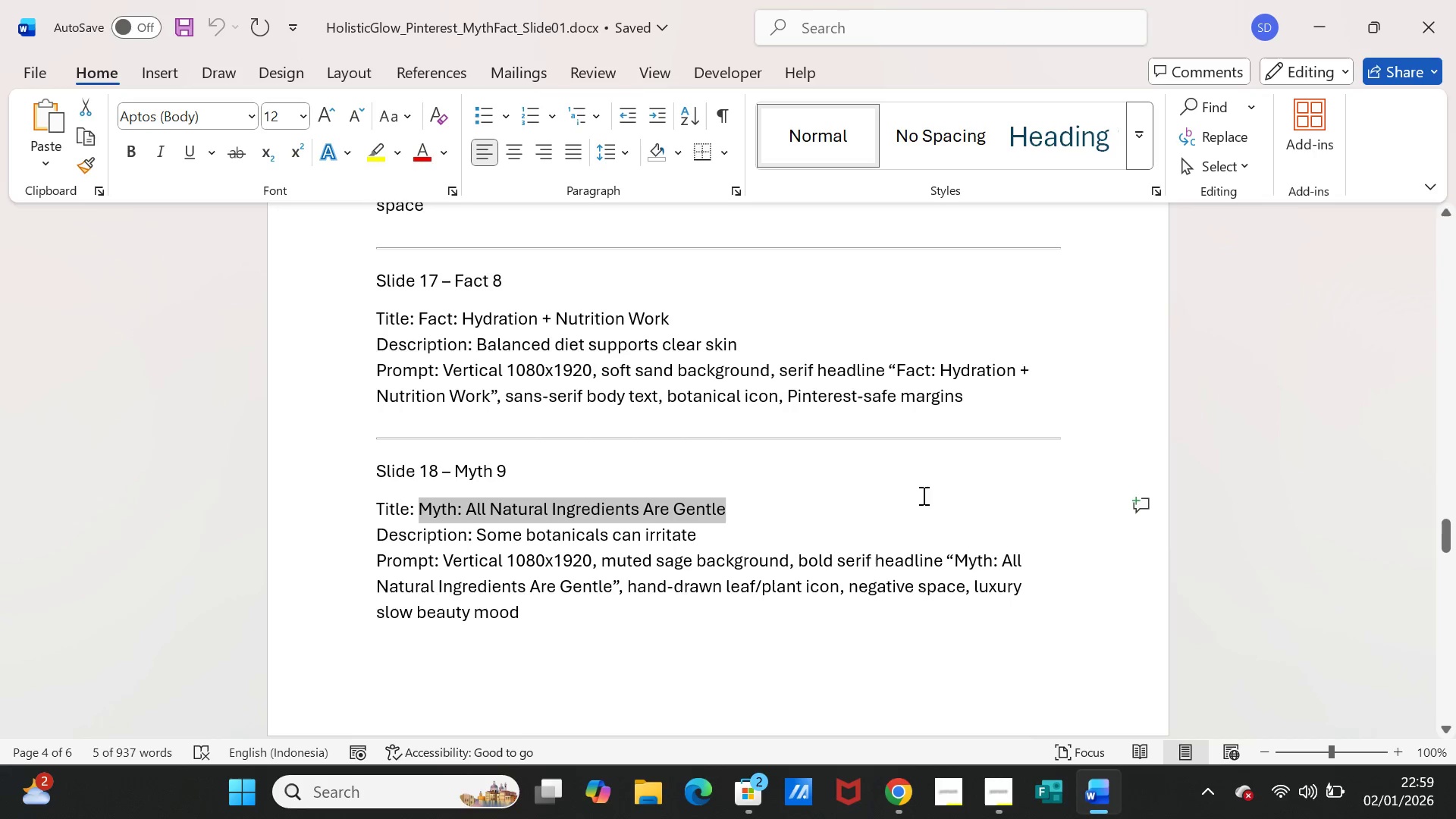 
key(Control+C)
 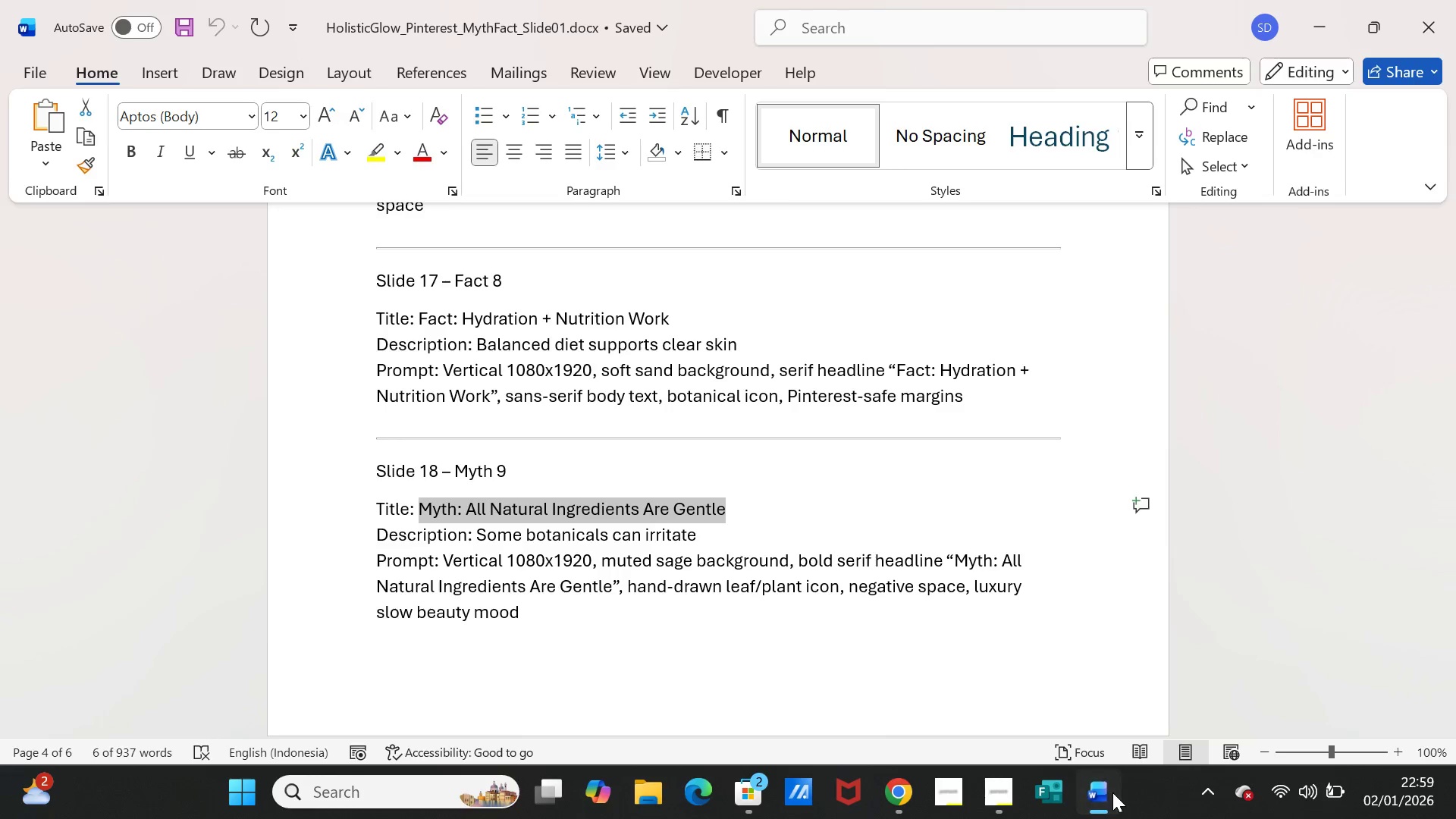 
left_click([1112, 792])
 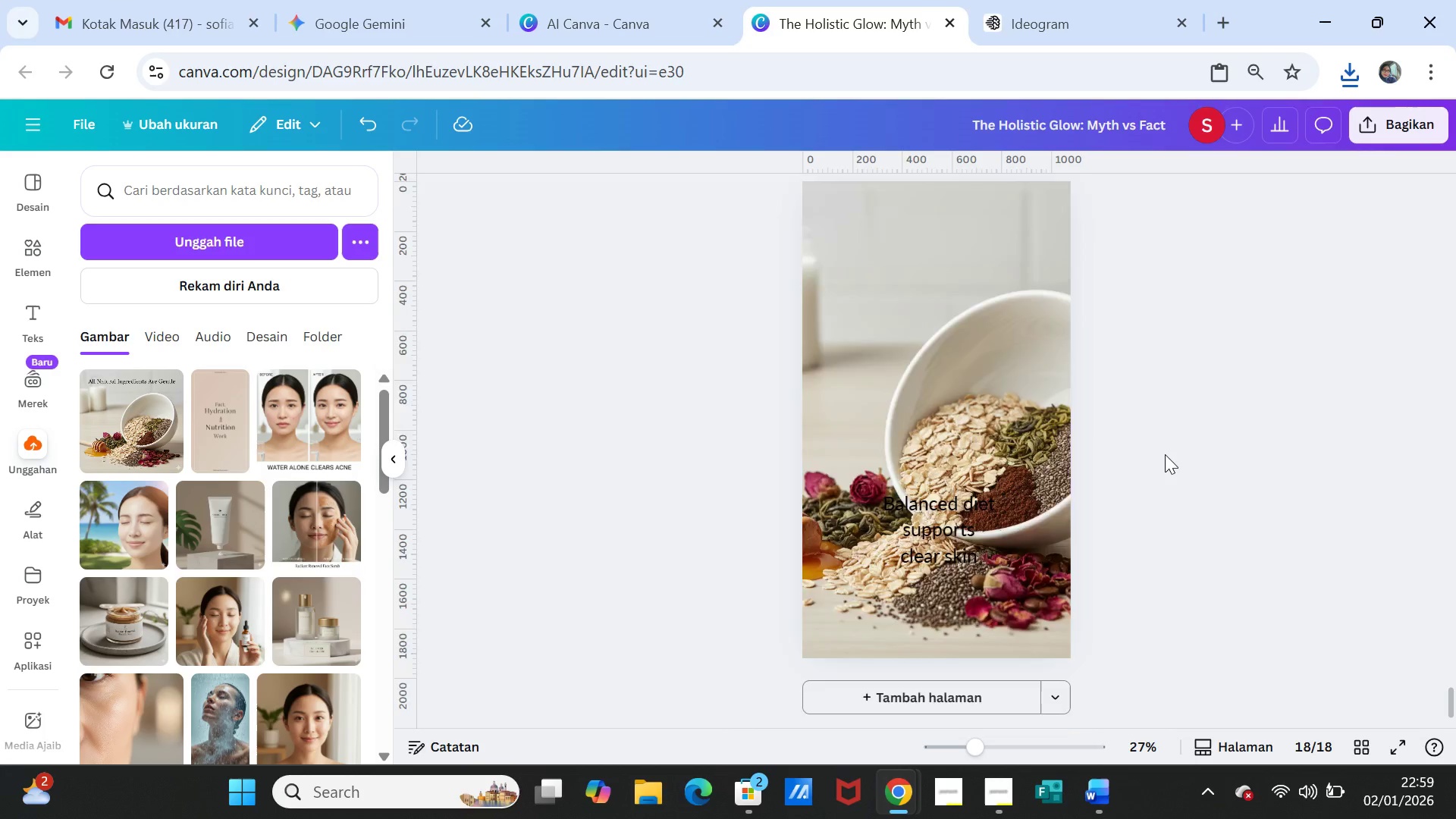 
scroll: coordinate [1165, 454], scroll_direction: up, amount: 5.0
 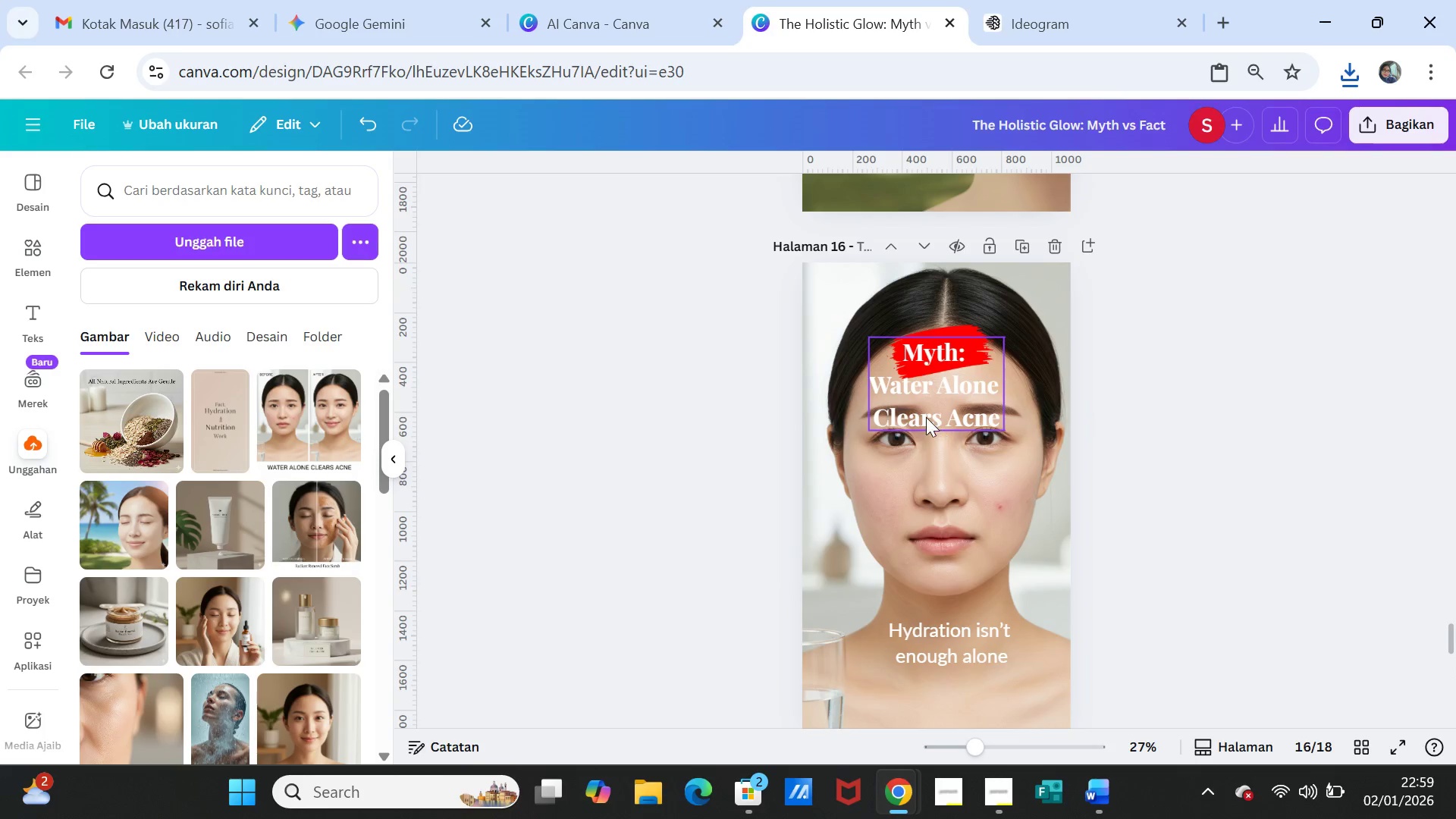 
left_click([926, 417])
 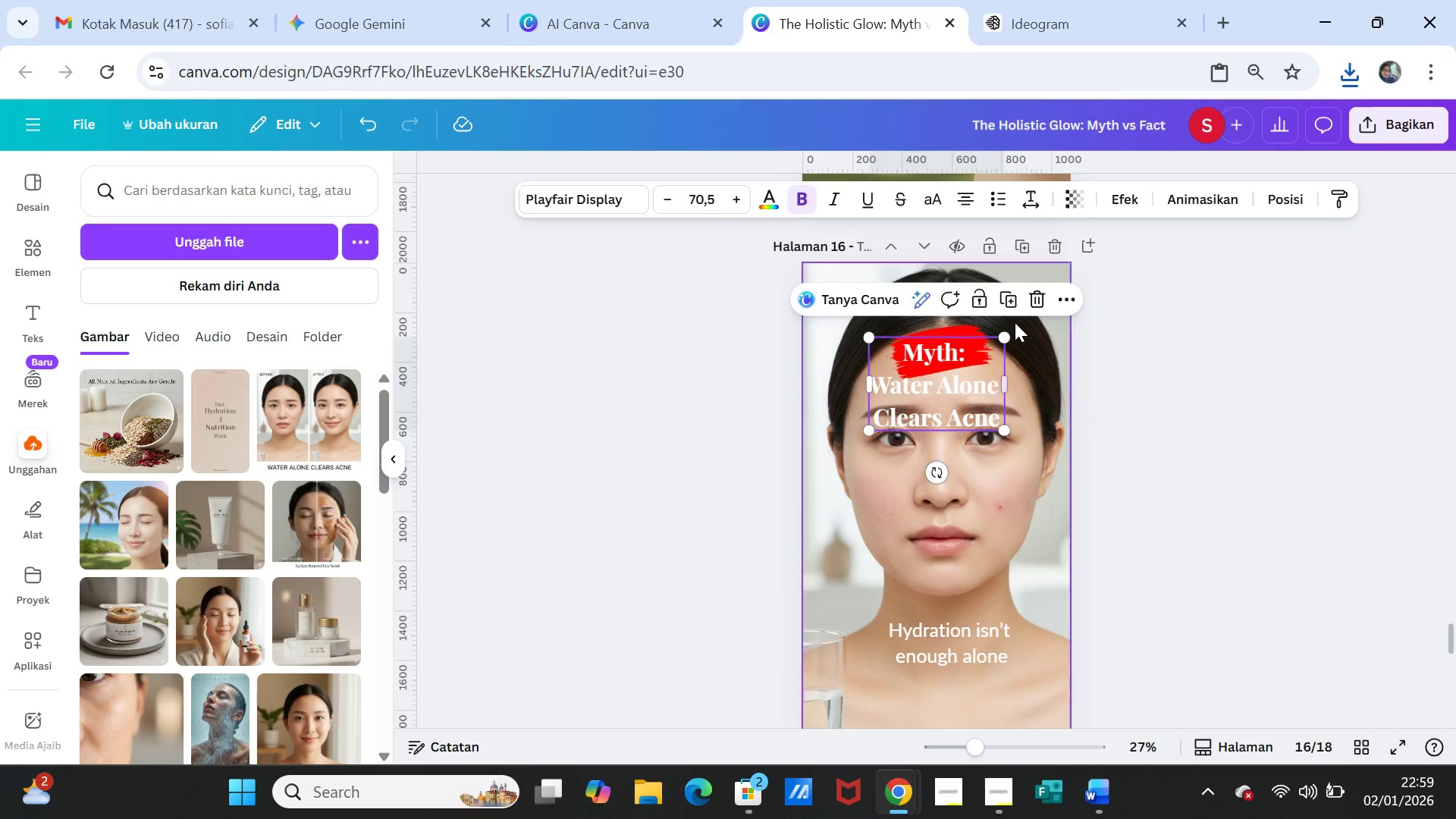 
left_click([1005, 297])
 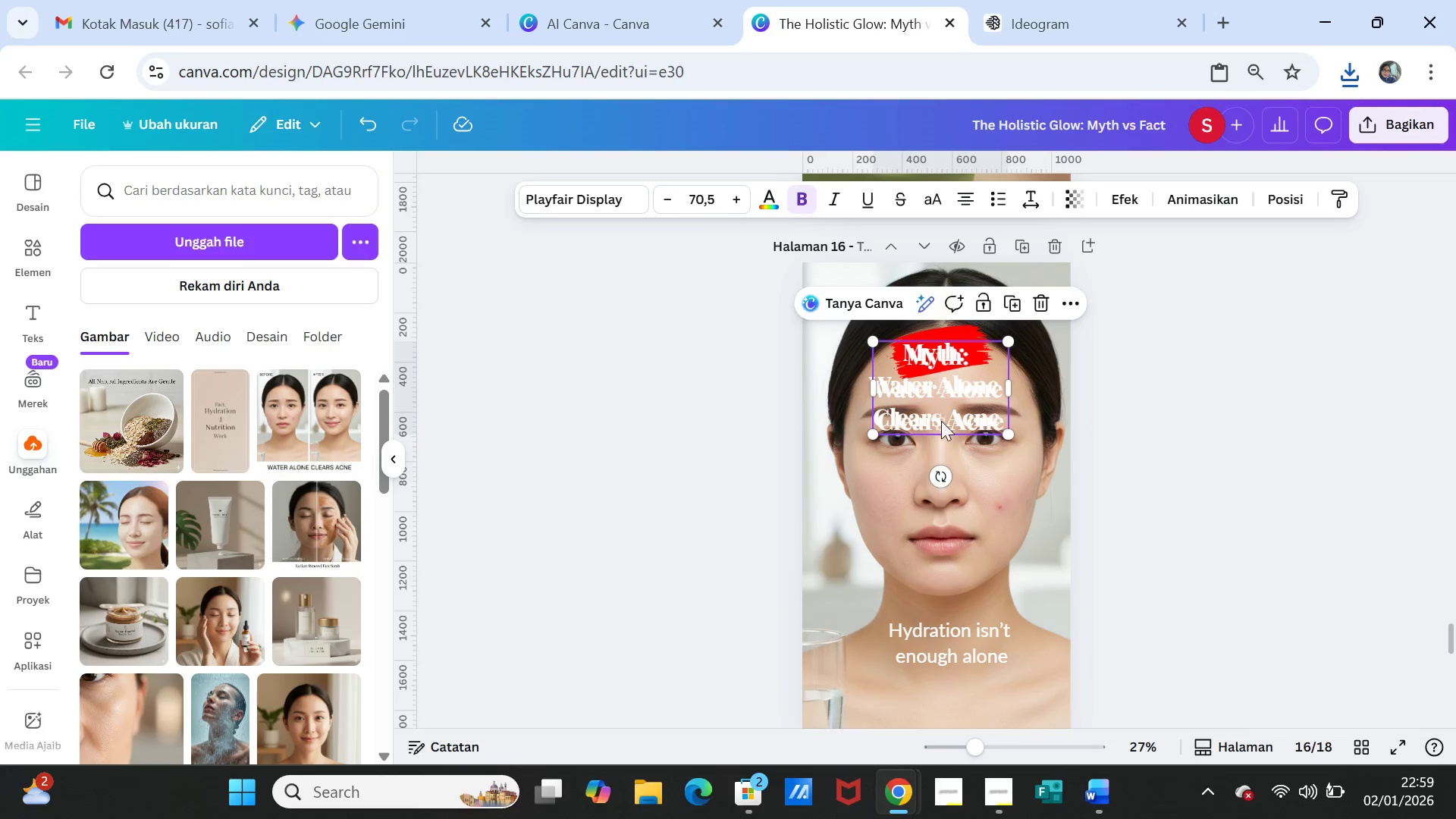 
left_click_drag(start_coordinate=[941, 407], to_coordinate=[963, 660])
 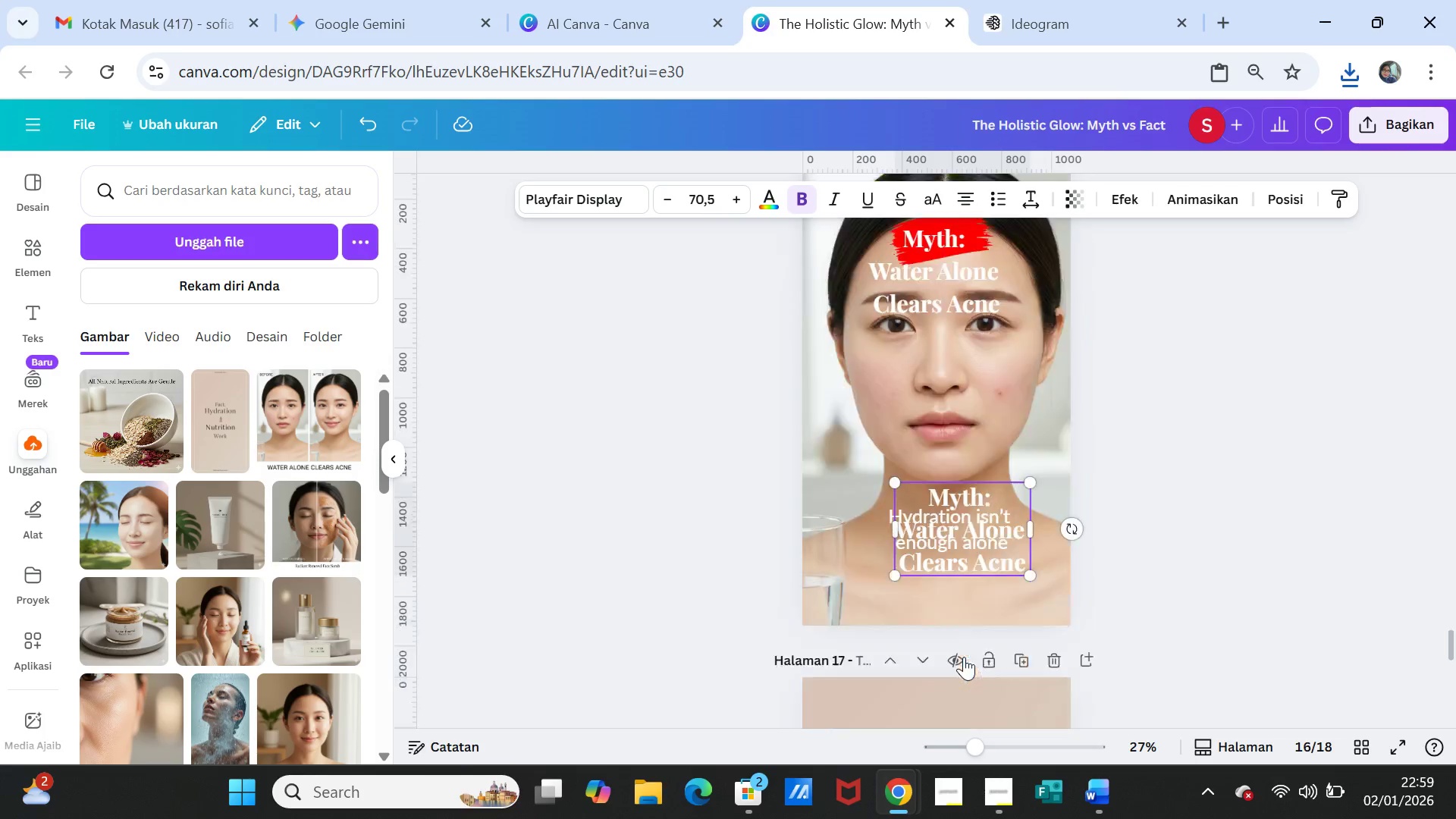 
scroll: coordinate [948, 435], scroll_direction: down, amount: 2.0
 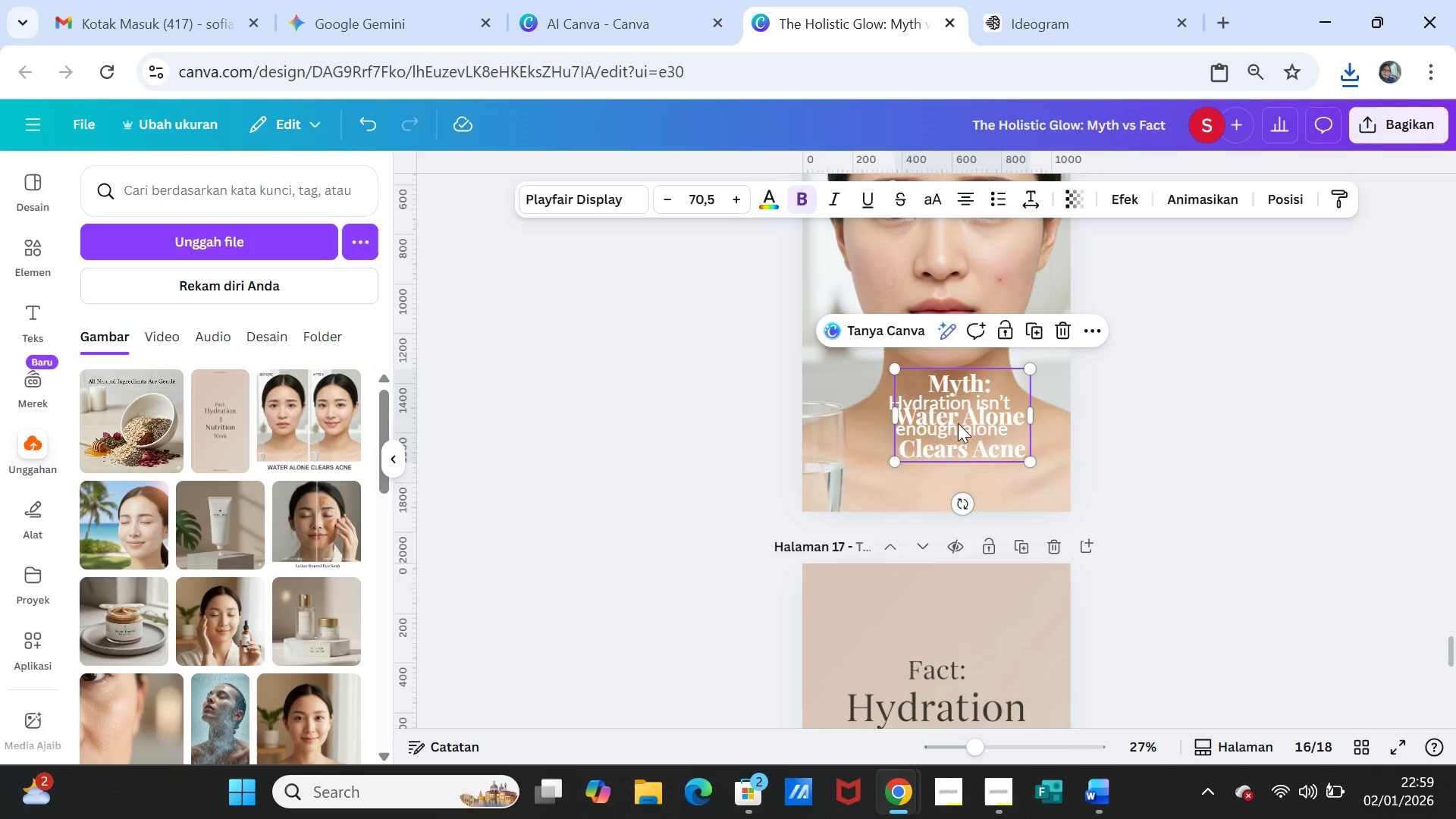 
left_click_drag(start_coordinate=[958, 410], to_coordinate=[959, 653])
 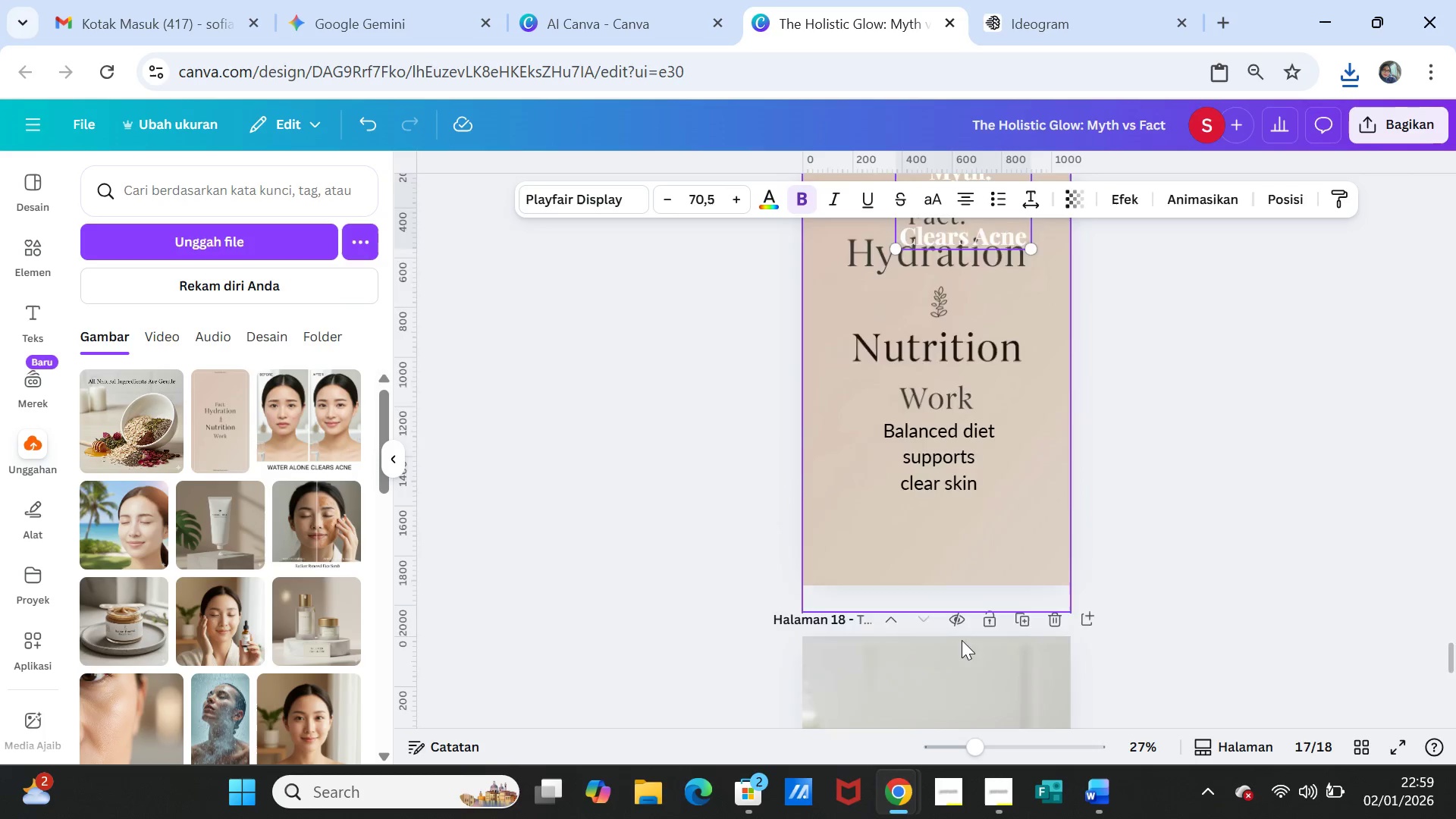 
scroll: coordinate [962, 643], scroll_direction: down, amount: 3.0
 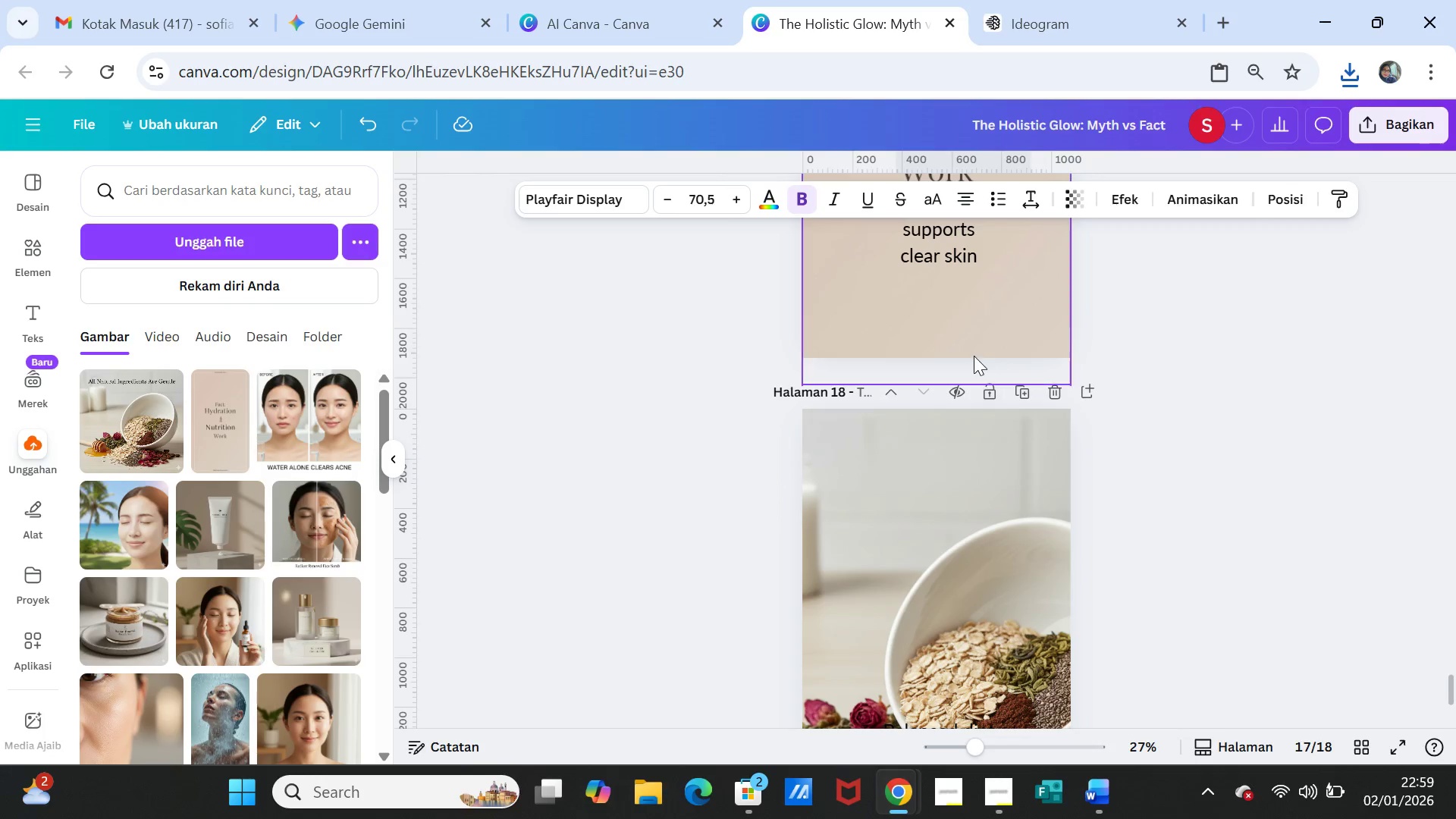 
scroll: coordinate [974, 356], scroll_direction: up, amount: 2.0
 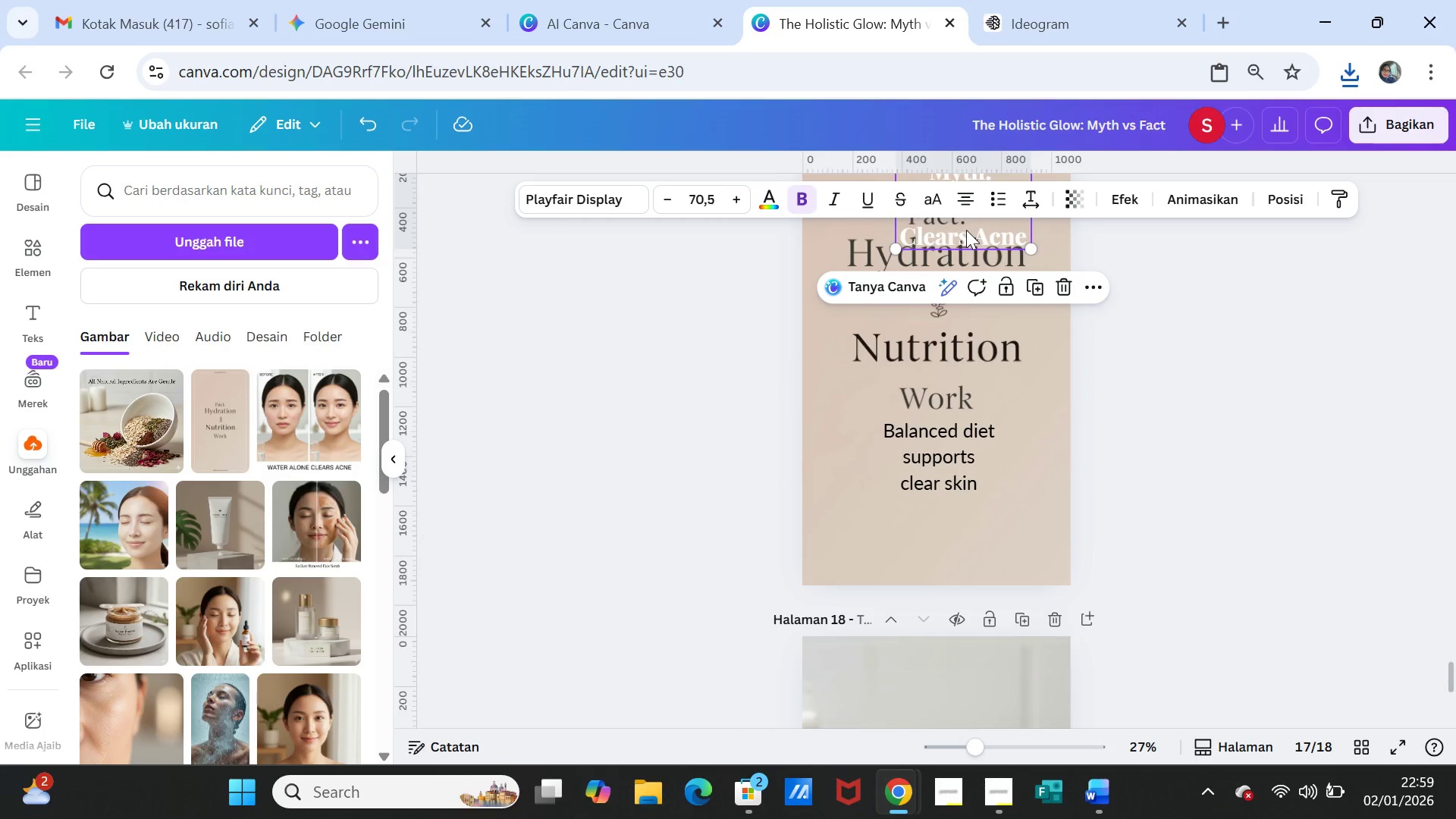 
left_click_drag(start_coordinate=[966, 230], to_coordinate=[949, 738])
 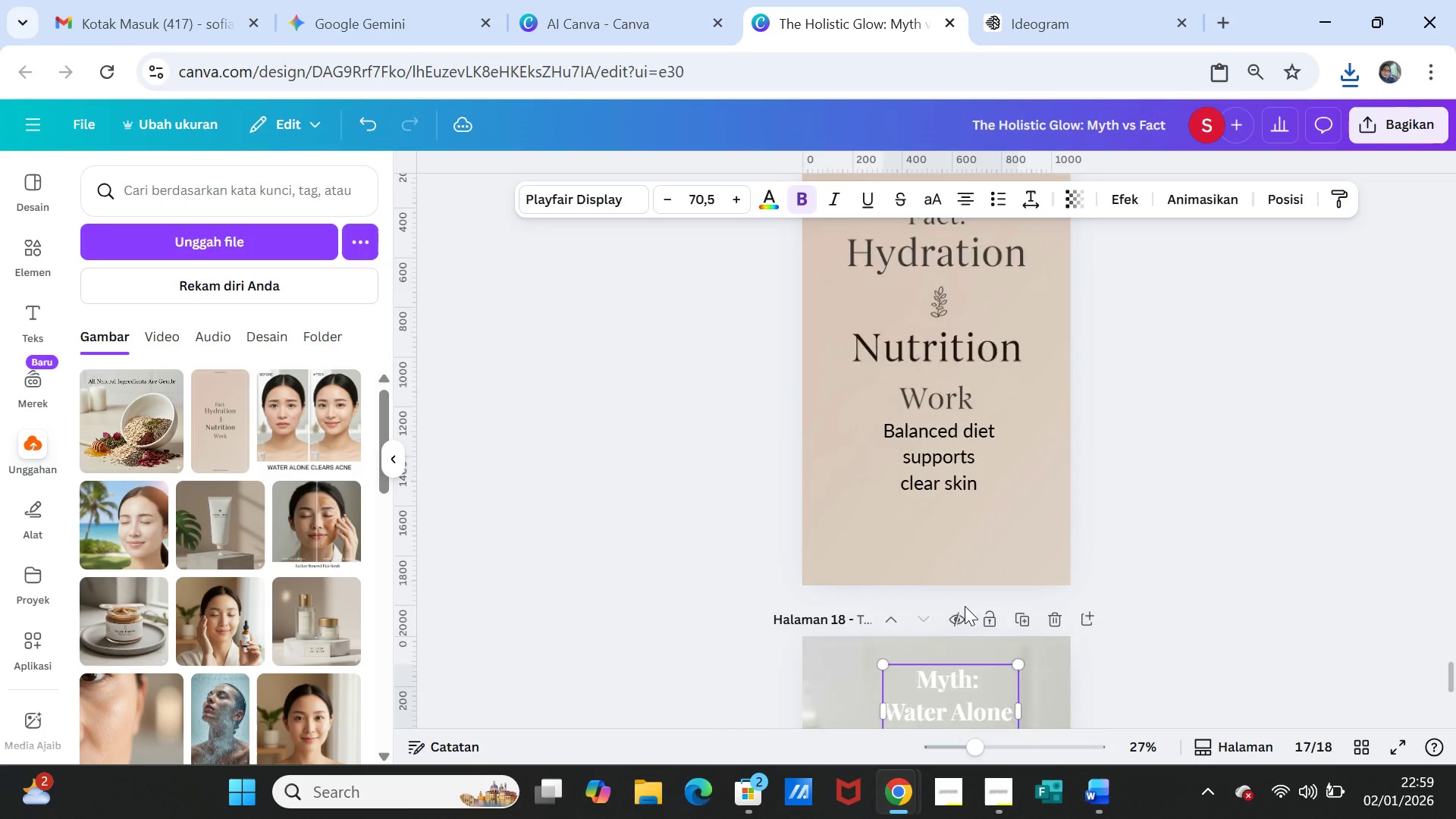 
scroll: coordinate [965, 606], scroll_direction: down, amount: 2.0
 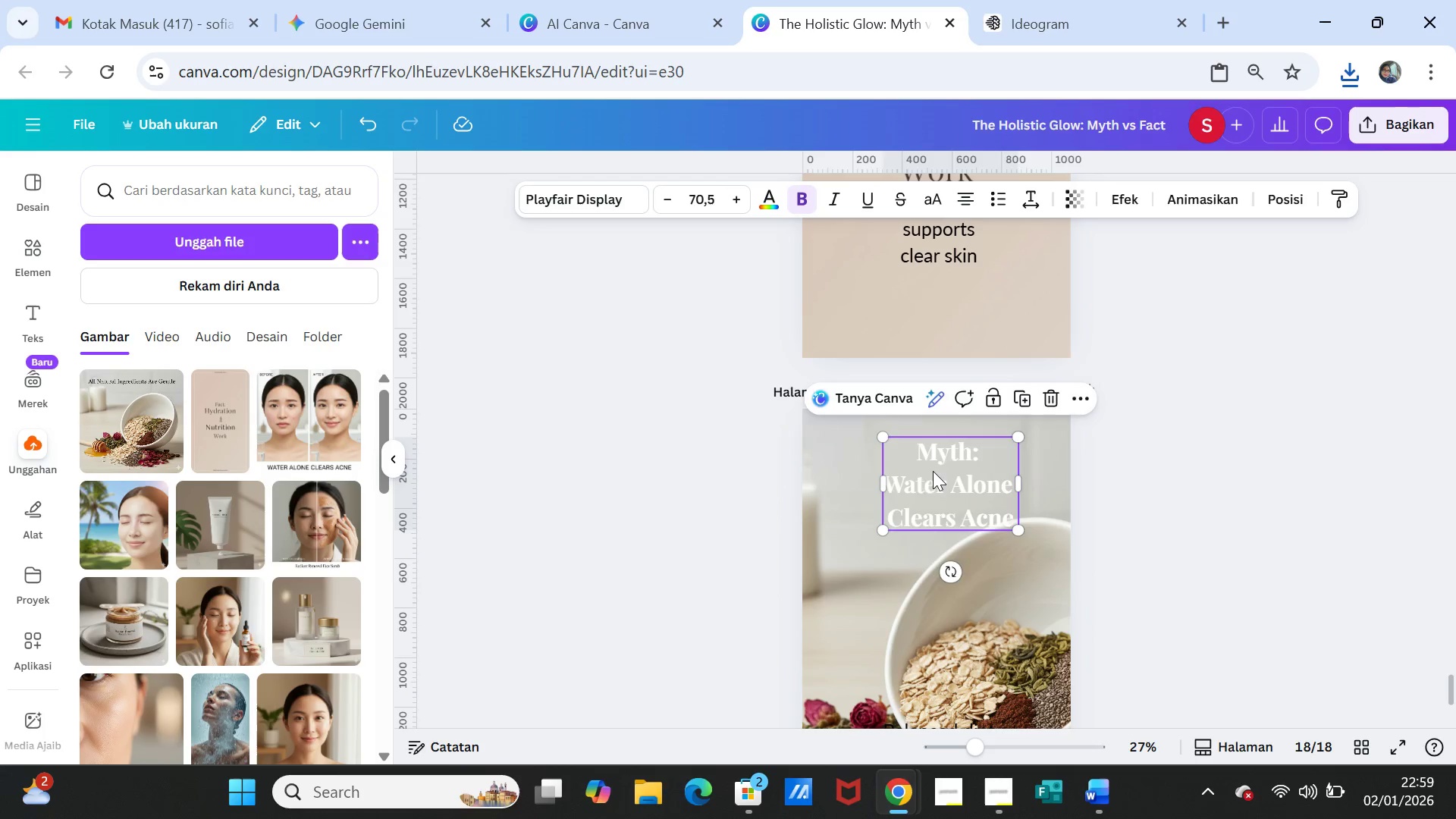 
left_click_drag(start_coordinate=[933, 466], to_coordinate=[918, 513])
 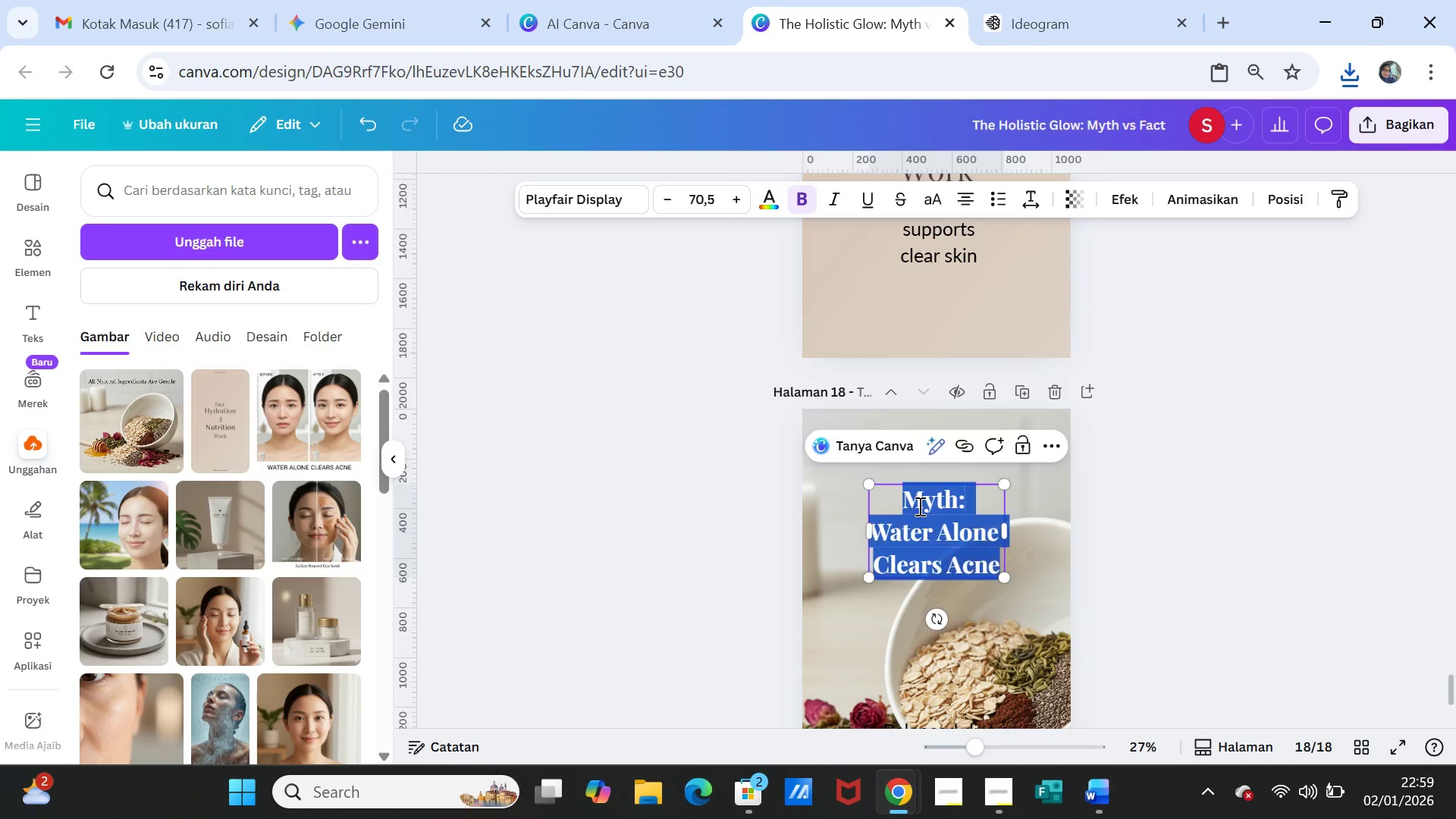 
double_click([918, 506])
 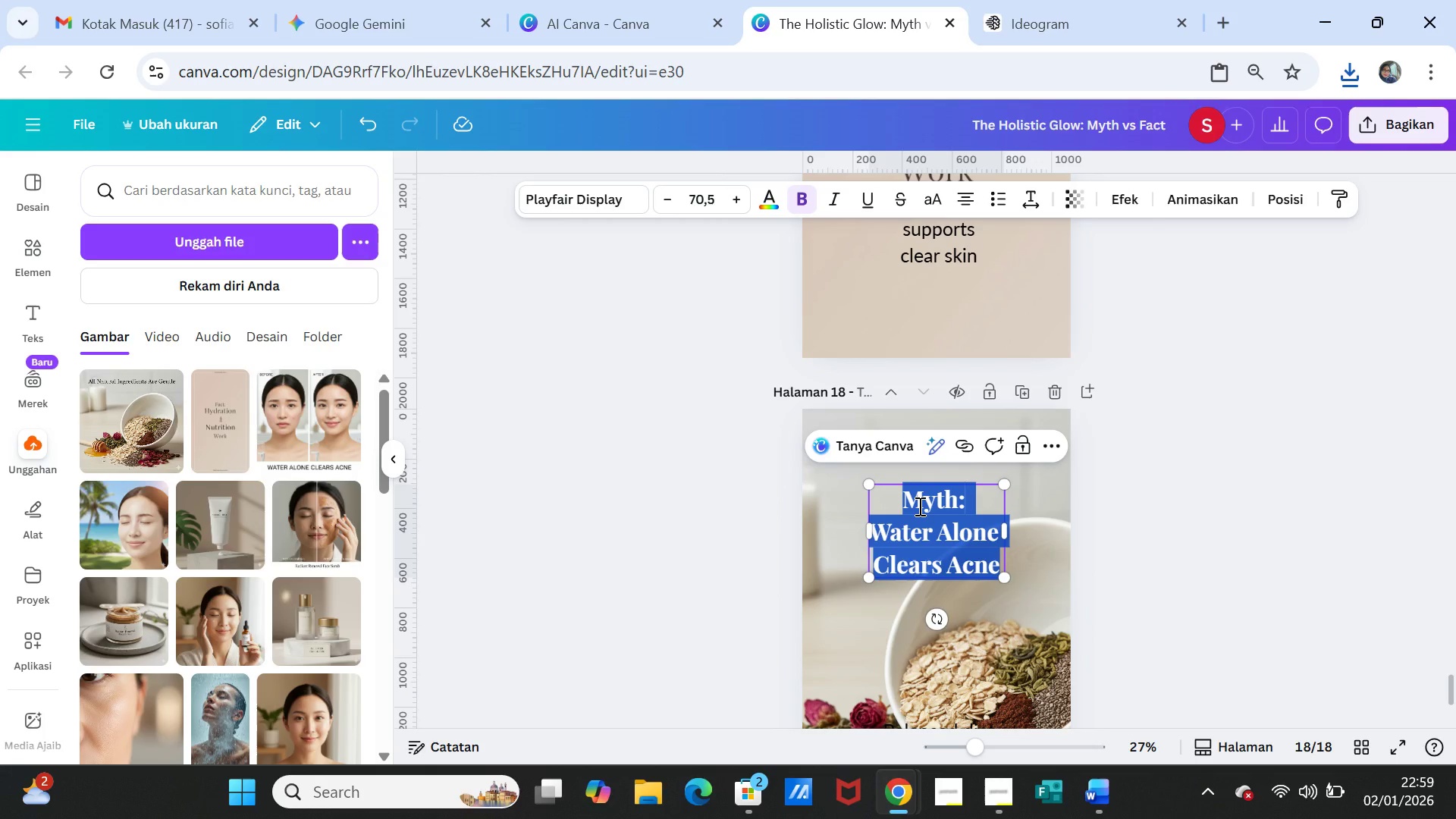 
key(Control+V)
 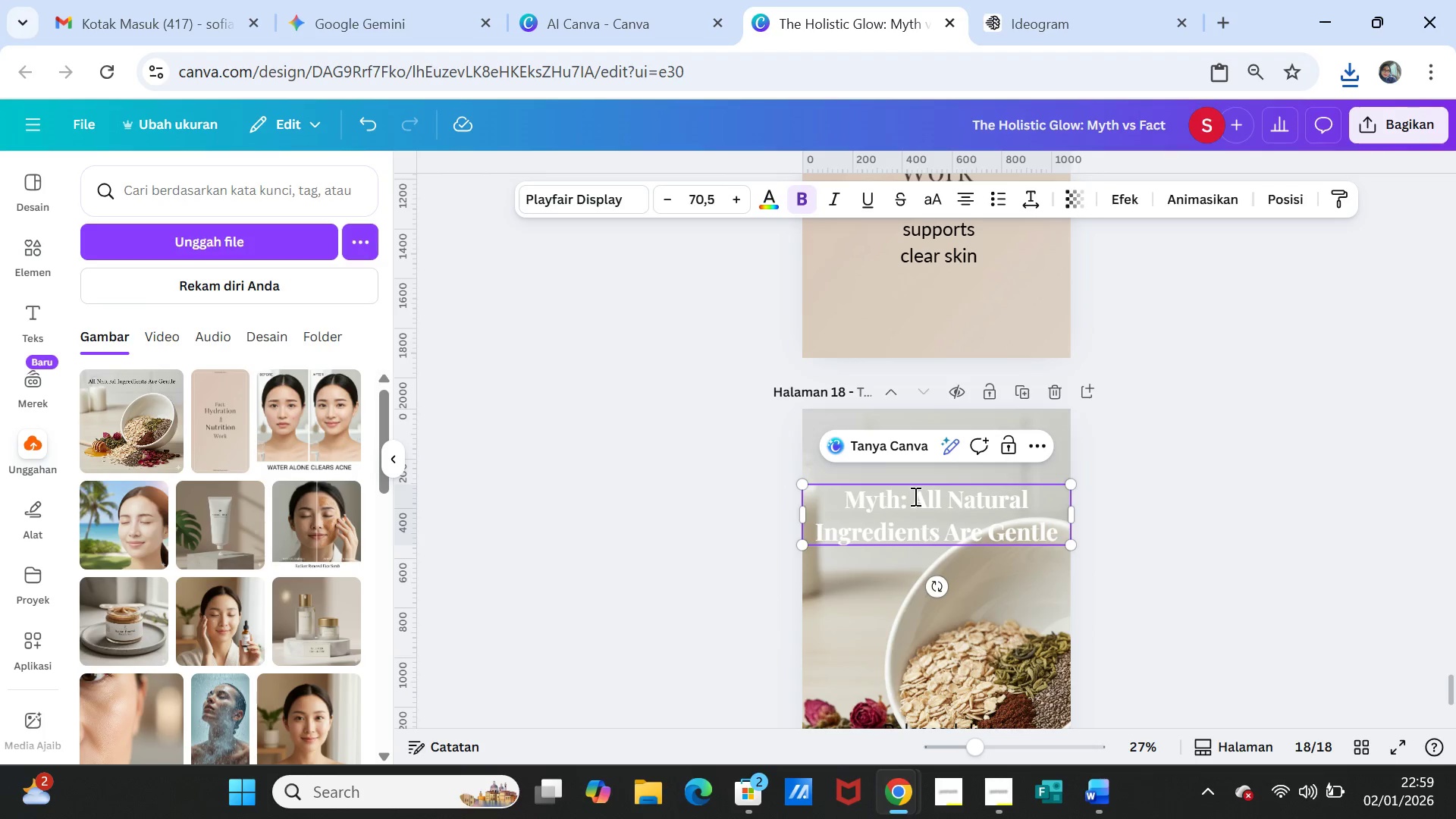 
left_click([914, 496])
 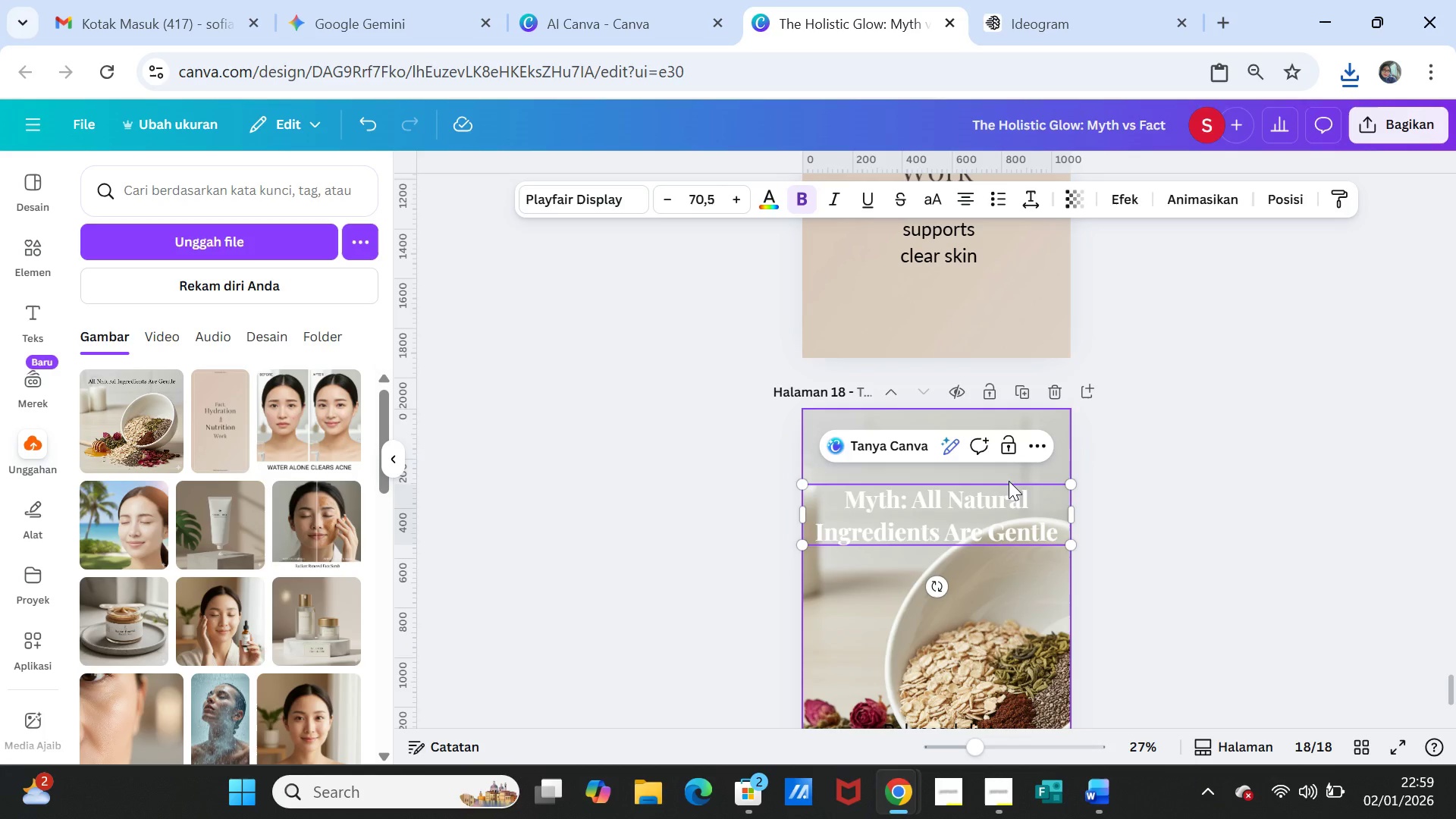 
key(Enter)
 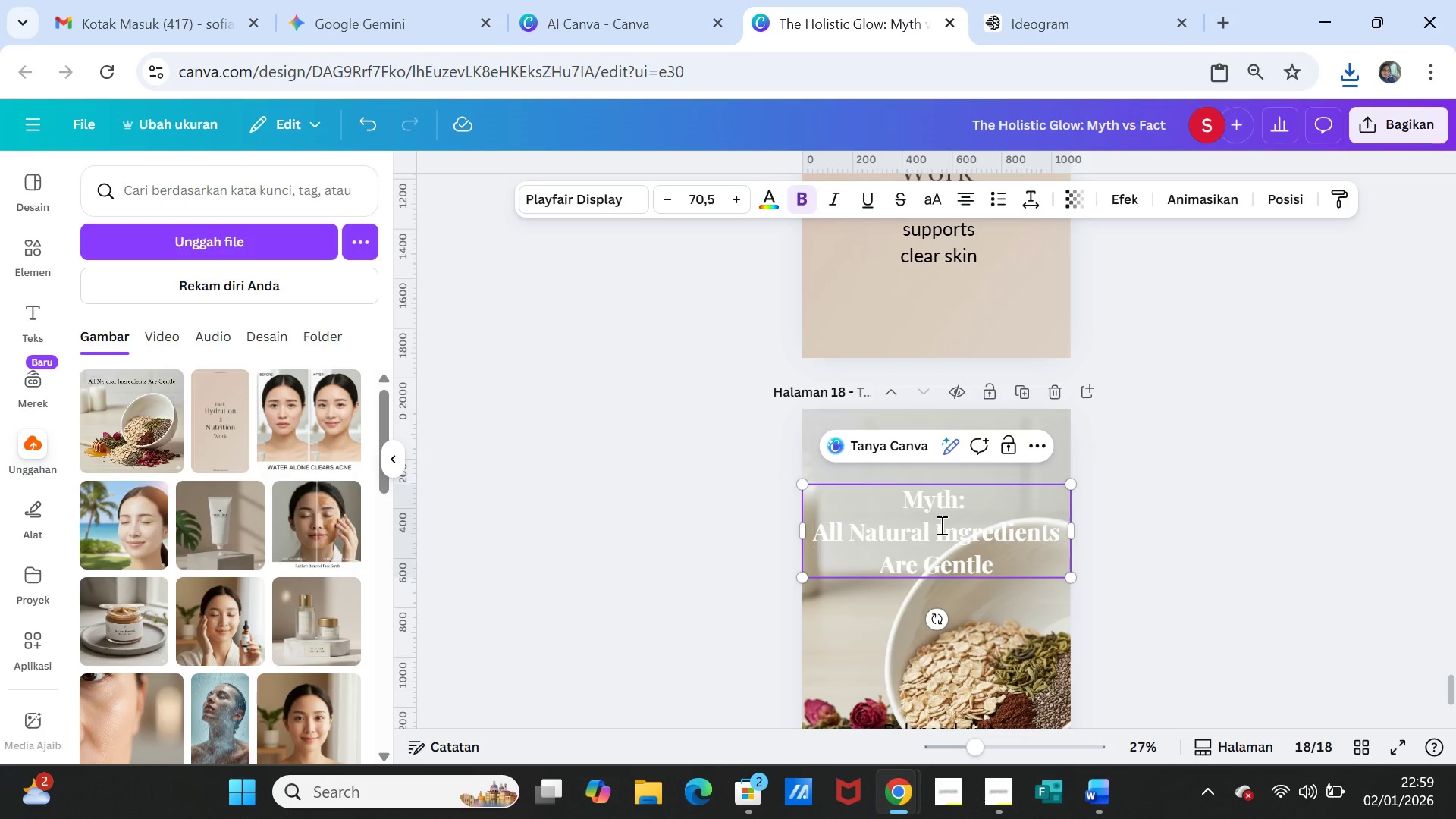 
left_click([939, 528])
 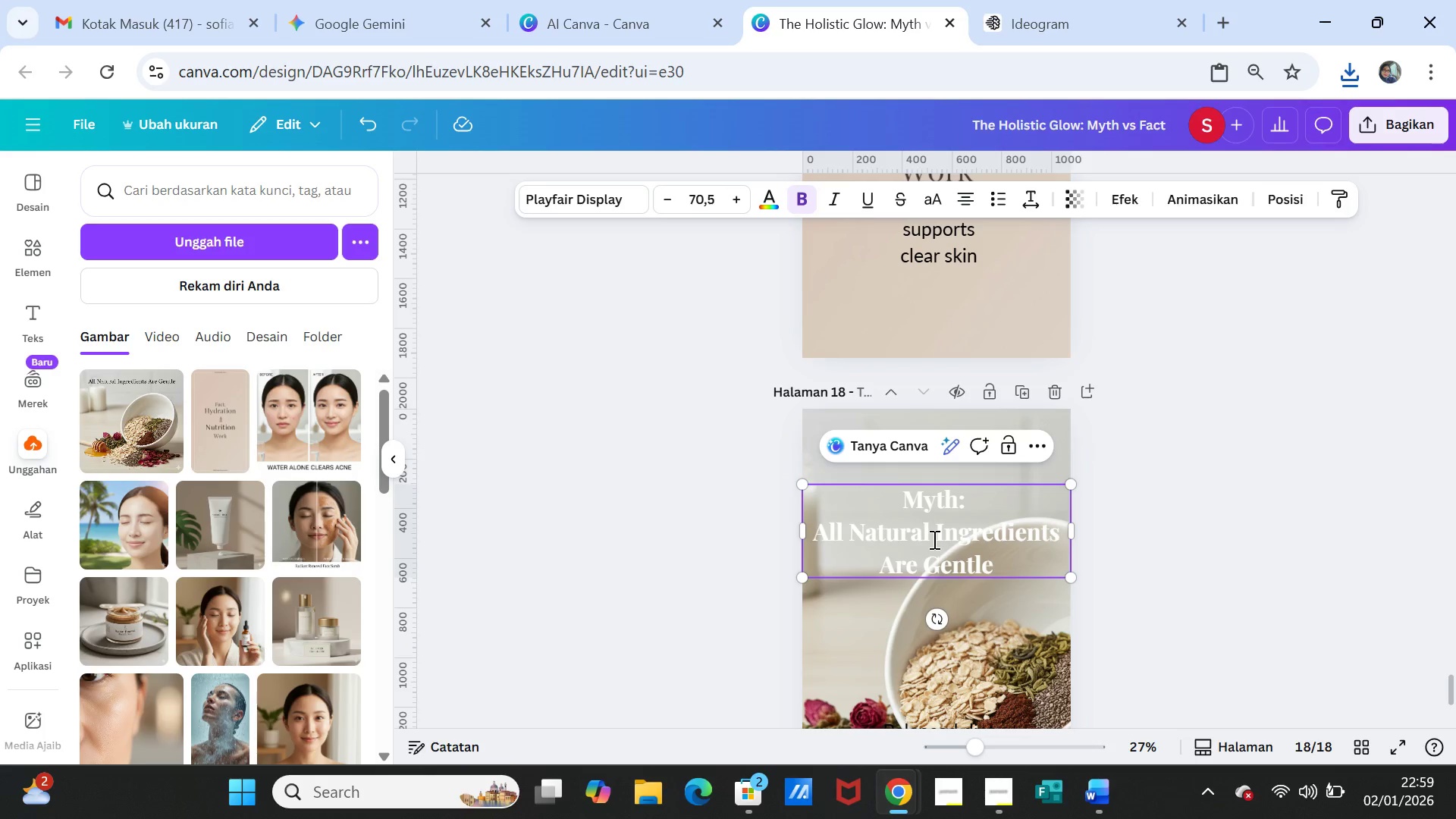 
key(Enter)
 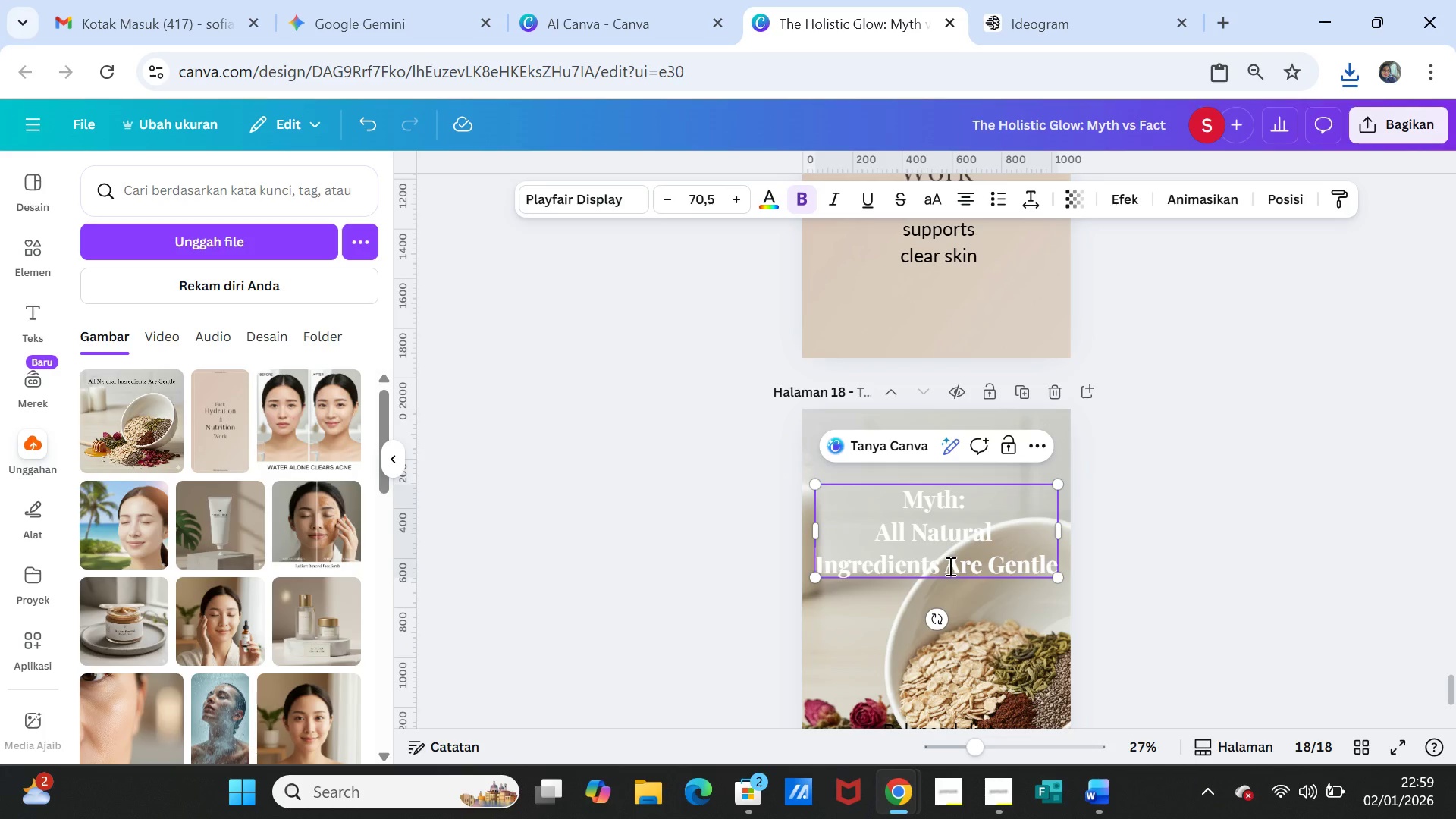 
left_click([949, 566])
 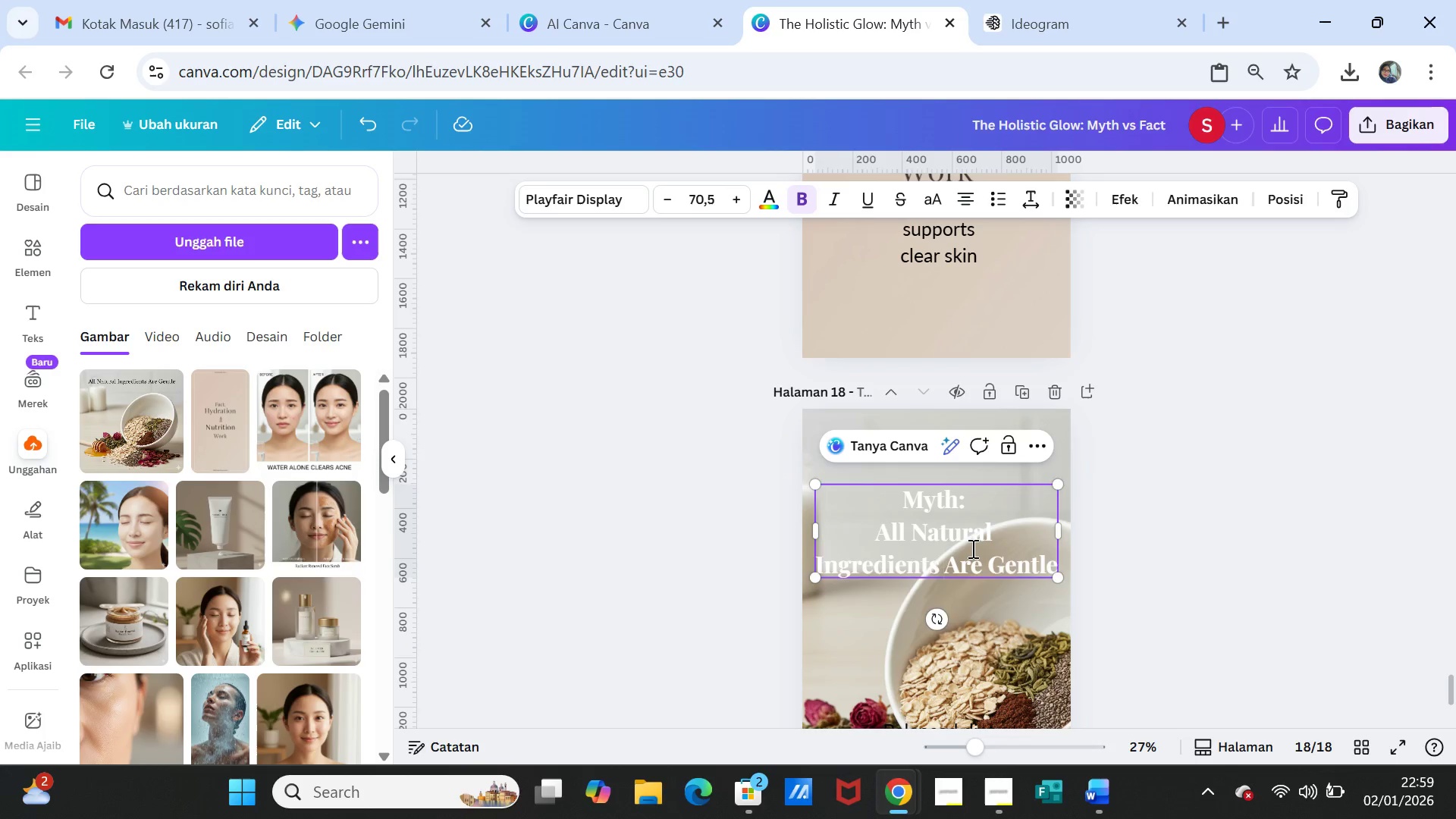 
key(Enter)
 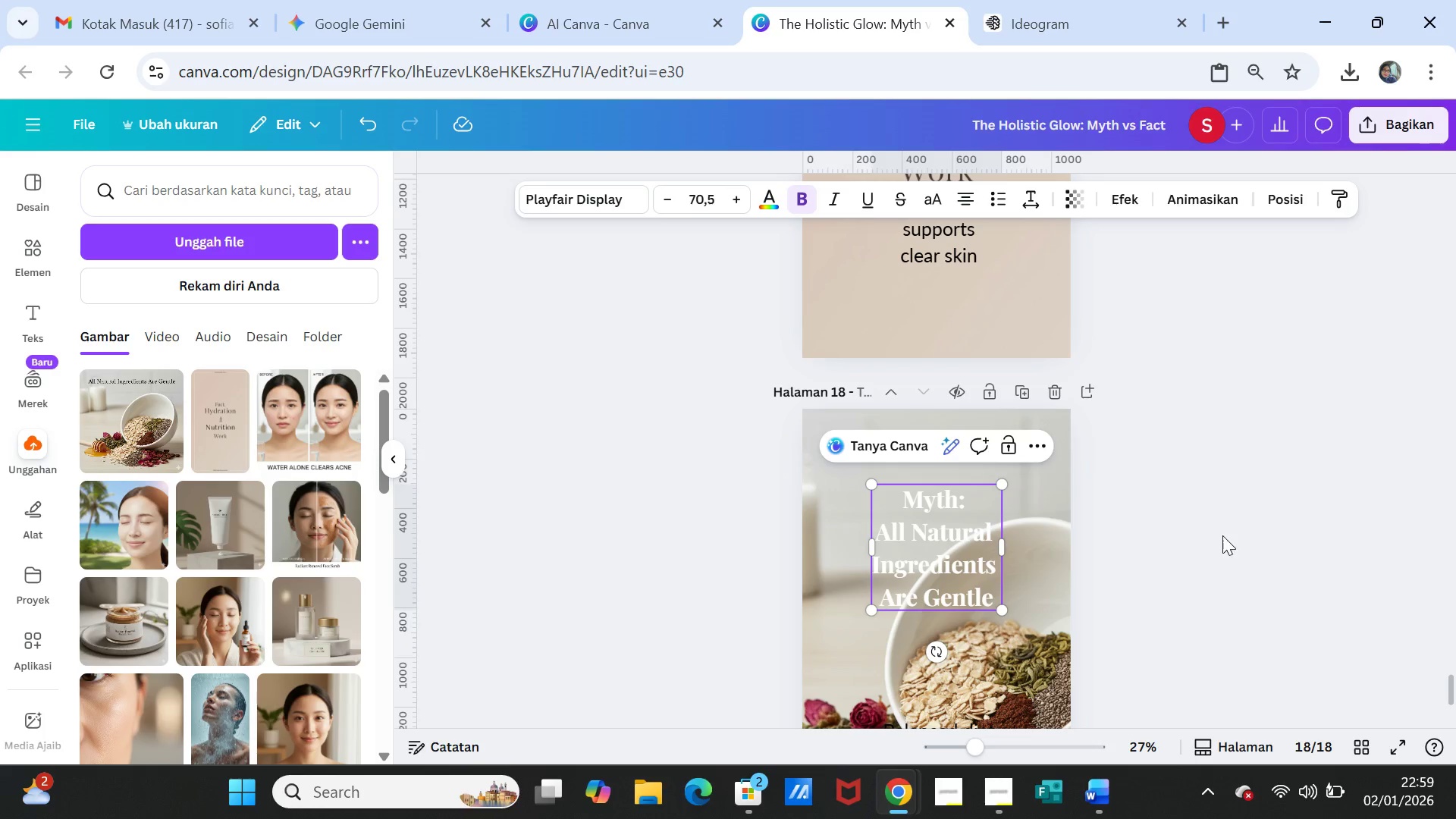 
left_click([1222, 535])
 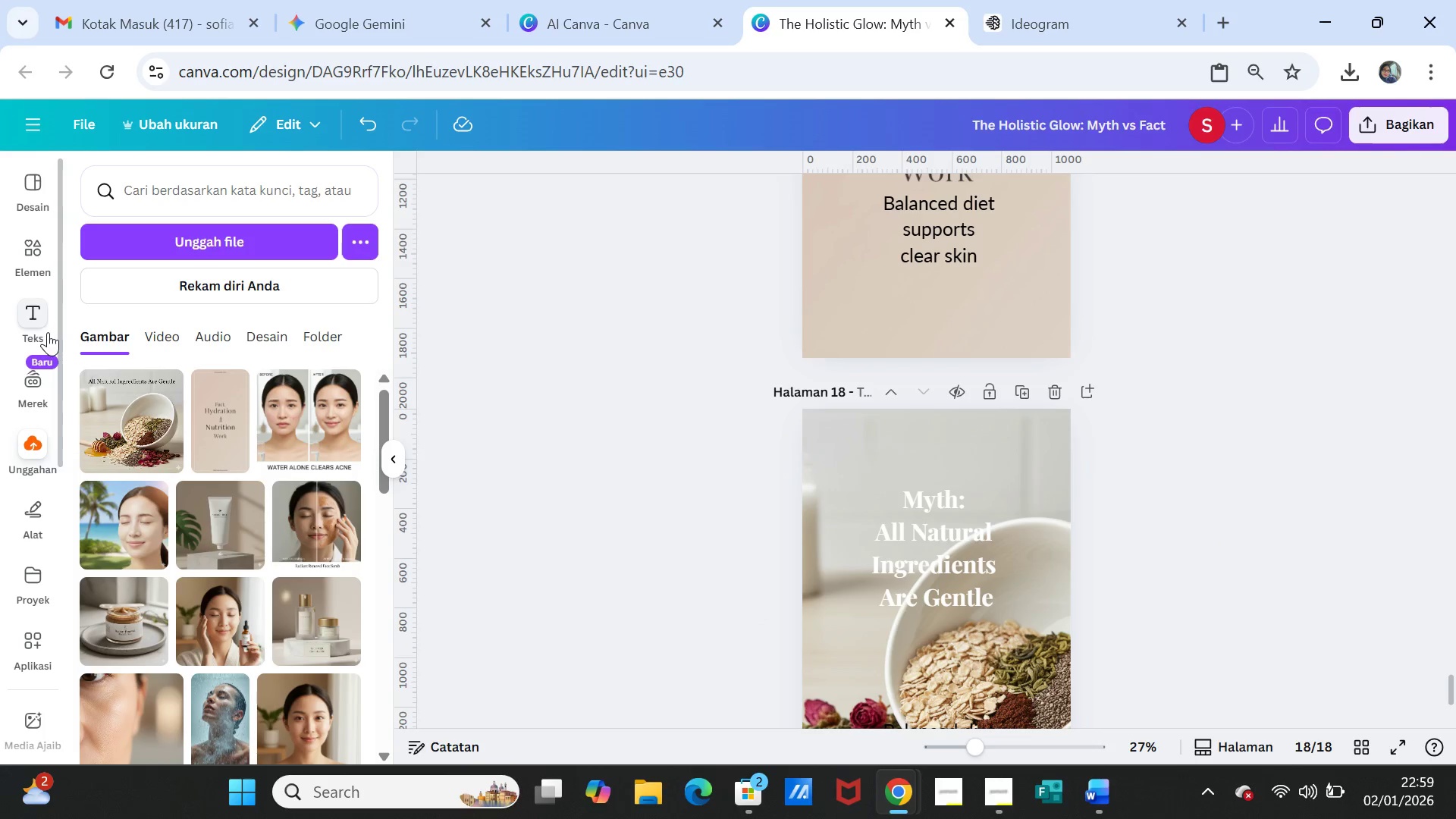 
left_click([35, 250])
 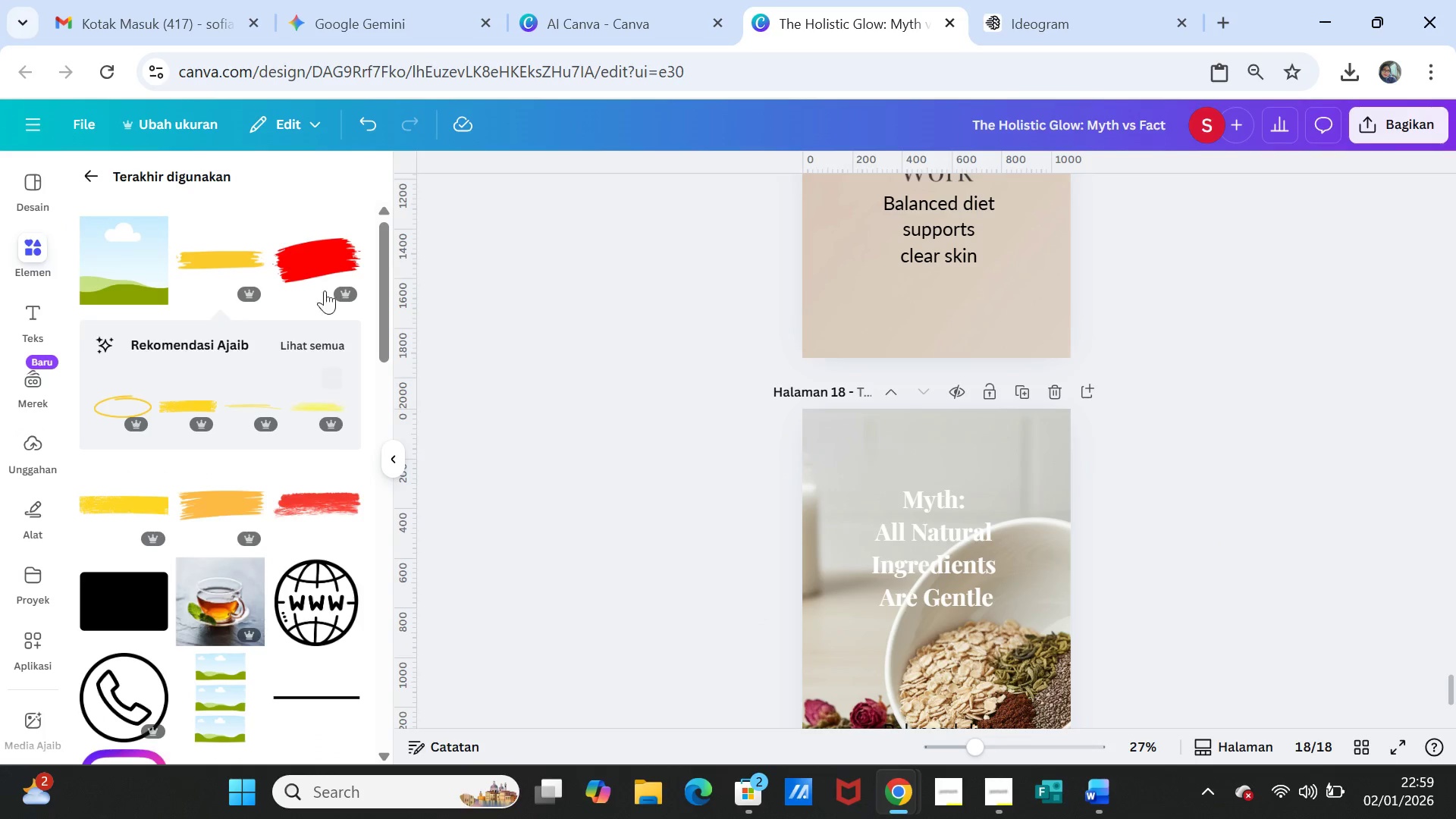 
left_click([322, 249])
 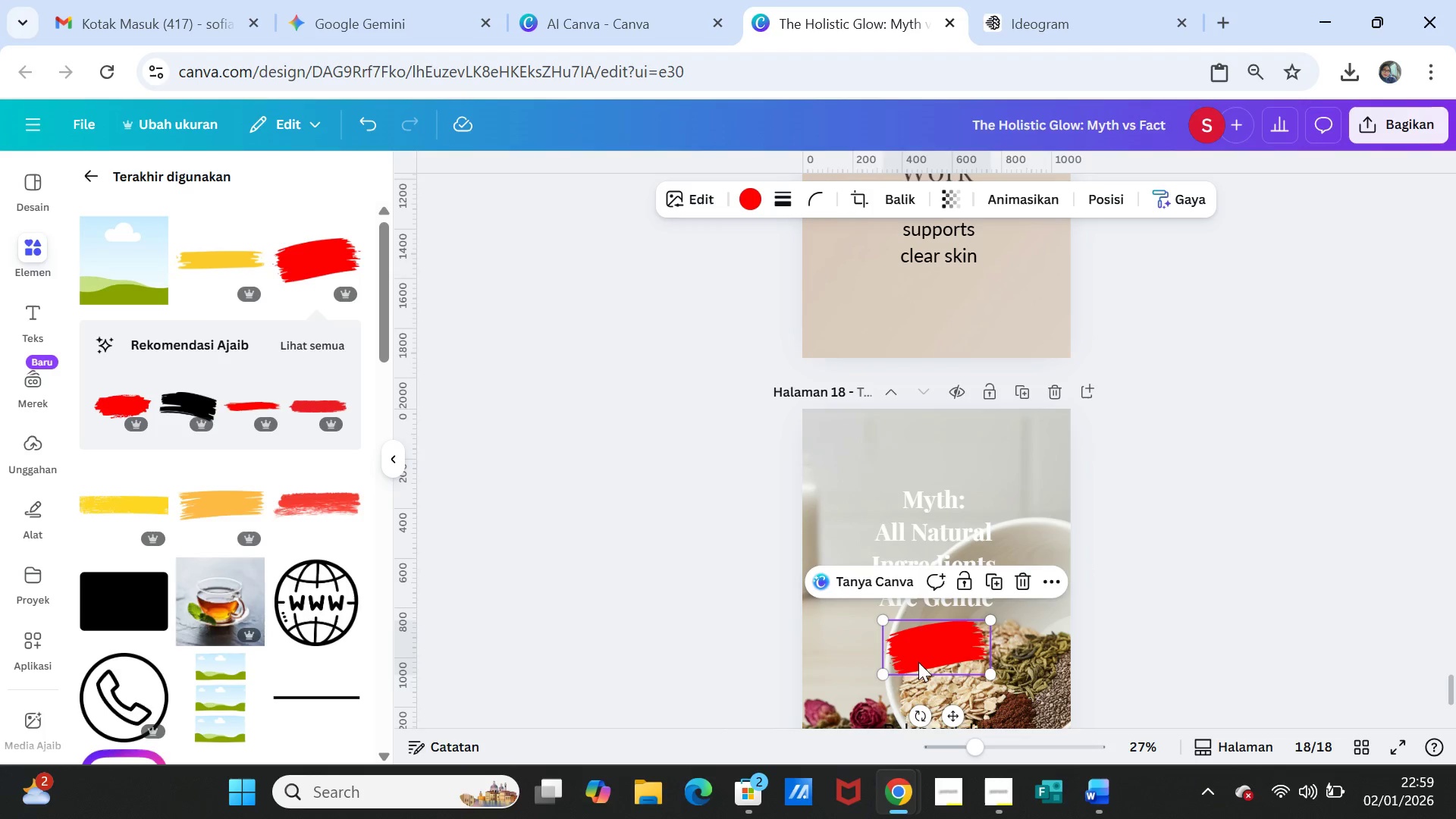 
left_click_drag(start_coordinate=[926, 652], to_coordinate=[921, 500])
 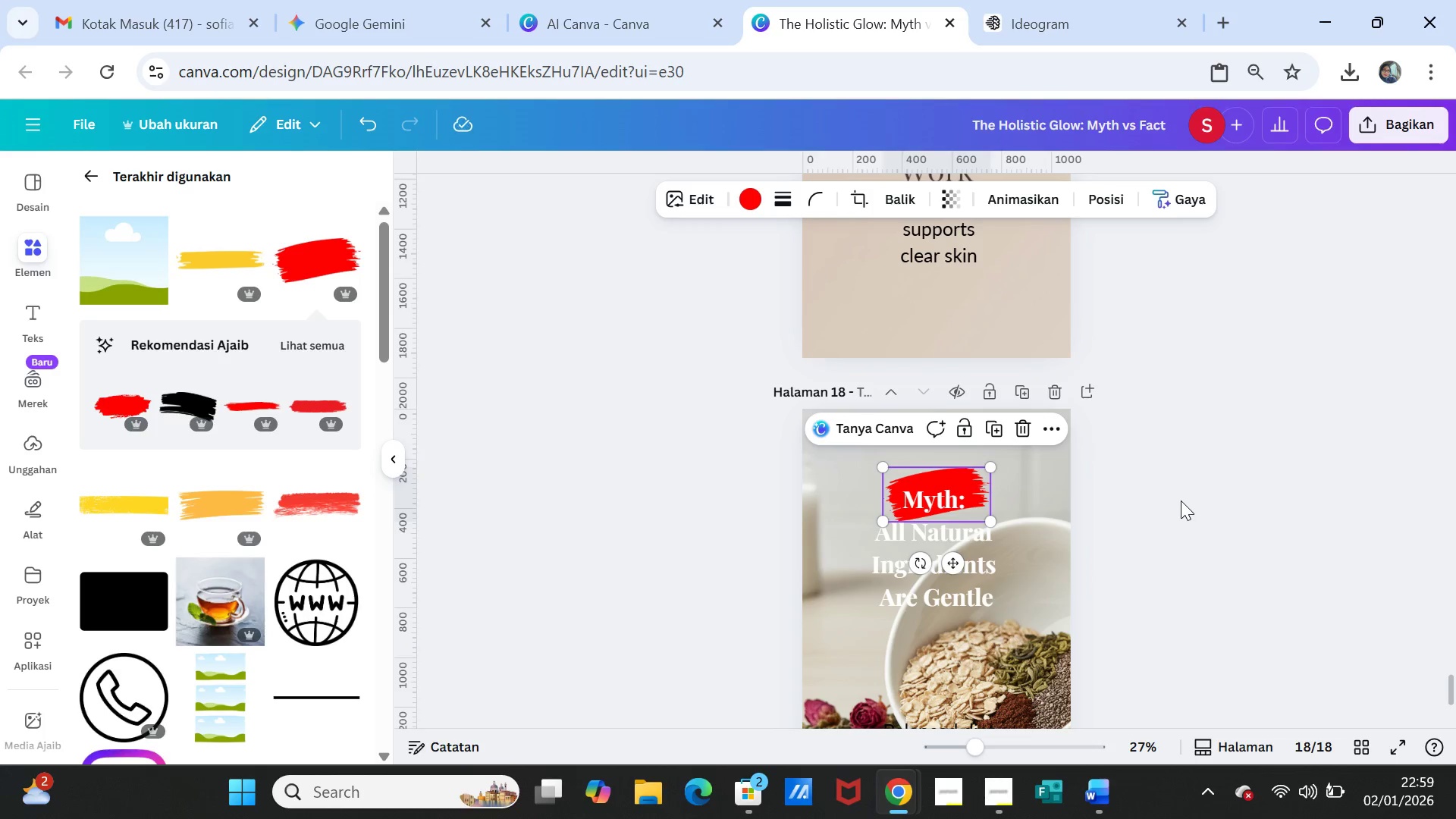 
left_click([1181, 500])
 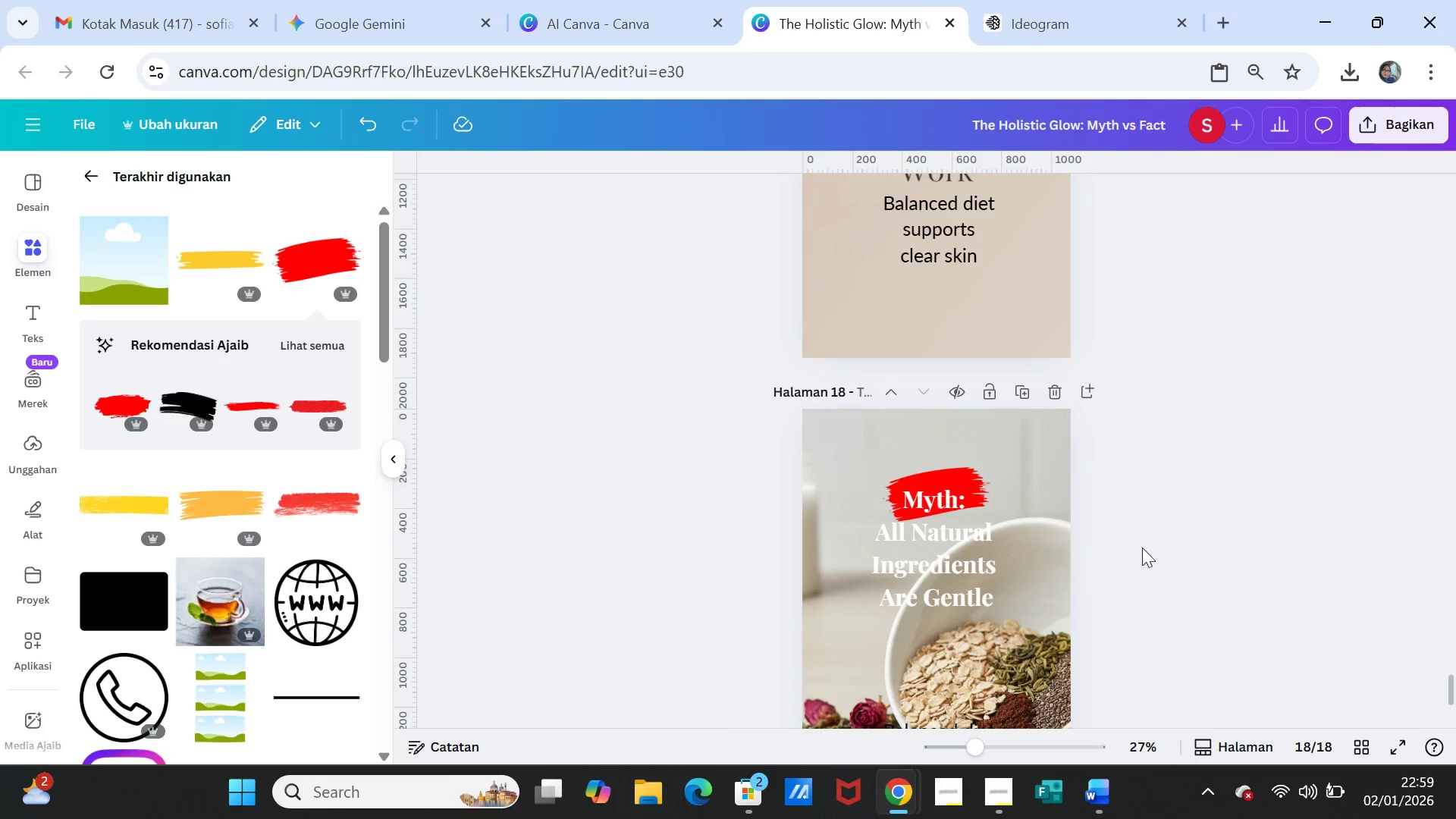 
scroll: coordinate [1136, 573], scroll_direction: down, amount: 2.0
 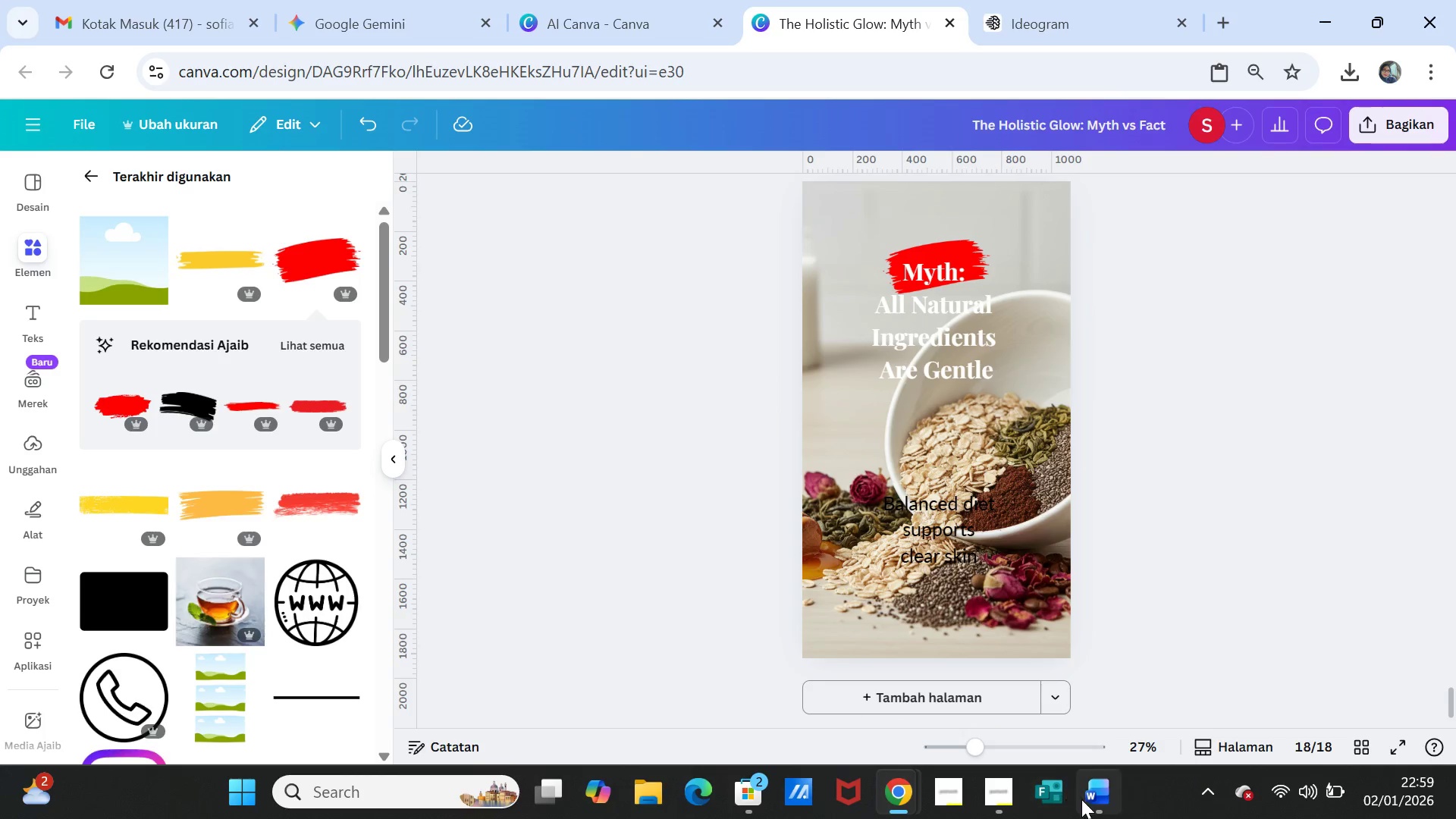 
left_click([1091, 799])
 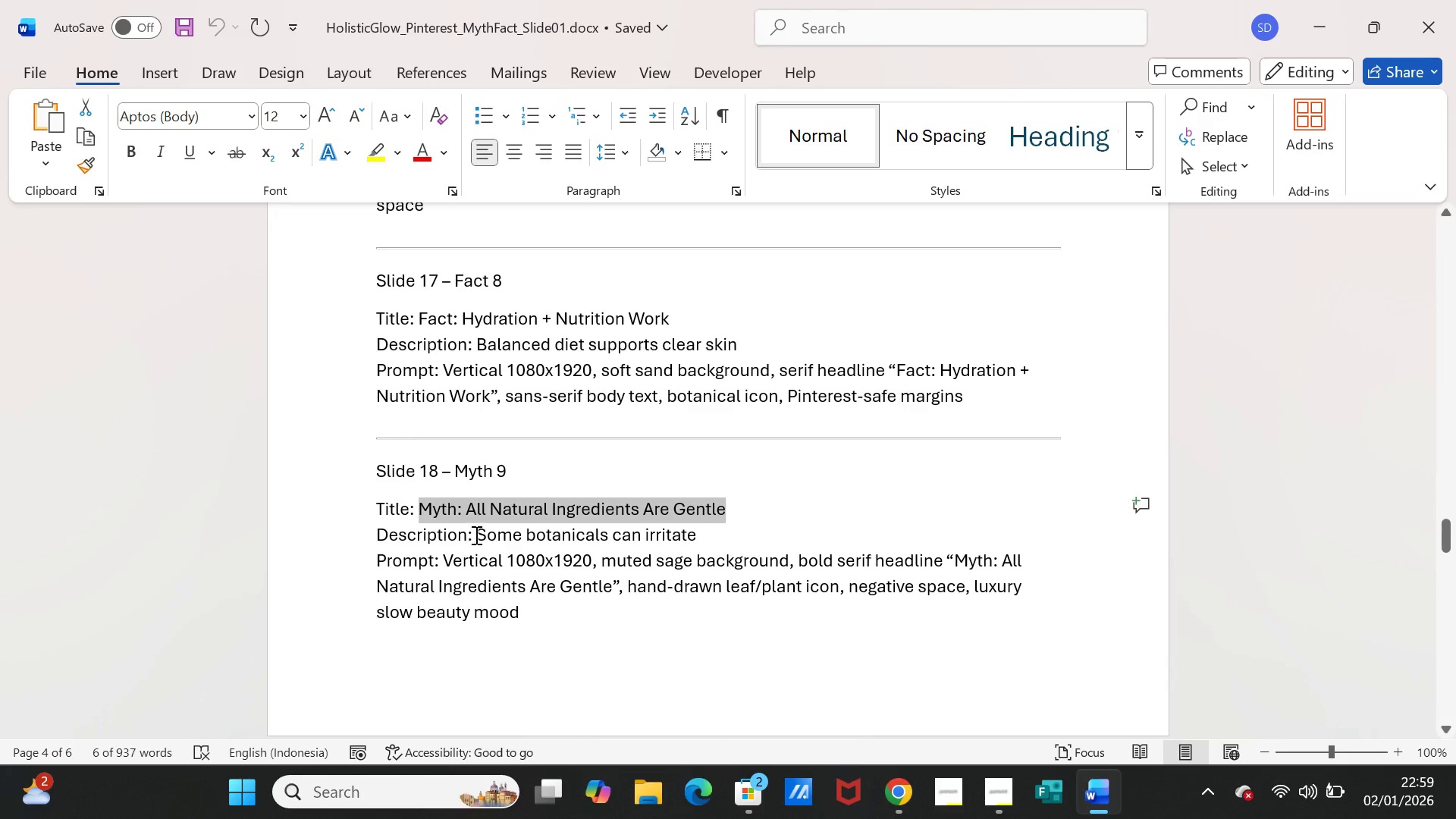 
left_click_drag(start_coordinate=[476, 535], to_coordinate=[728, 534])
 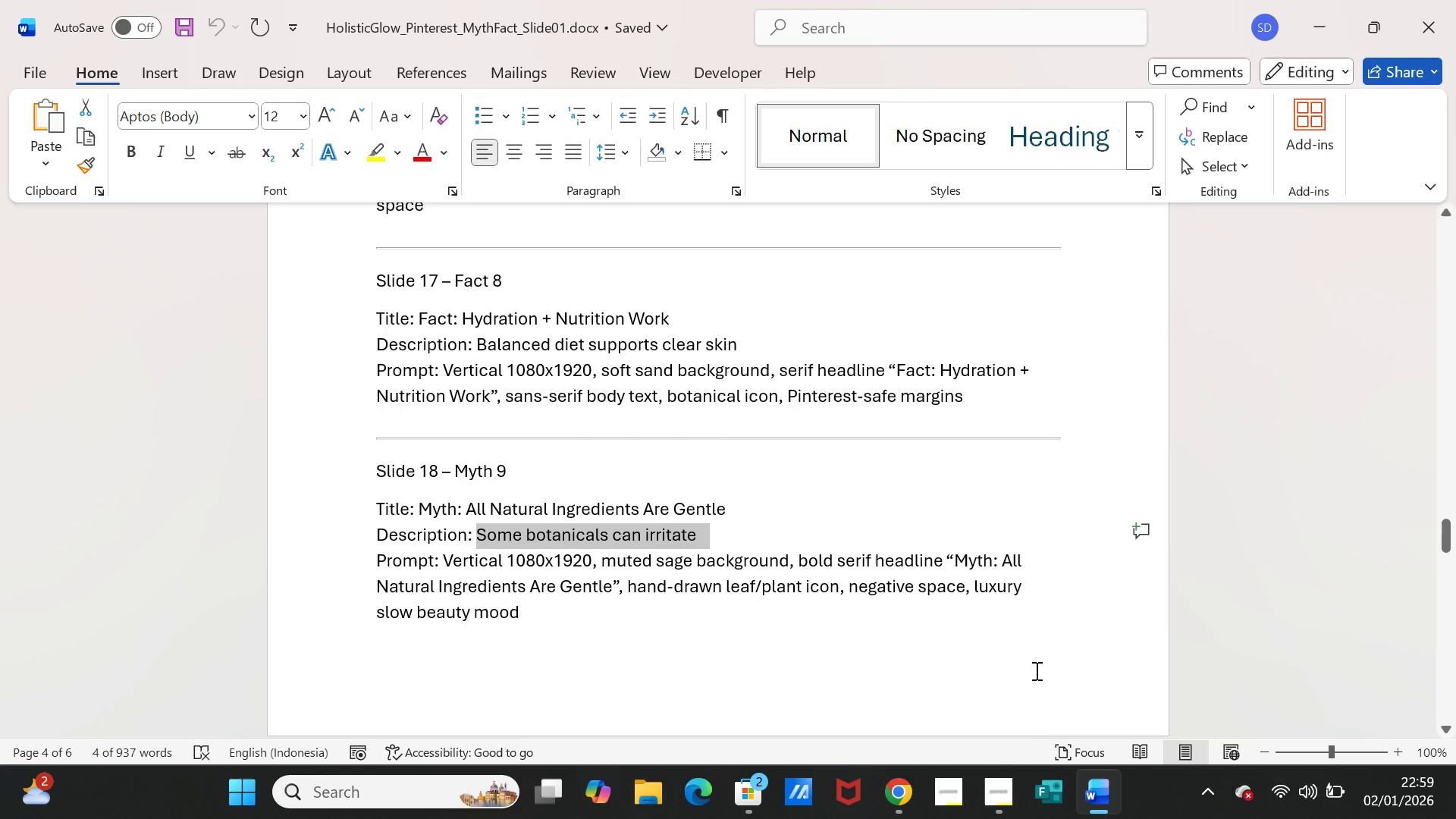 
key(Control+C)
 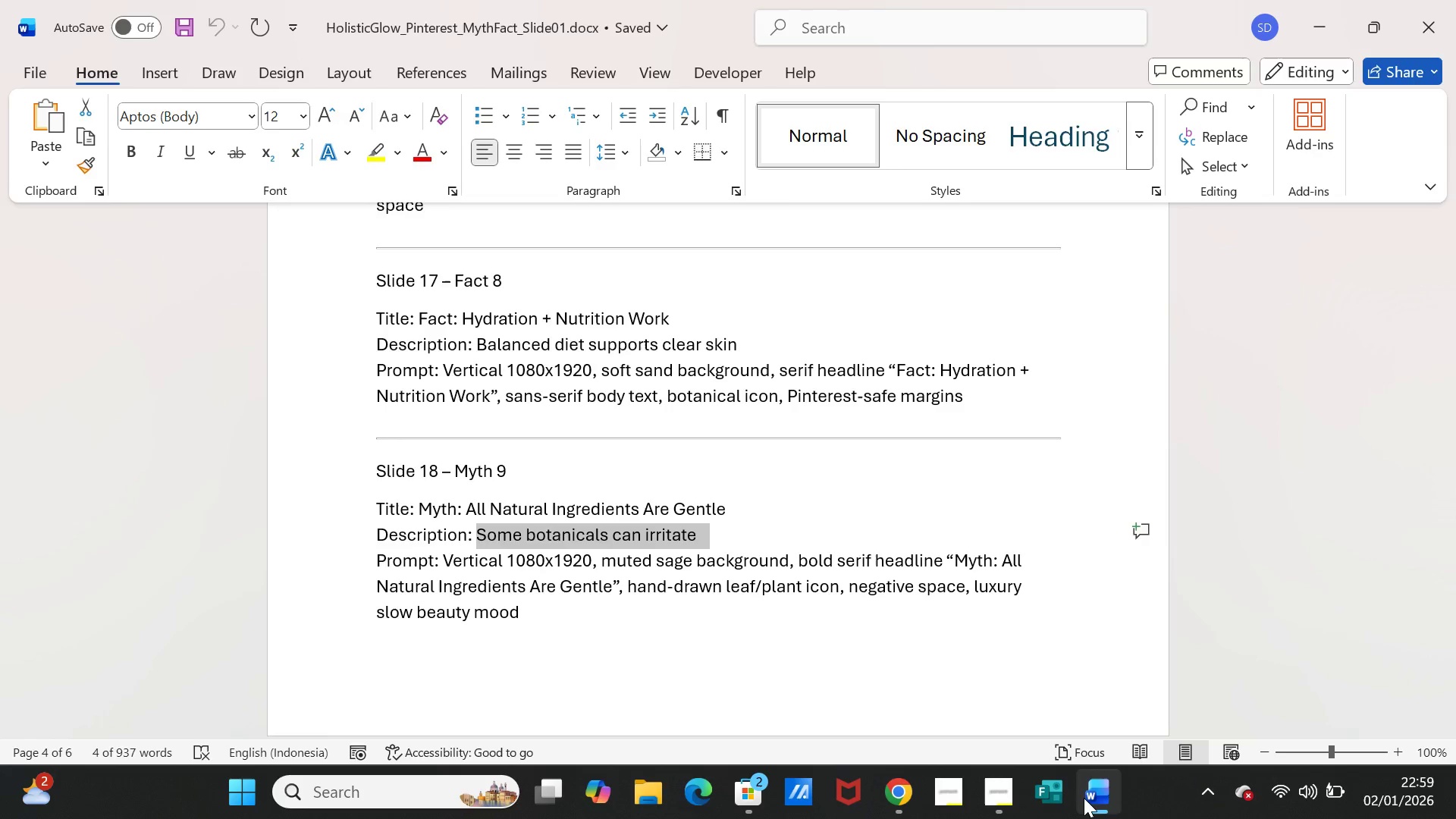 
left_click([1085, 798])
 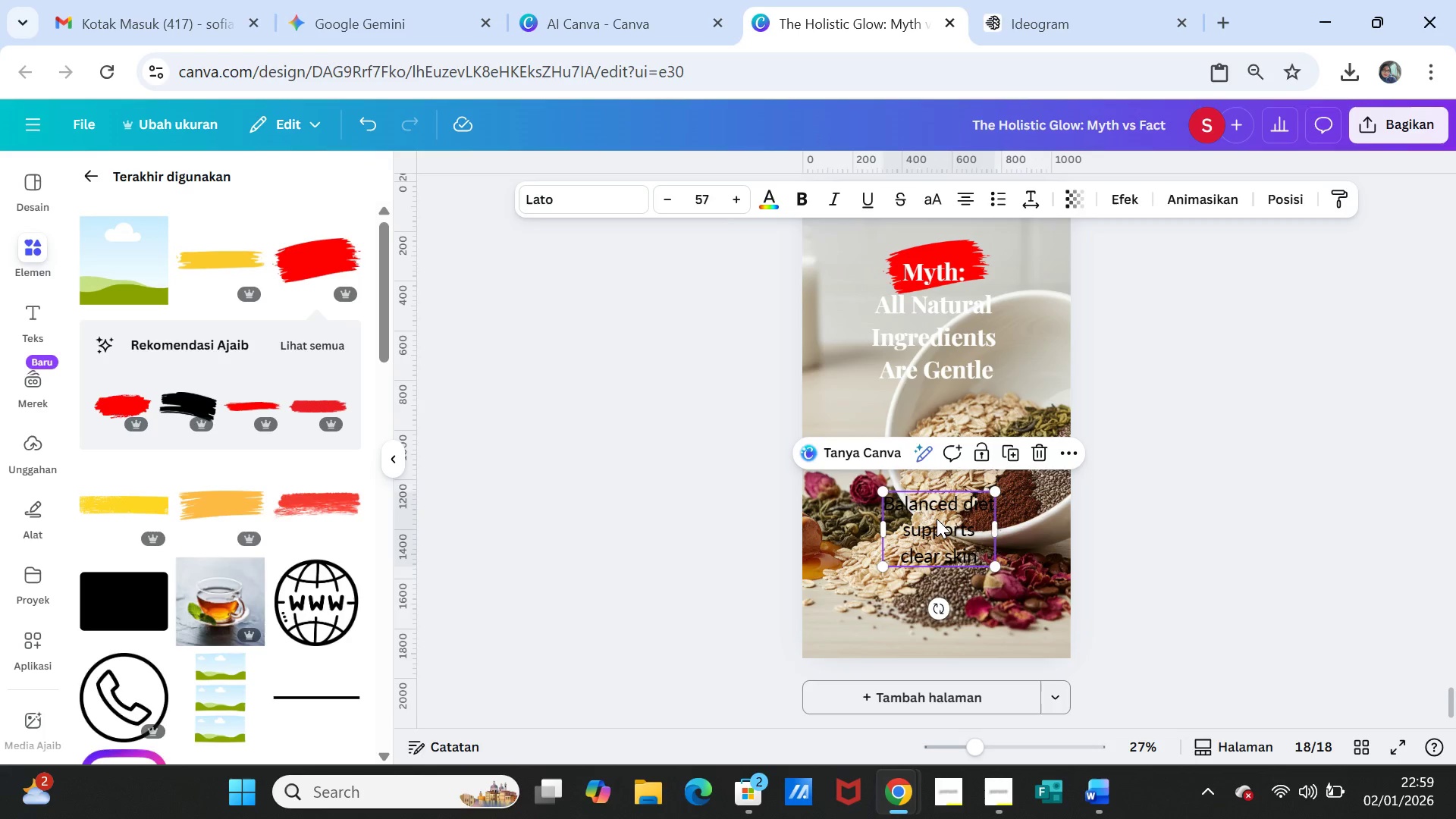 
double_click([937, 519])
 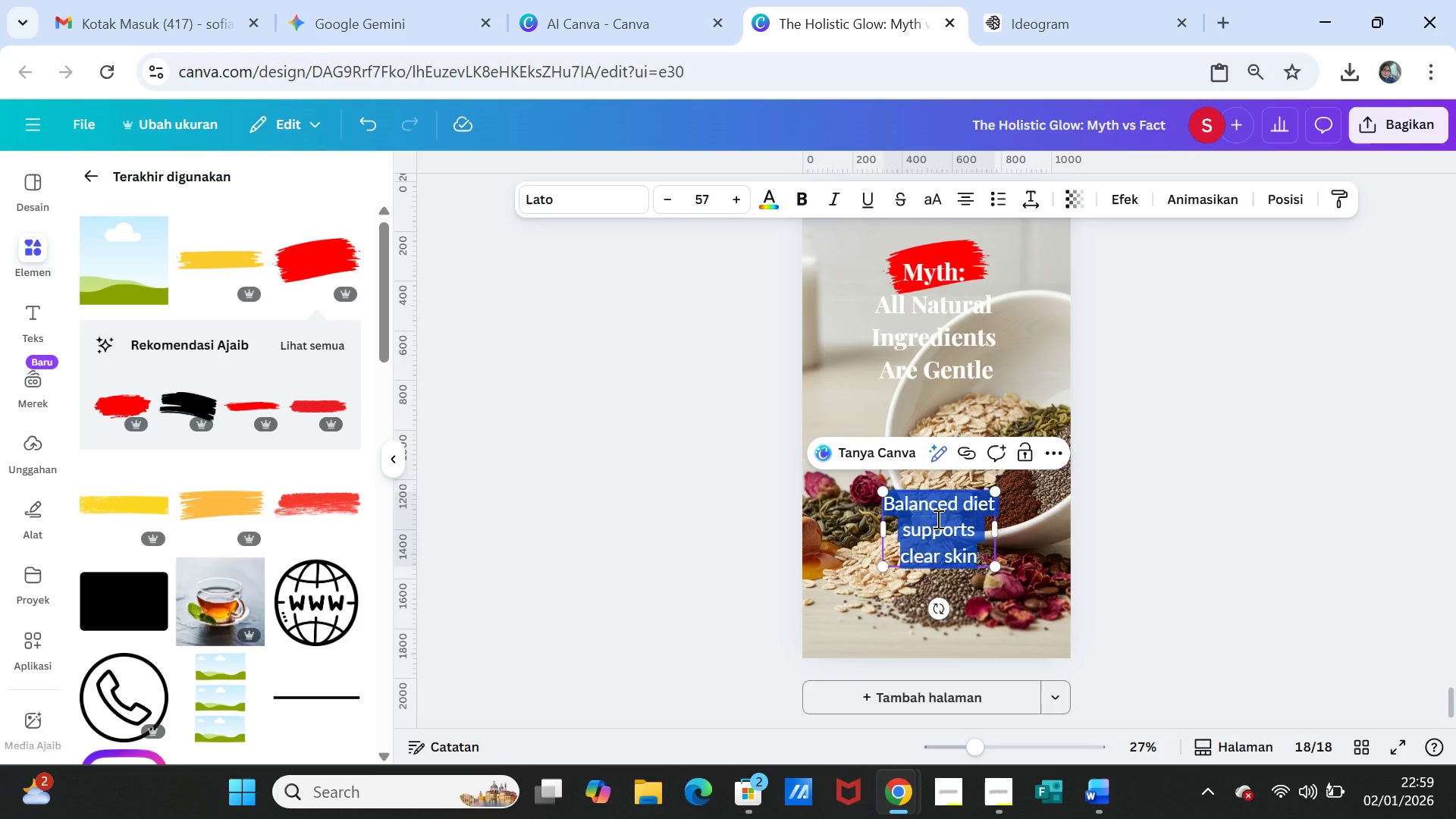 
key(Control+V)
 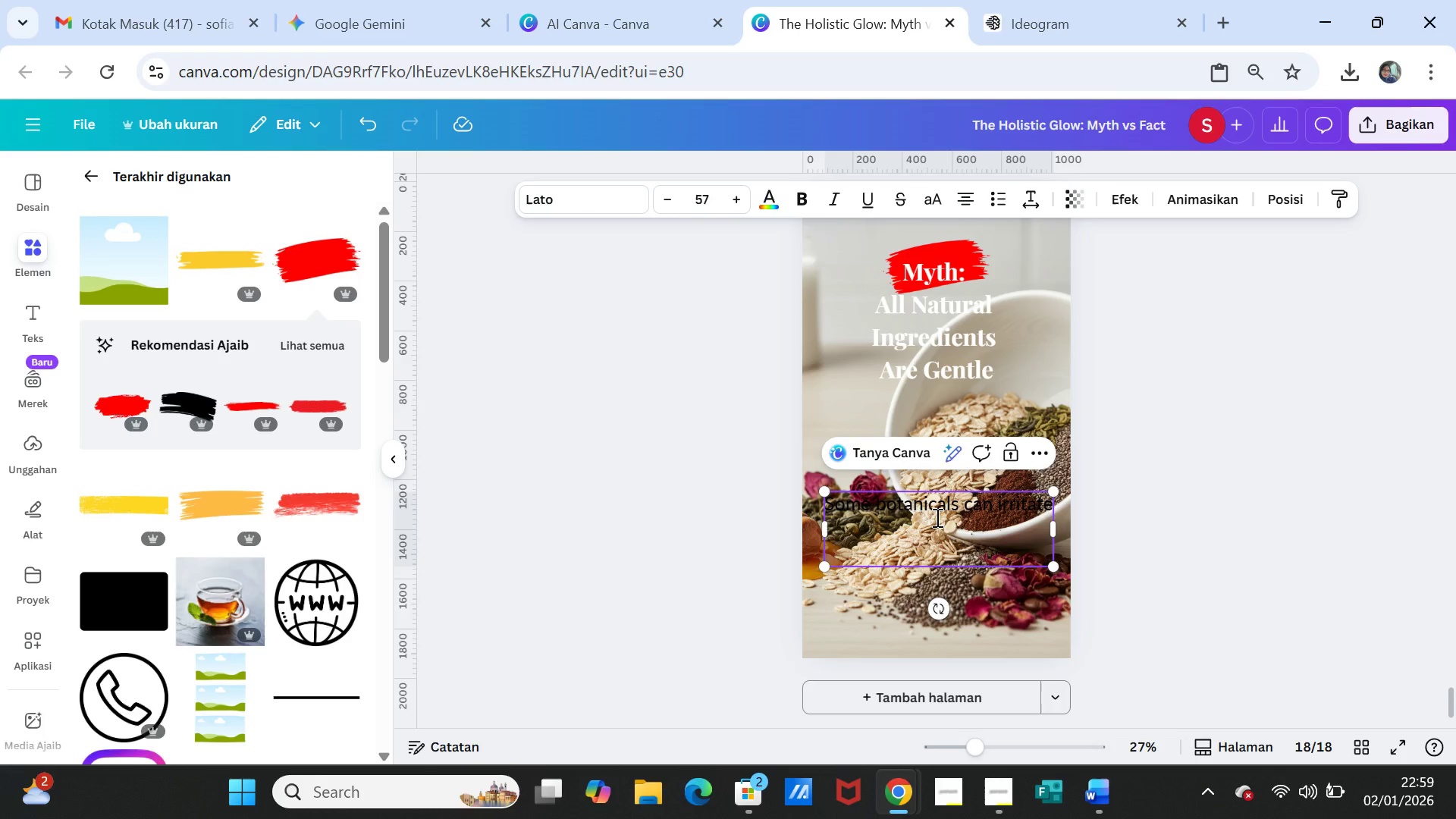 
key(Backspace)
 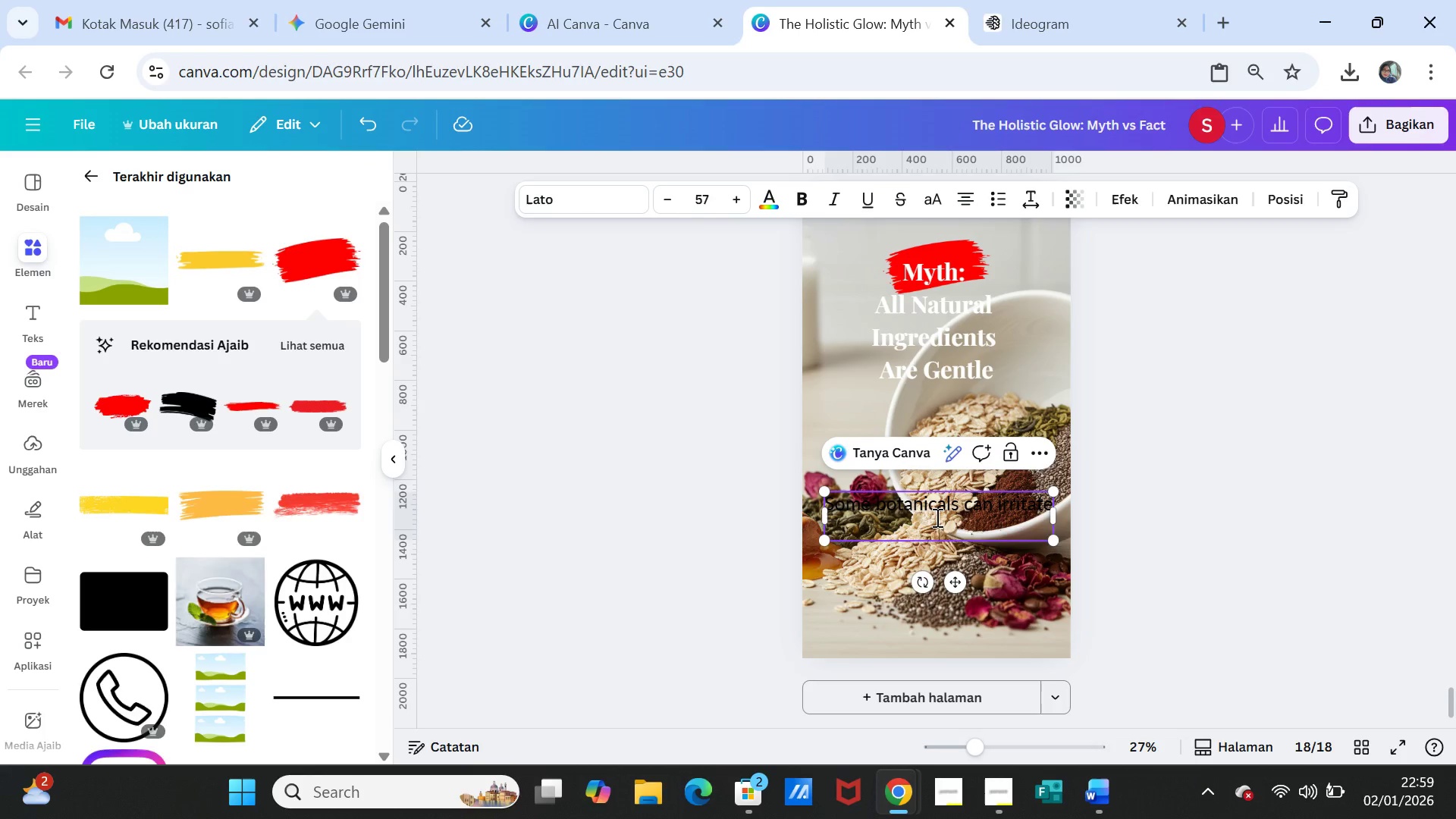 
key(Backspace)
 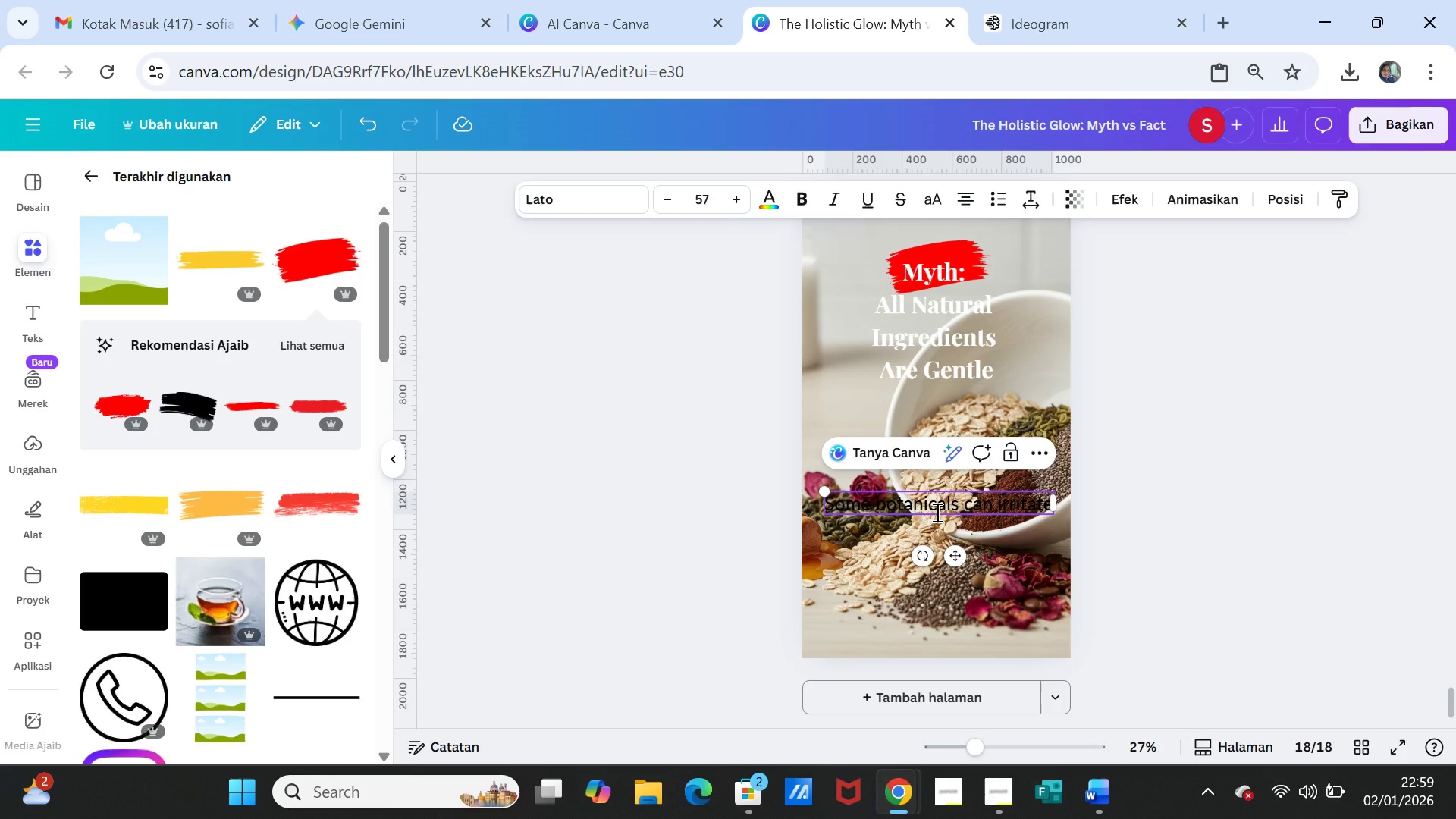 
double_click([936, 512])
 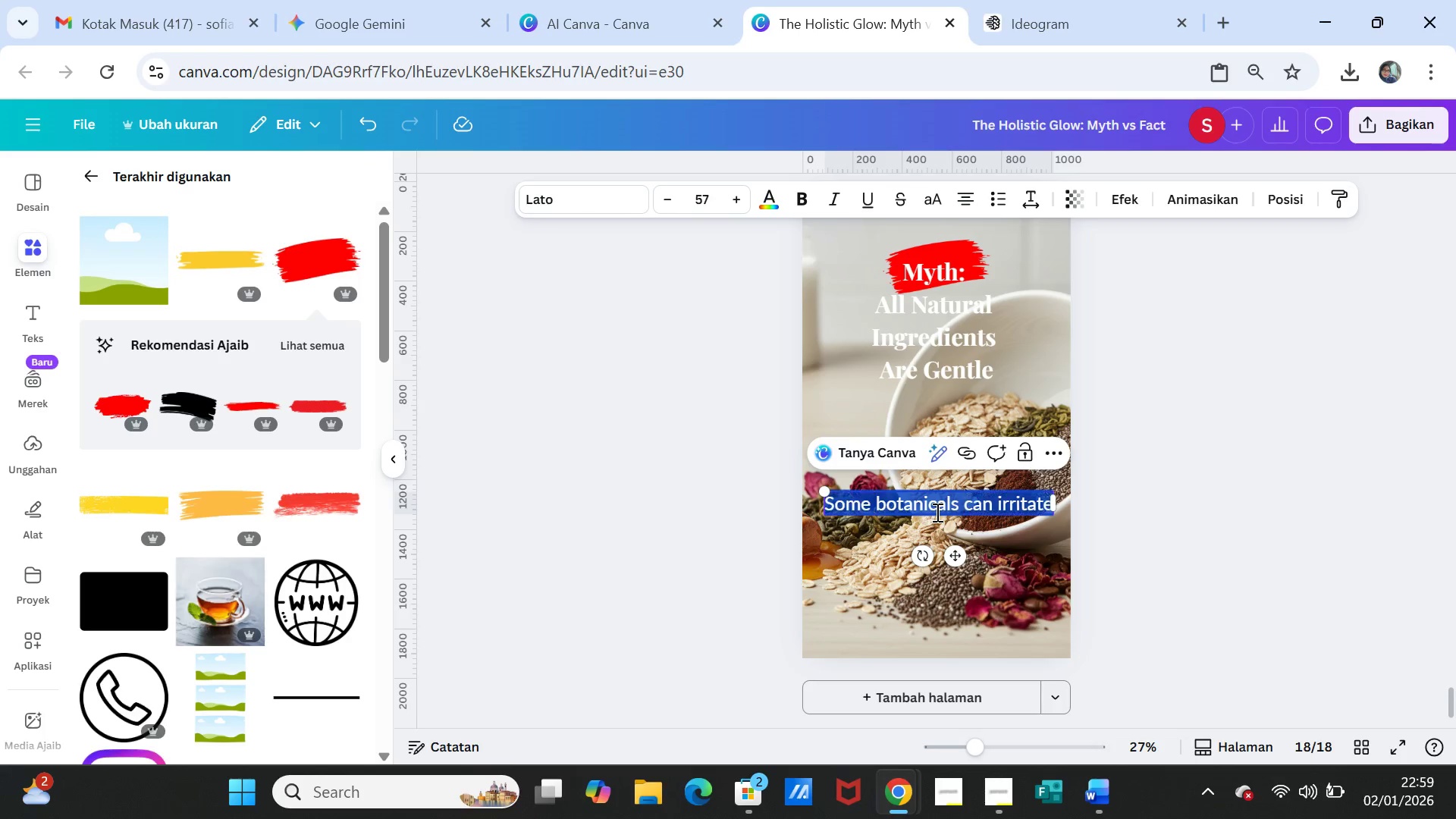 
triple_click([936, 512])
 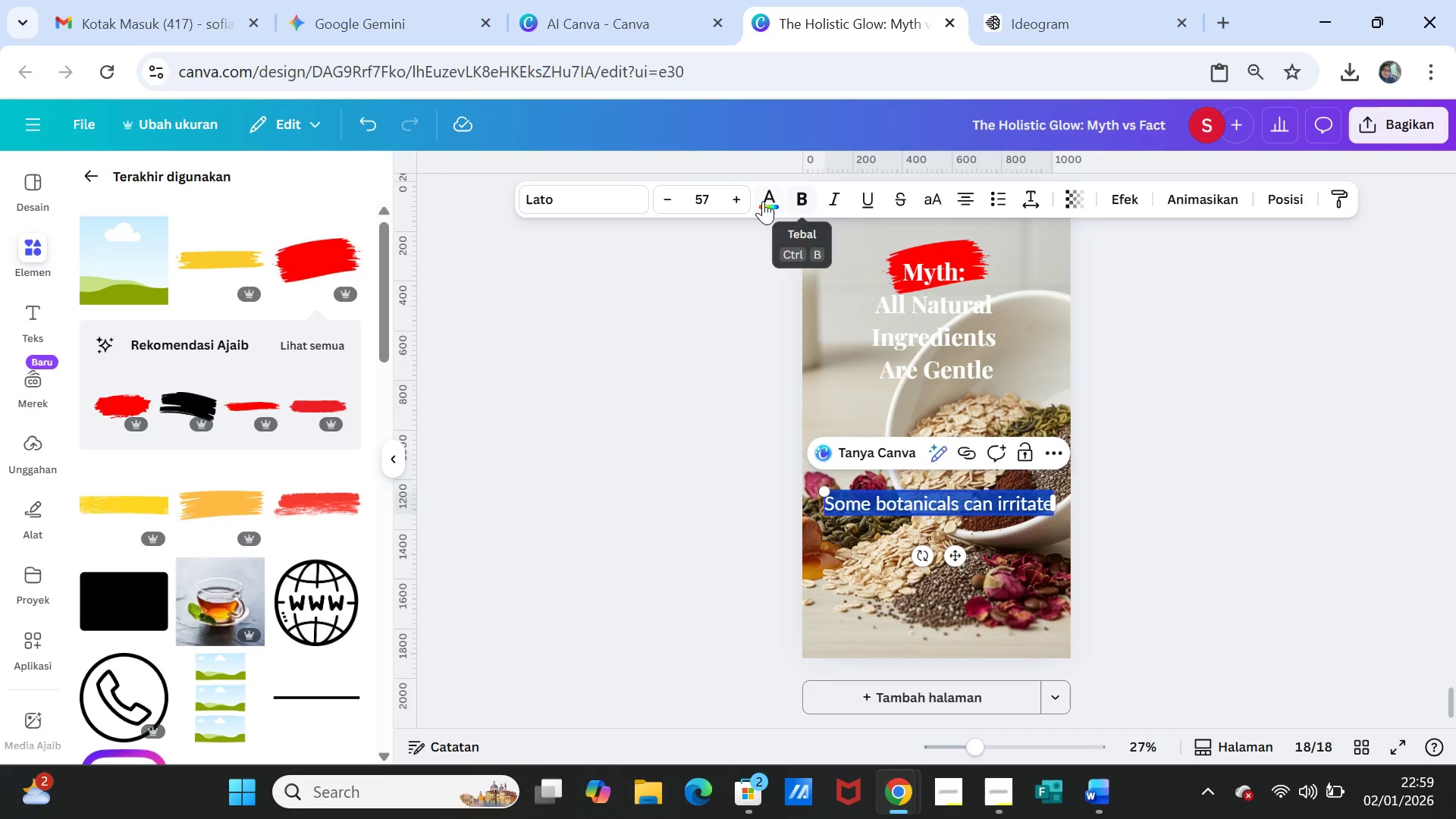 
left_click([766, 196])
 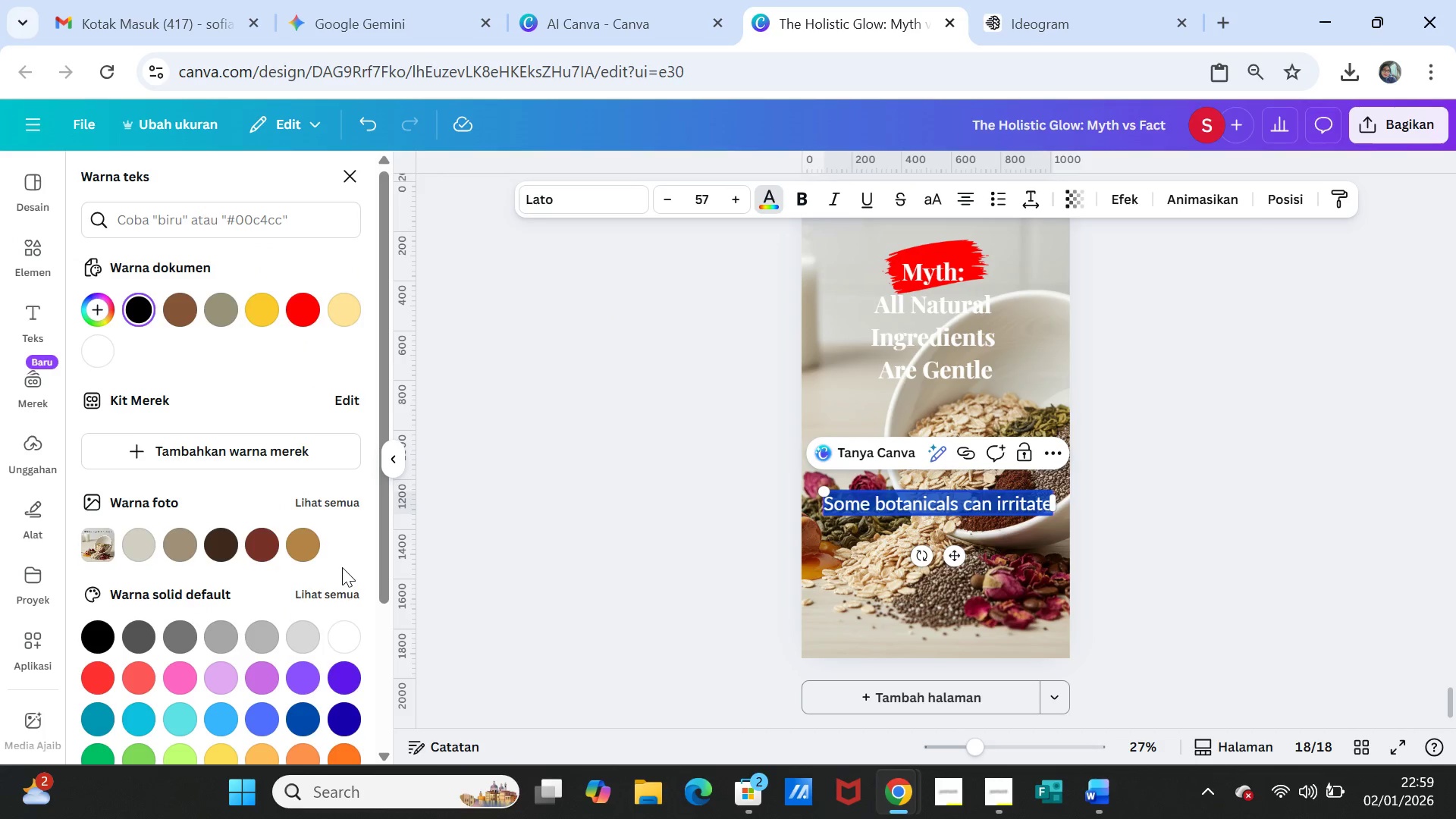 
left_click([343, 632])
 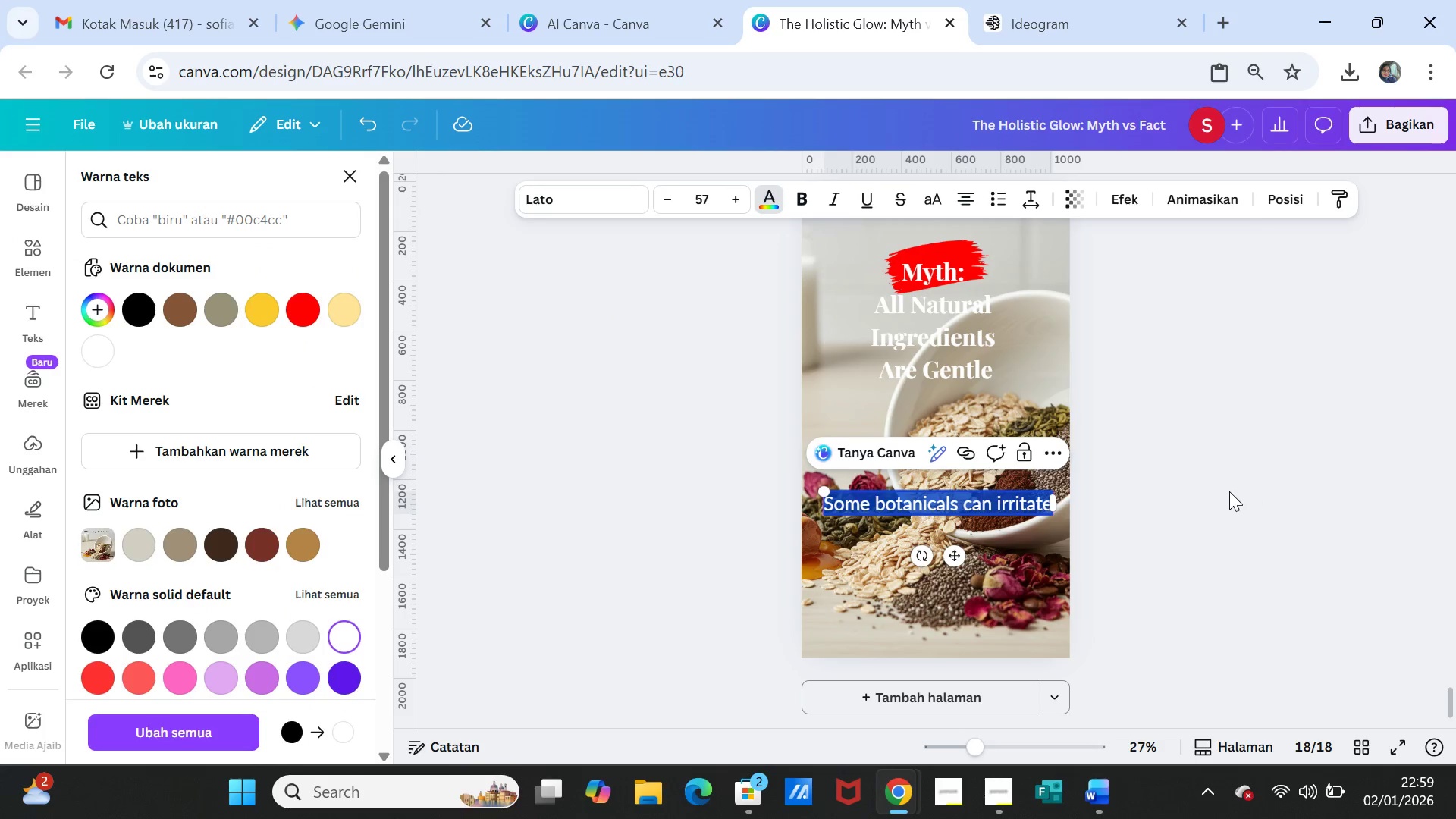 
left_click([1231, 491])
 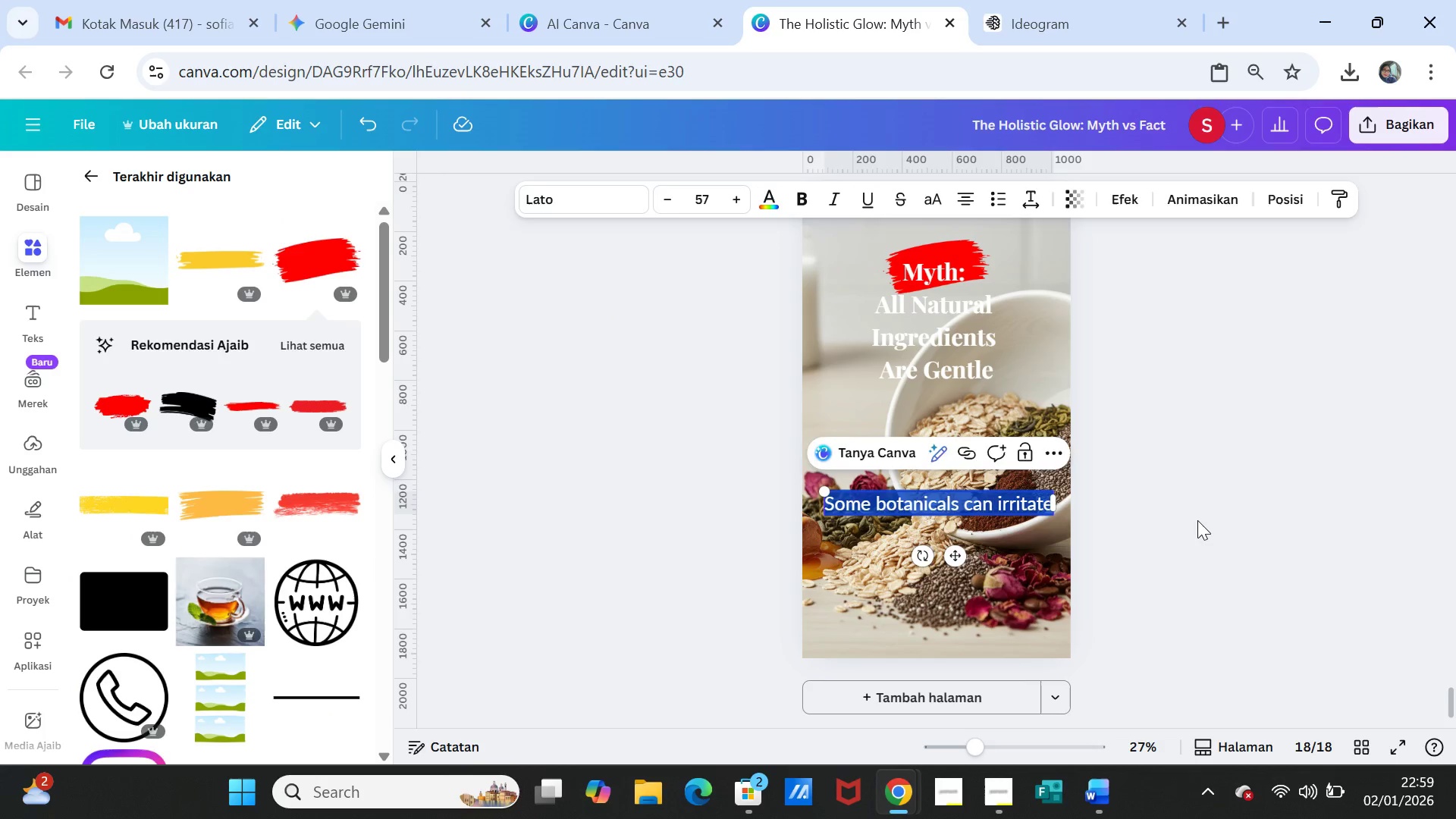 
left_click([1197, 520])
 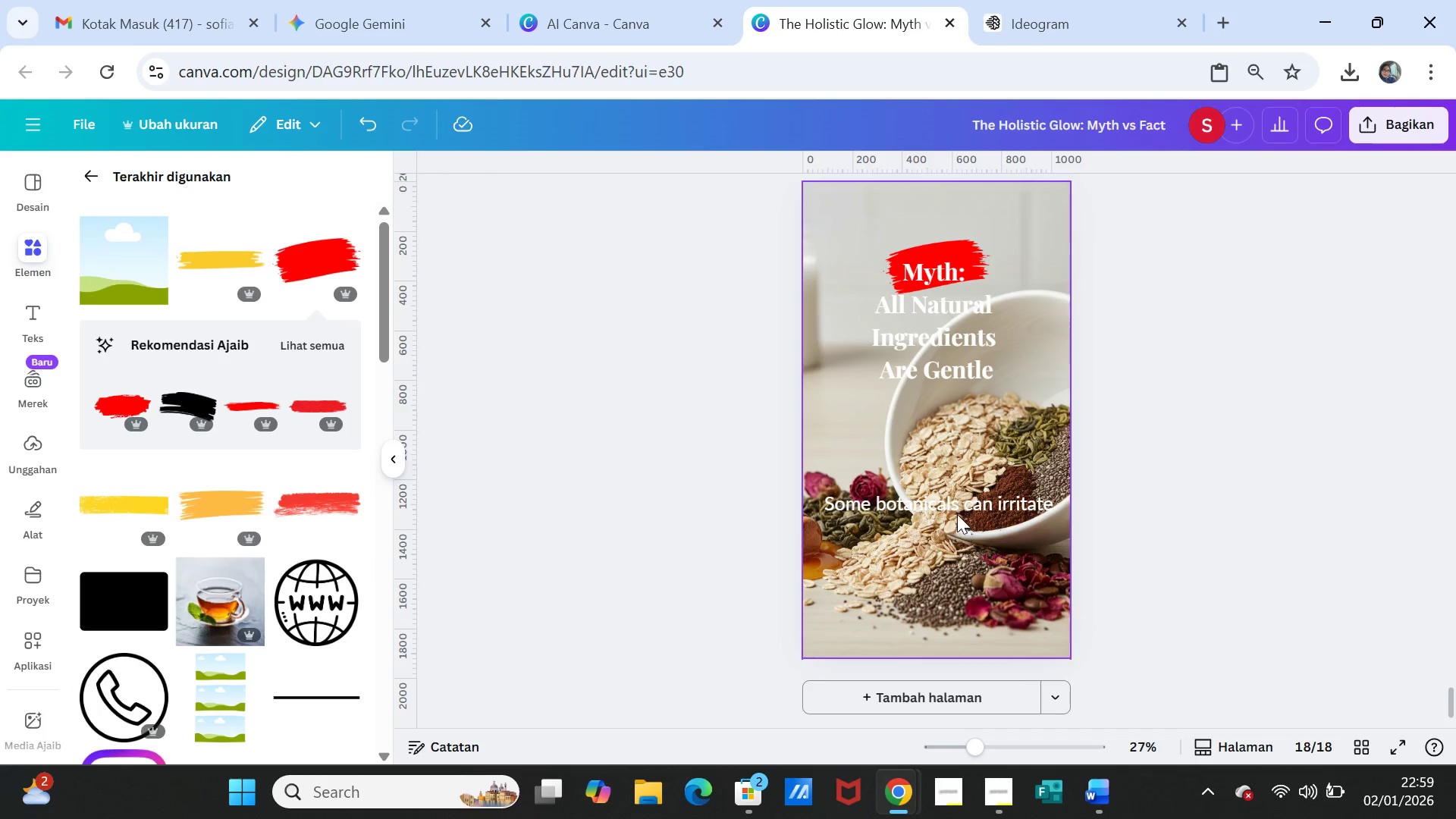 
left_click([962, 505])
 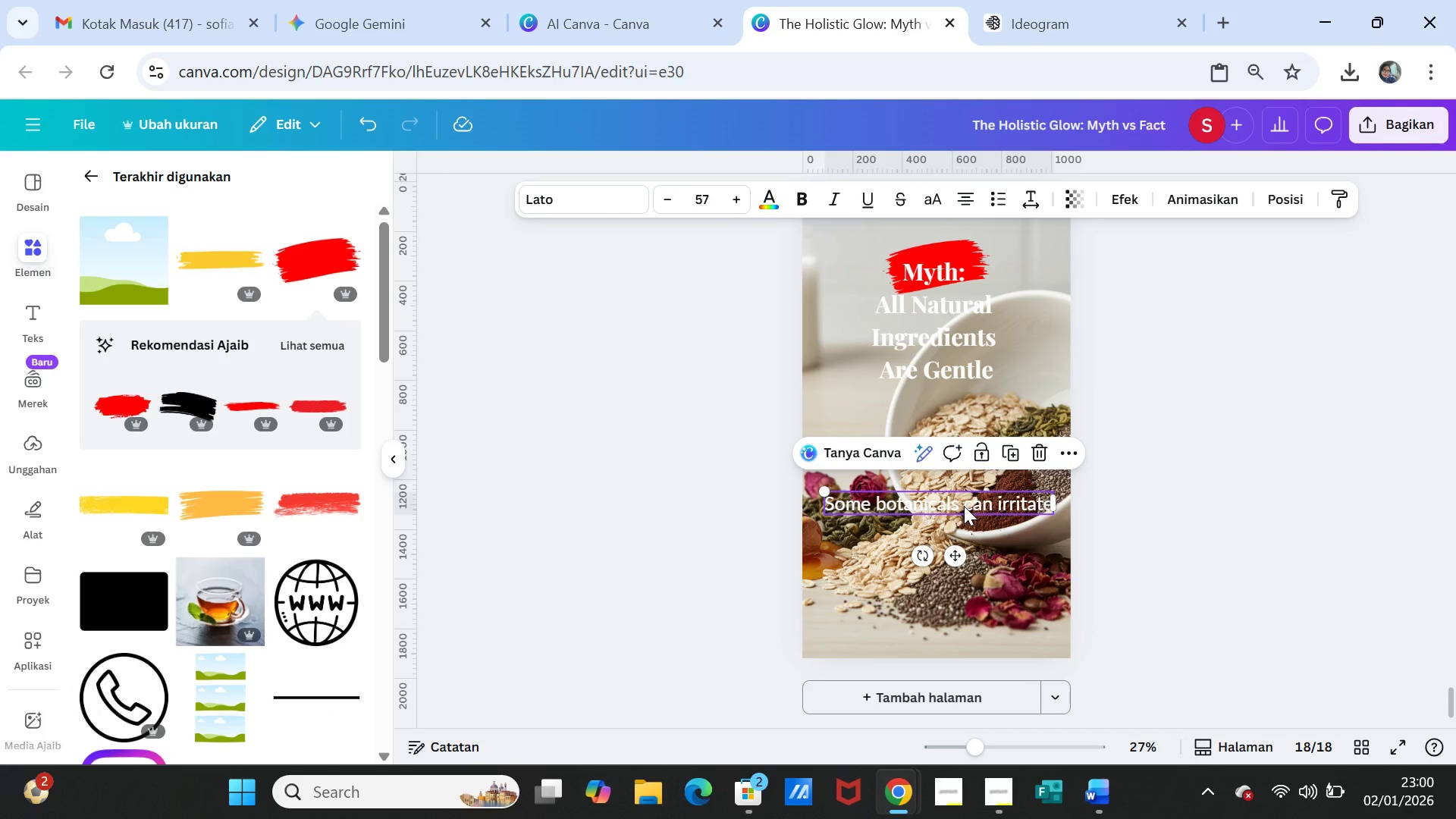 
left_click([964, 506])
 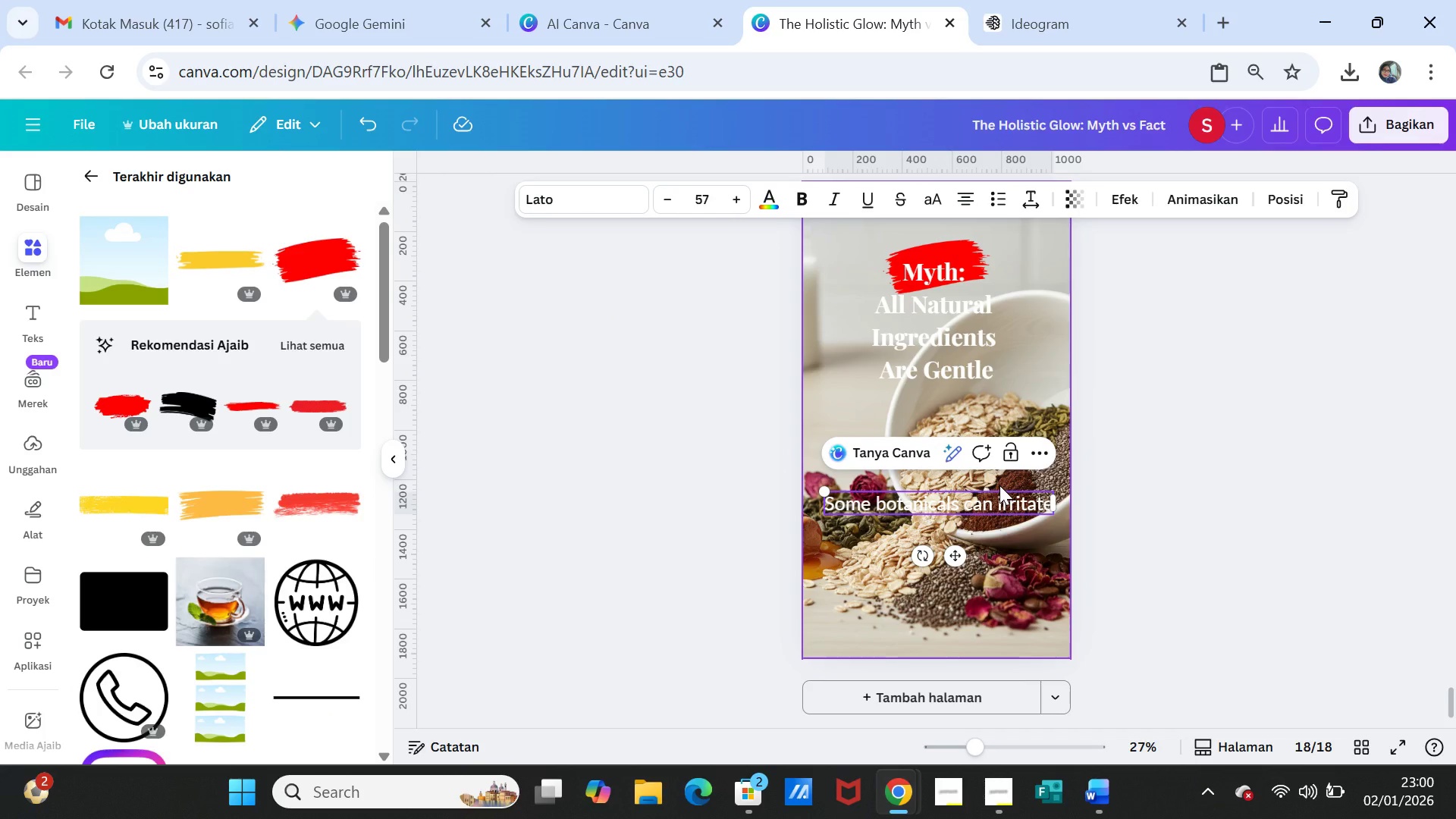 
key(Enter)
 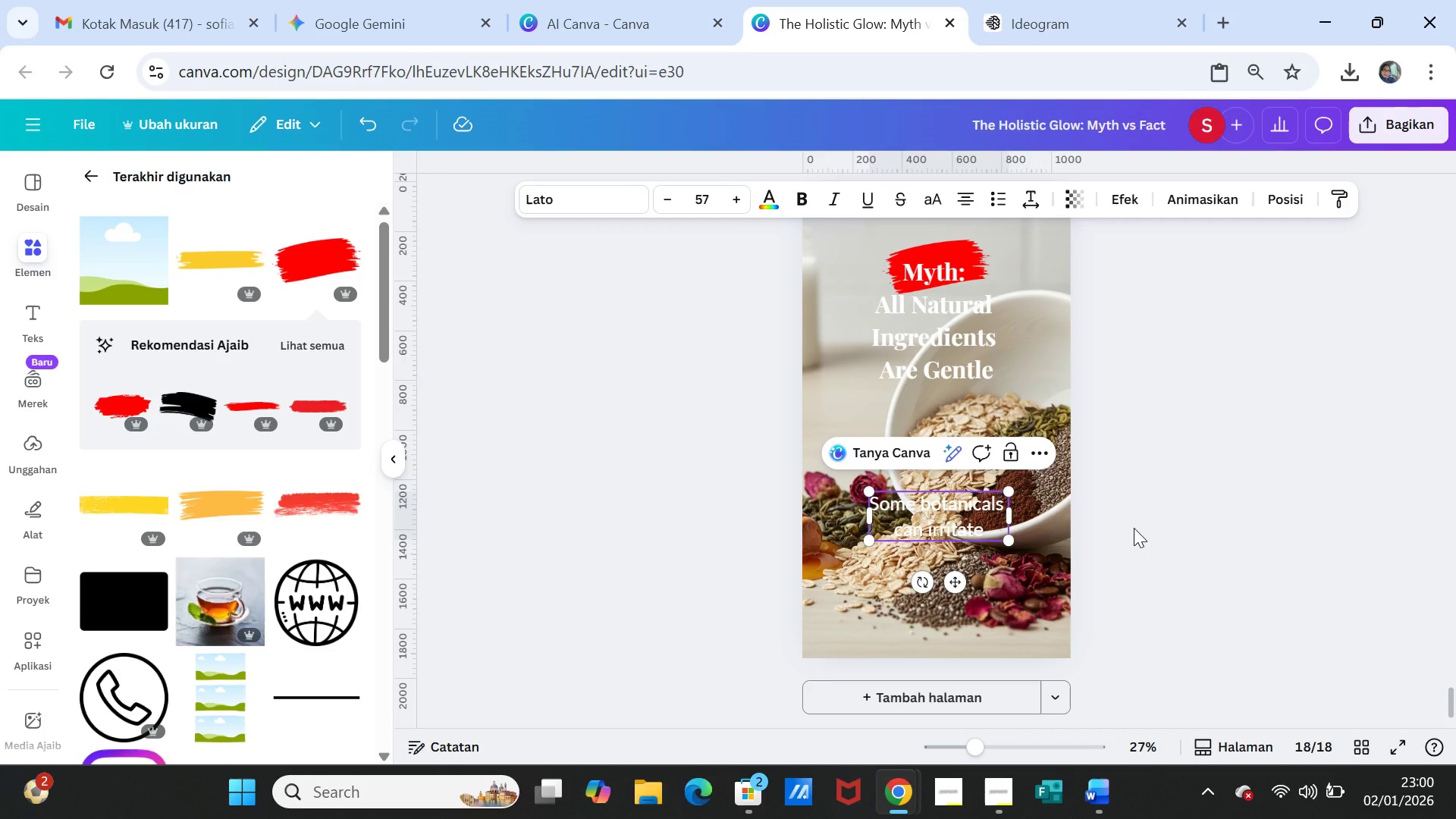 
left_click([1134, 529])
 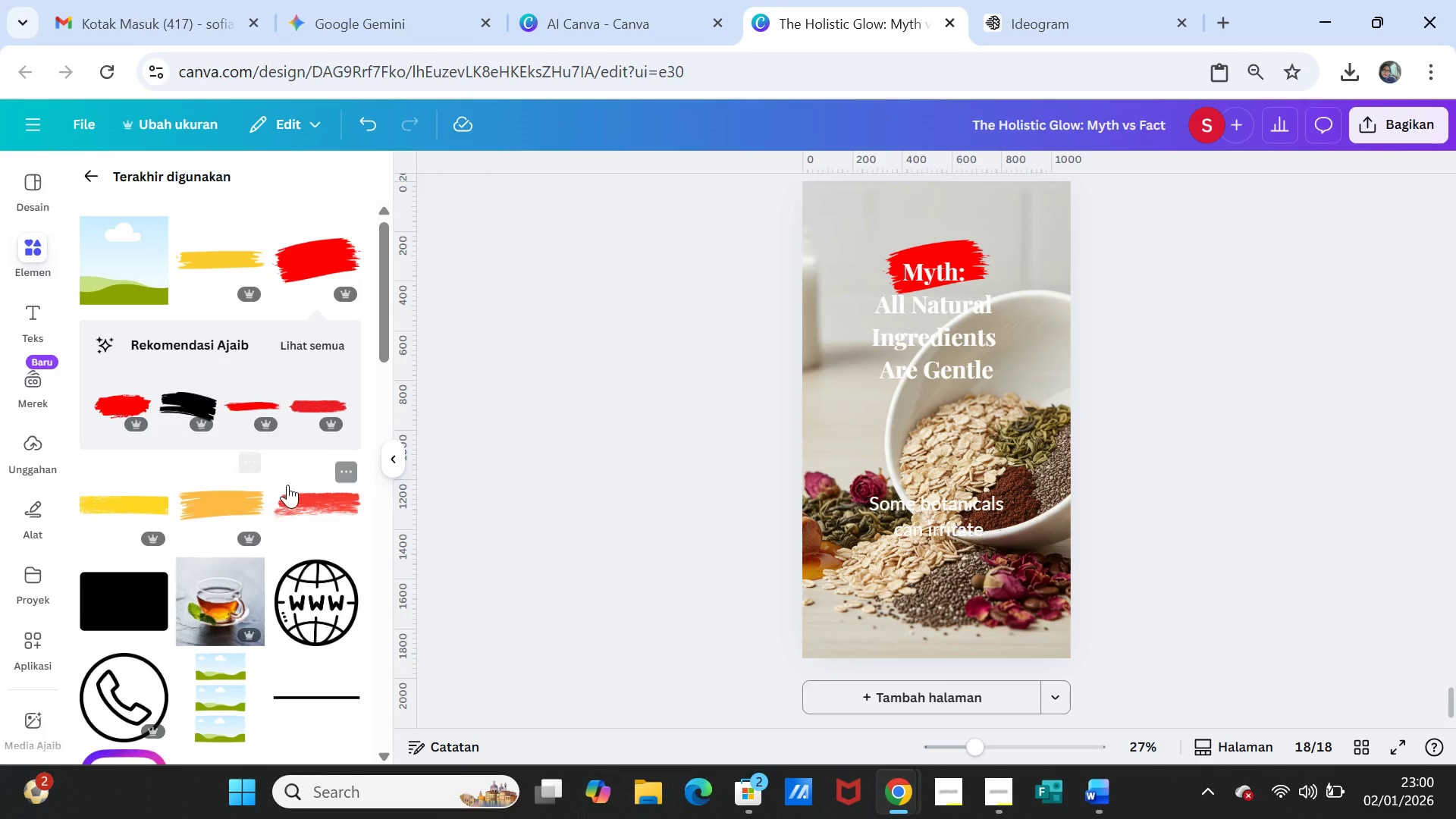 
left_click_drag(start_coordinate=[931, 507], to_coordinate=[930, 538])
 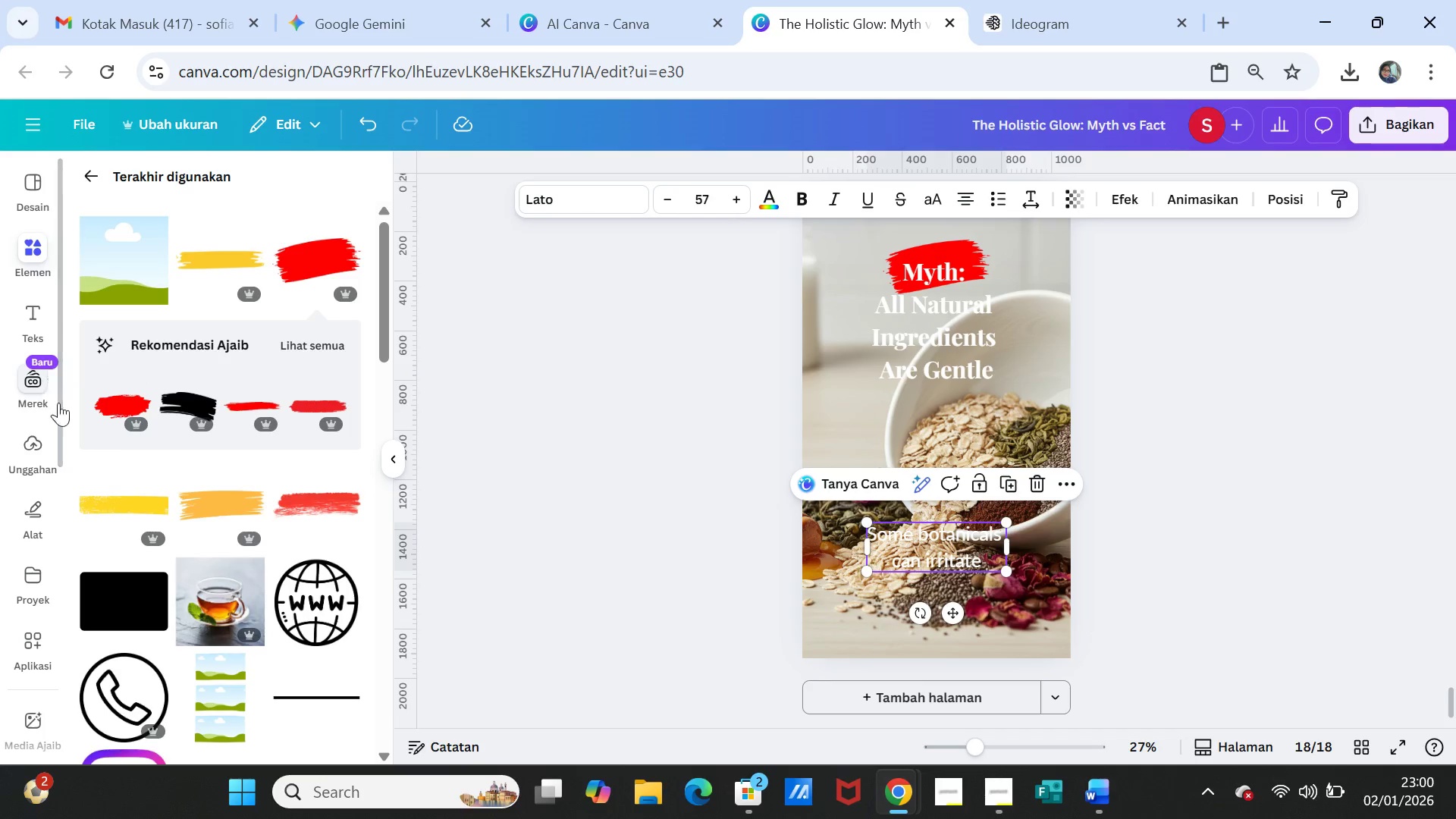 
left_click([118, 598])
 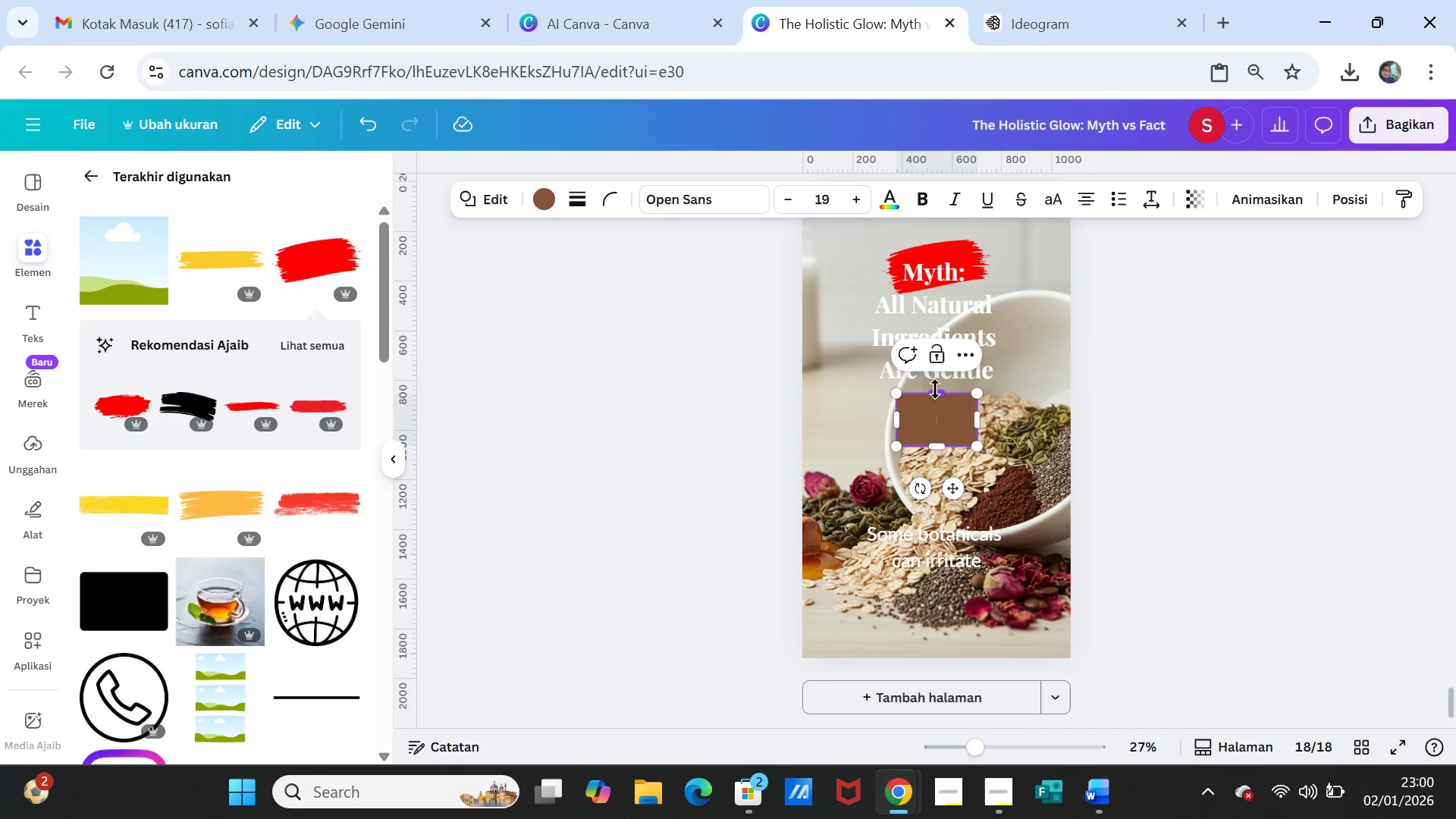 
left_click_drag(start_coordinate=[935, 389], to_coordinate=[931, 219])
 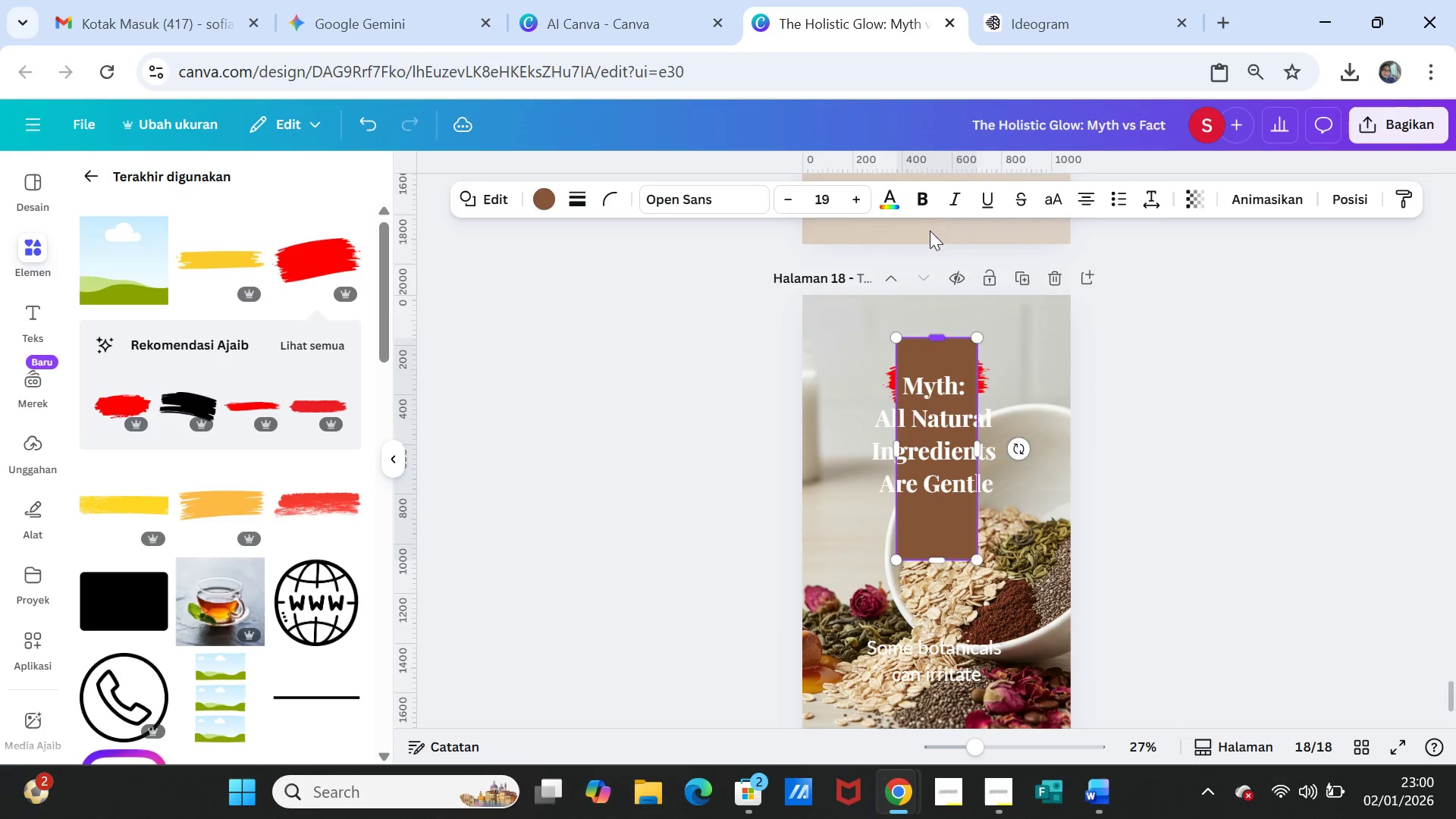 
scroll: coordinate [930, 230], scroll_direction: up, amount: 1.0
 